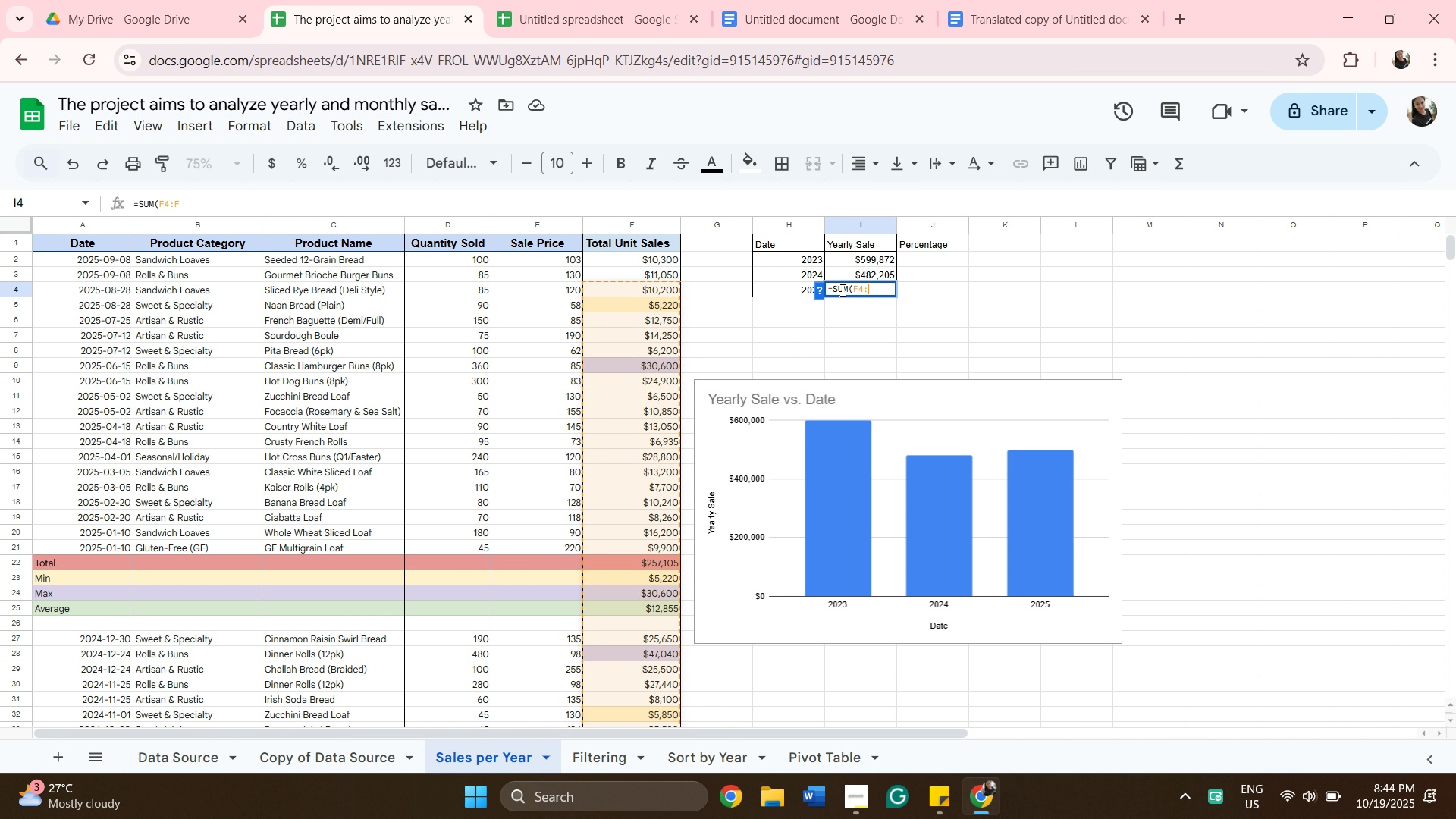 
key(Backspace)
 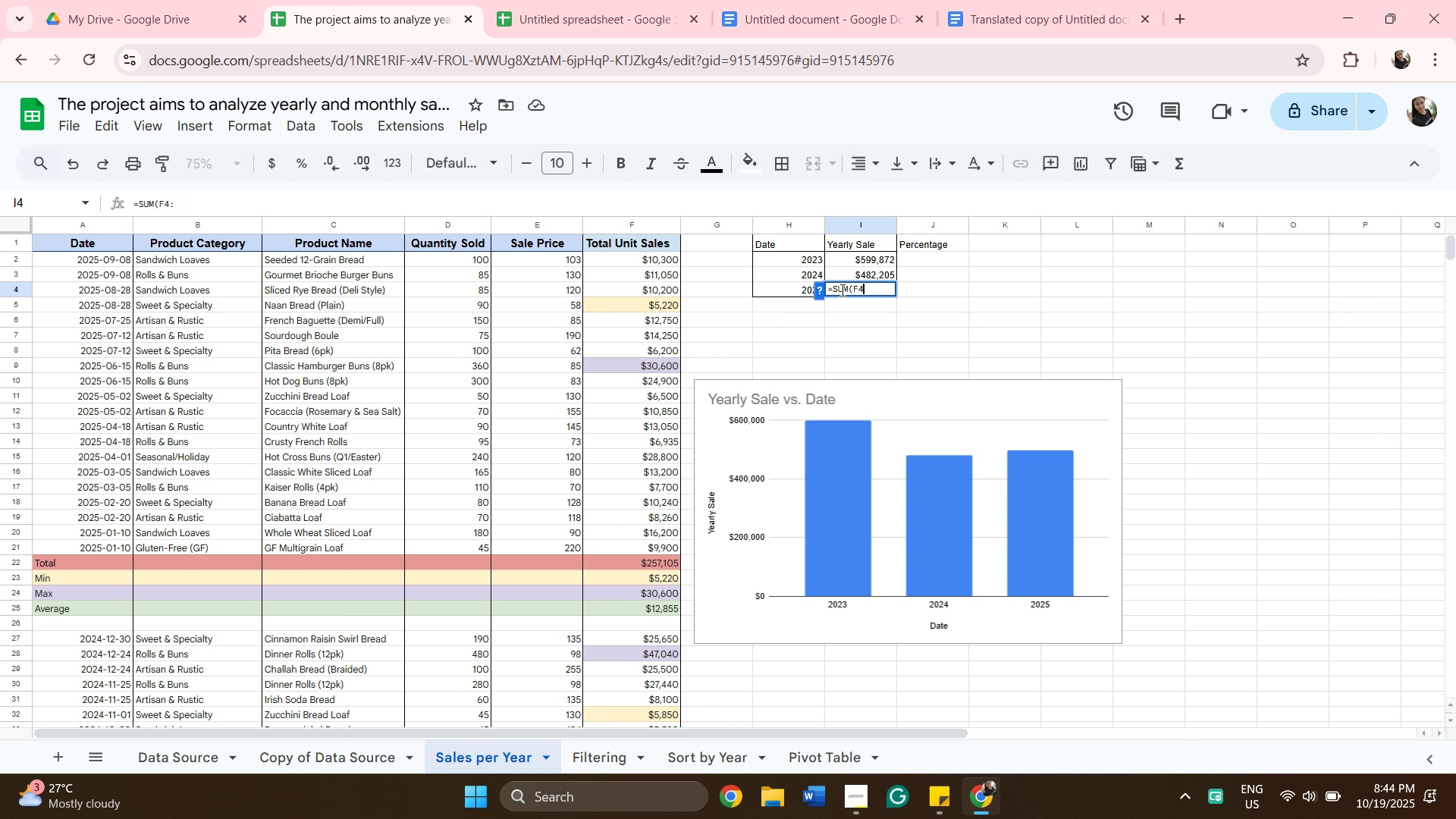 
key(Backspace)
 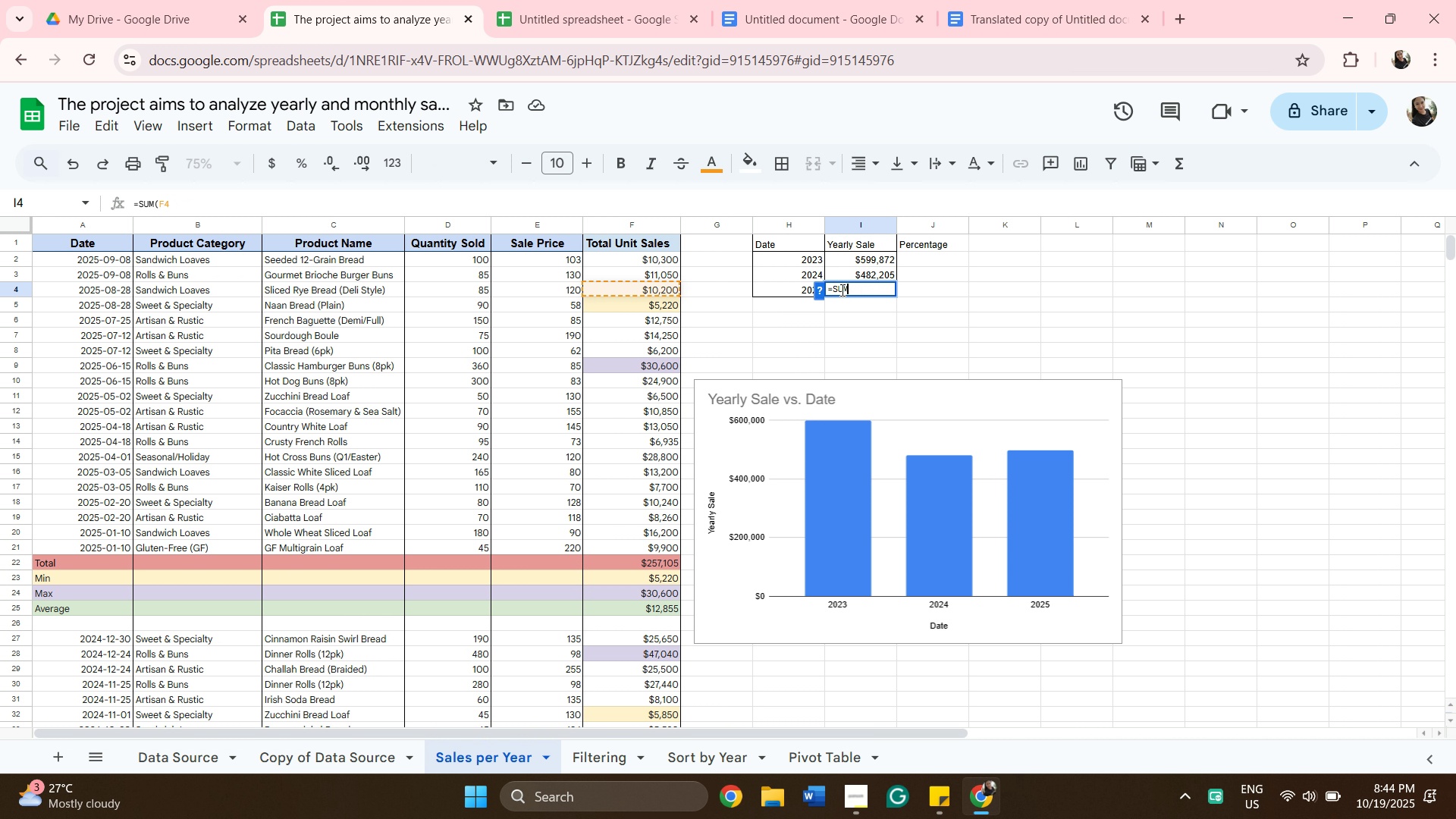 
key(Backspace)
 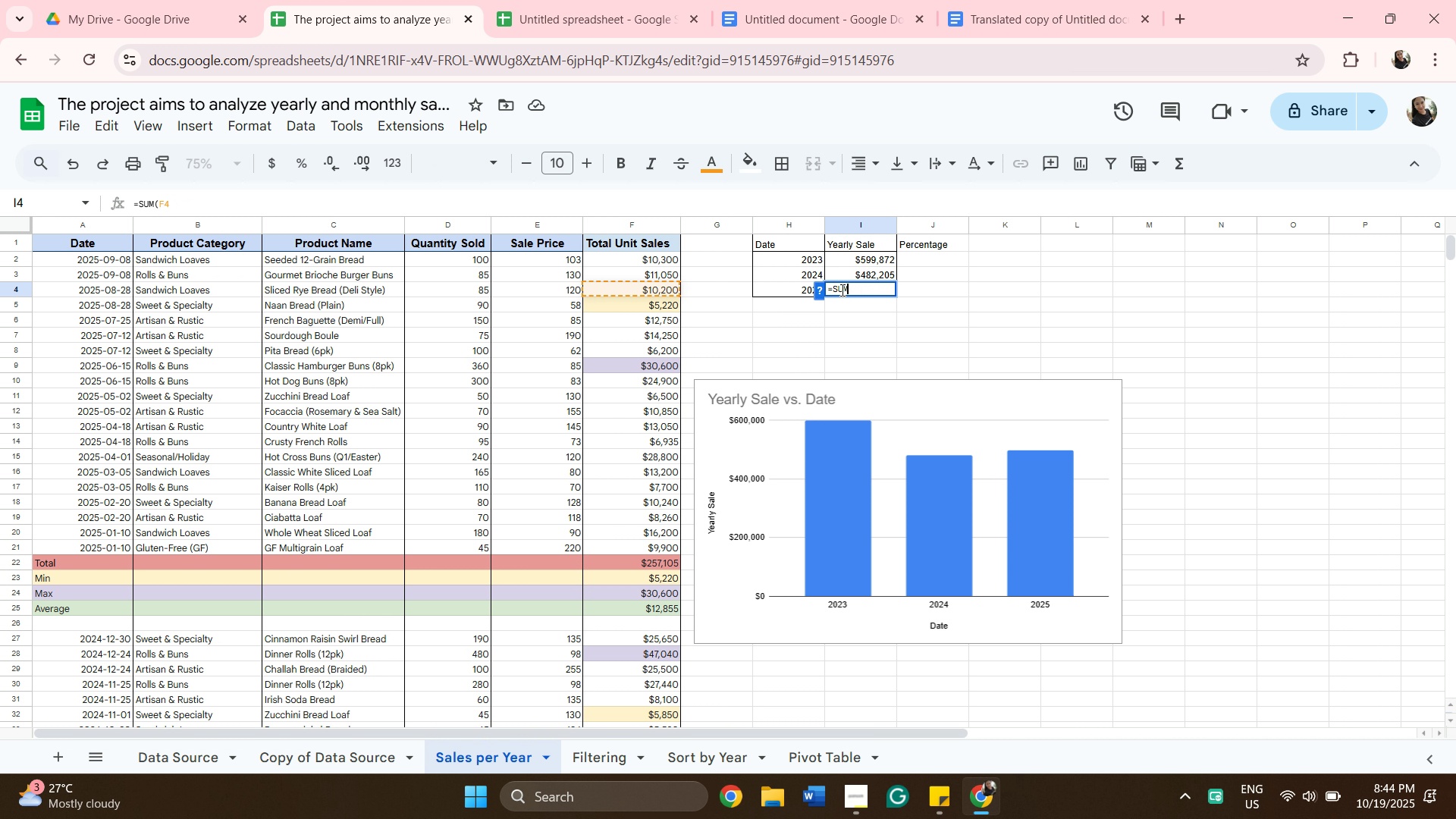 
key(Backspace)
 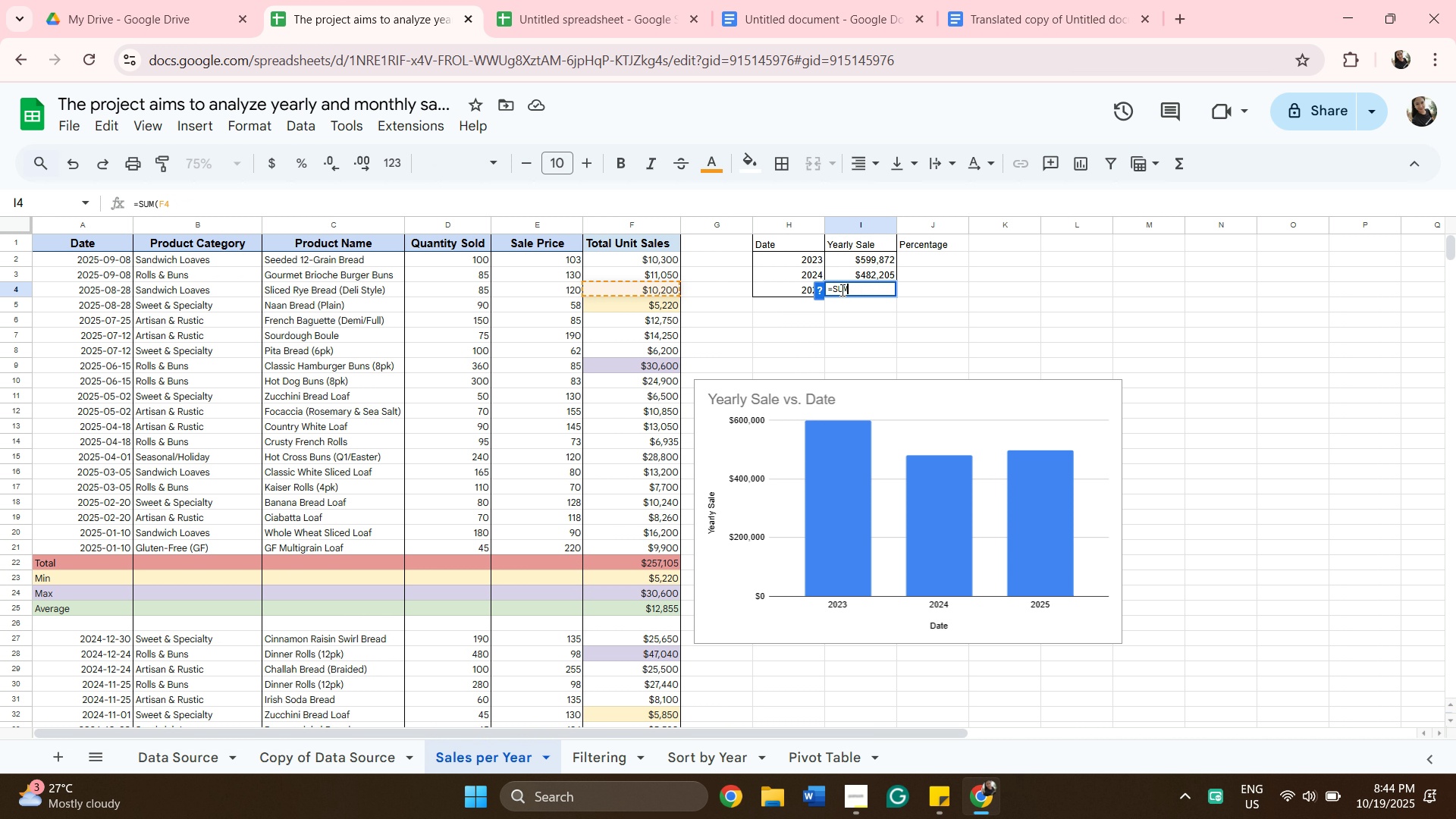 
key(Backspace)
 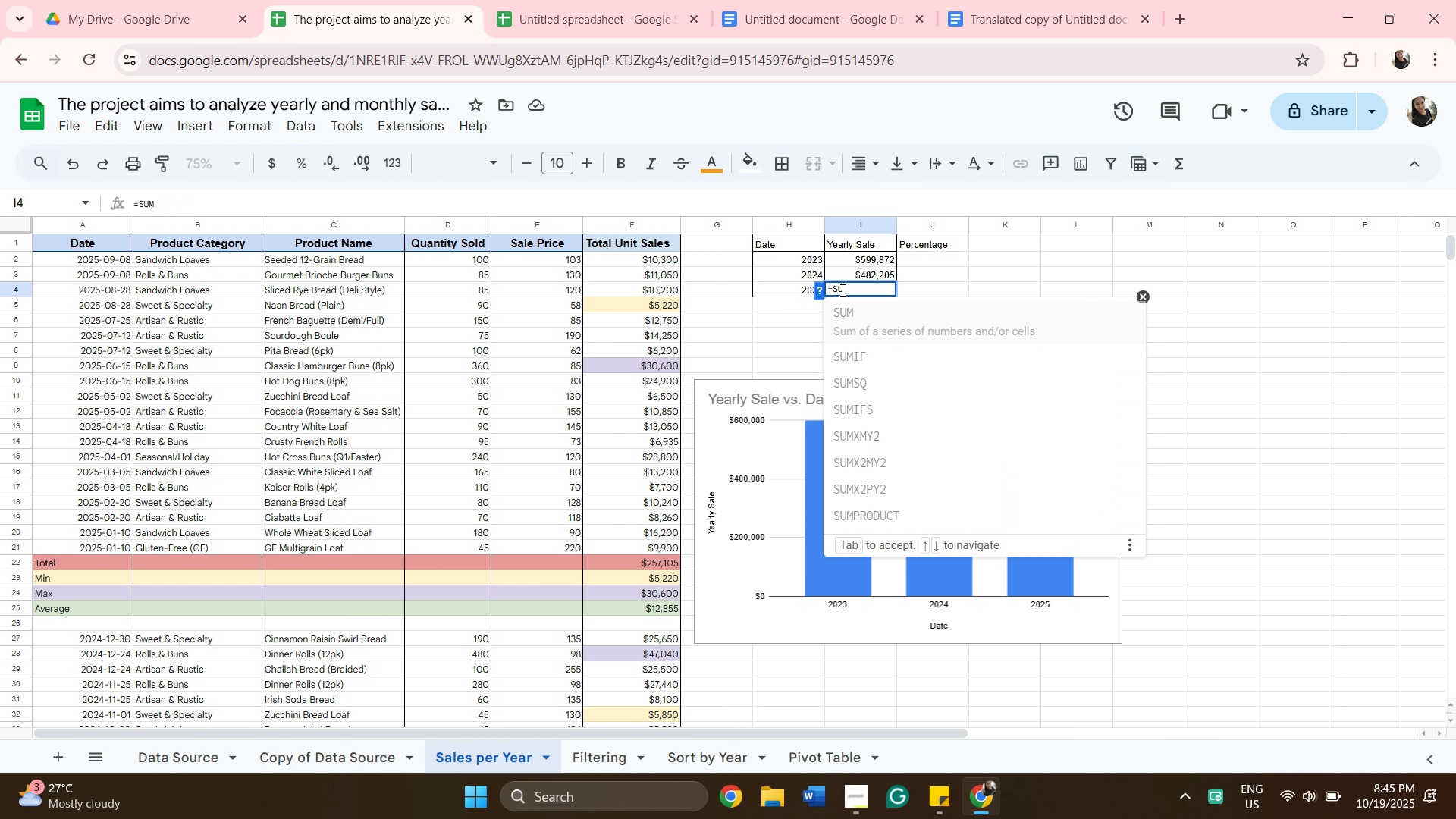 
key(Backspace)
 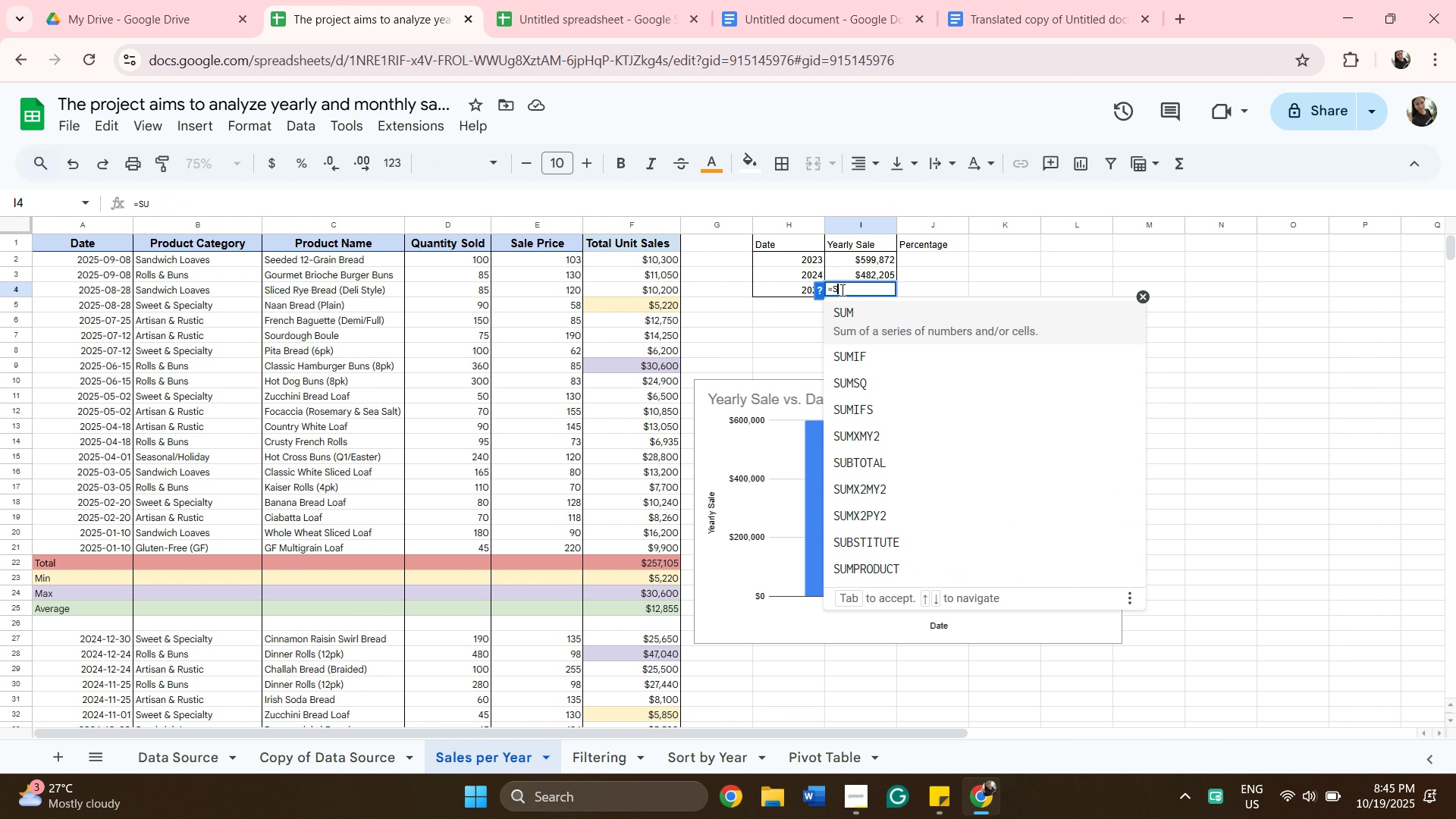 
key(Backspace)
 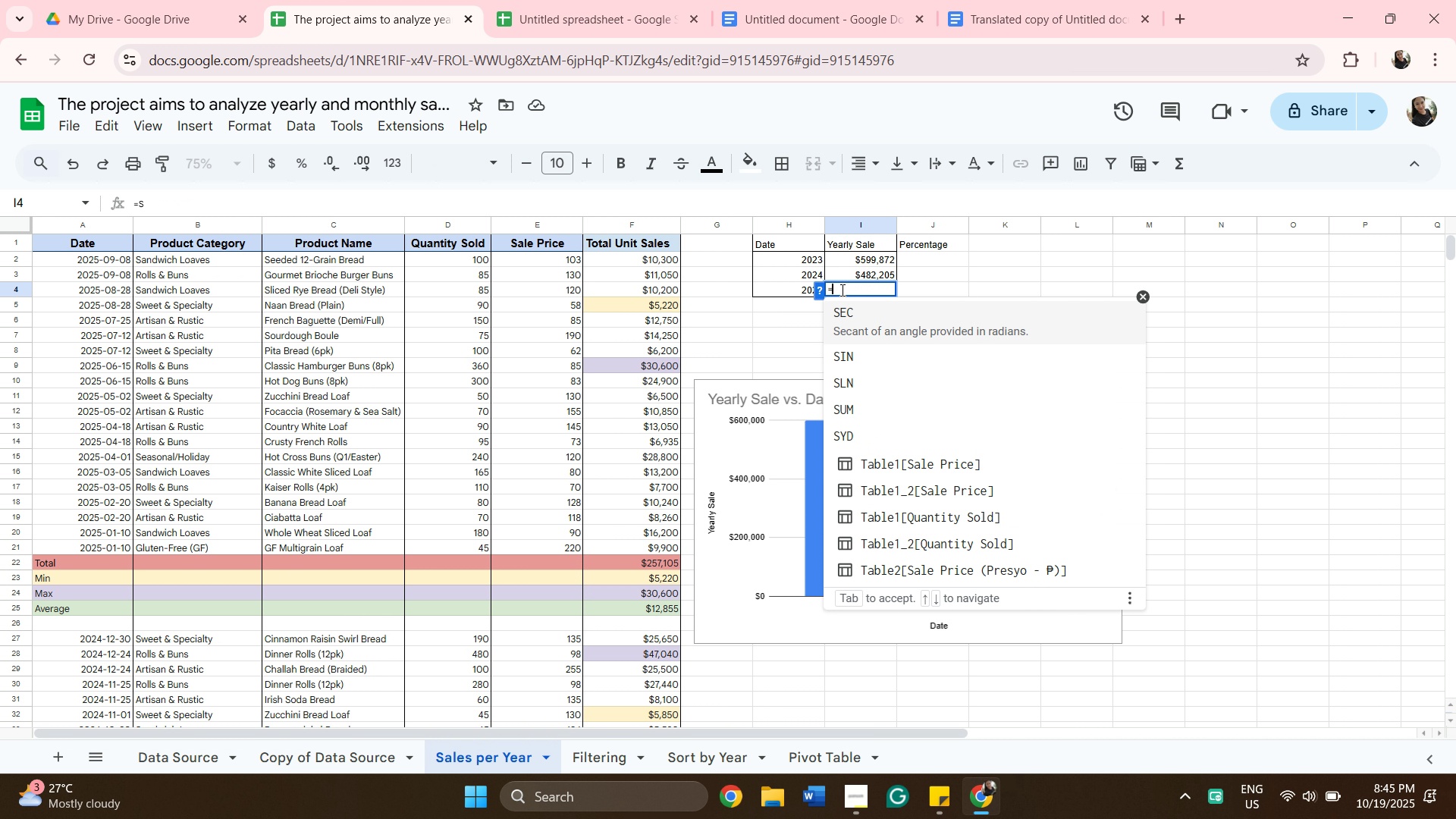 
key(Backspace)
 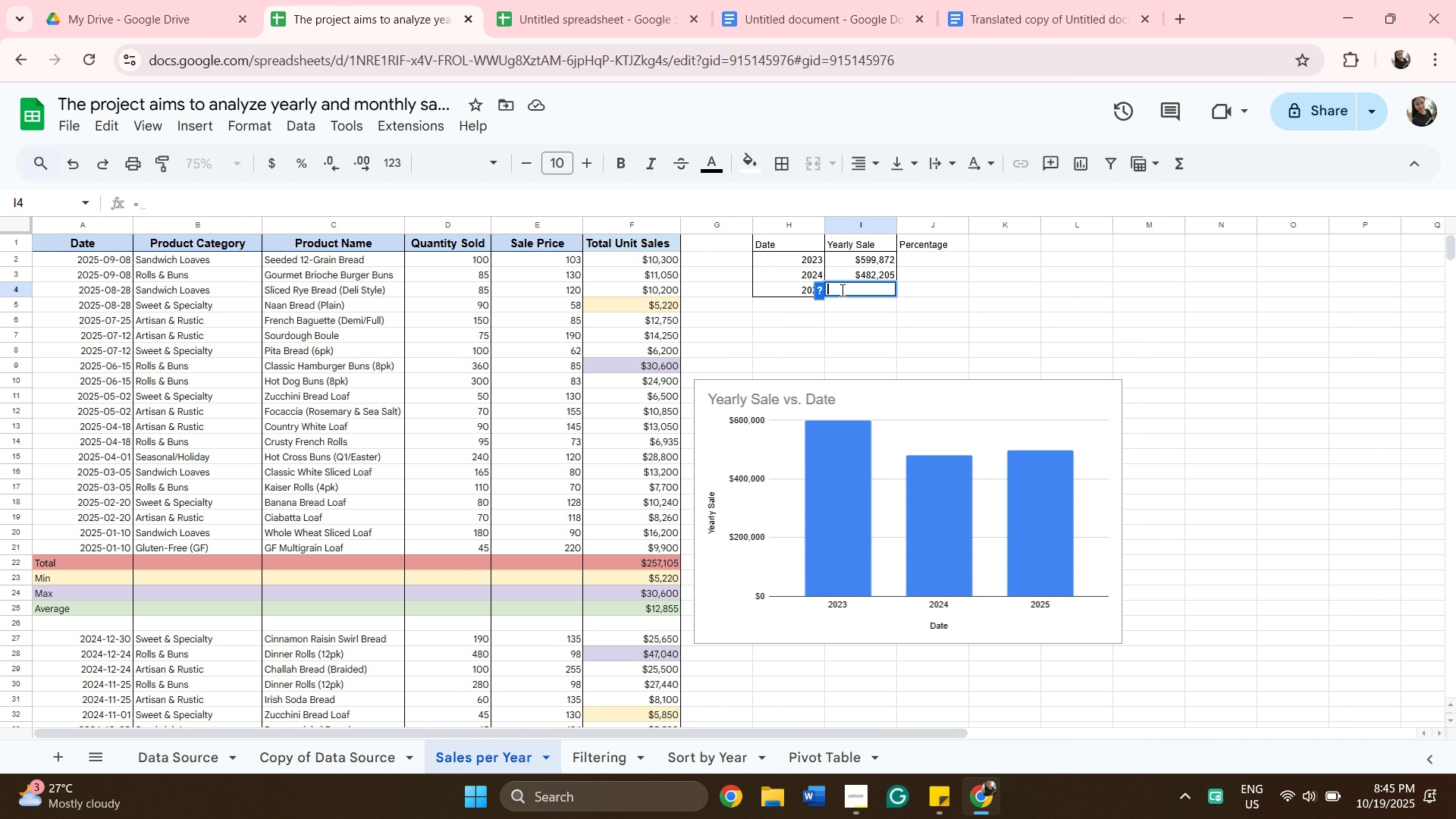 
key(Backspace)
 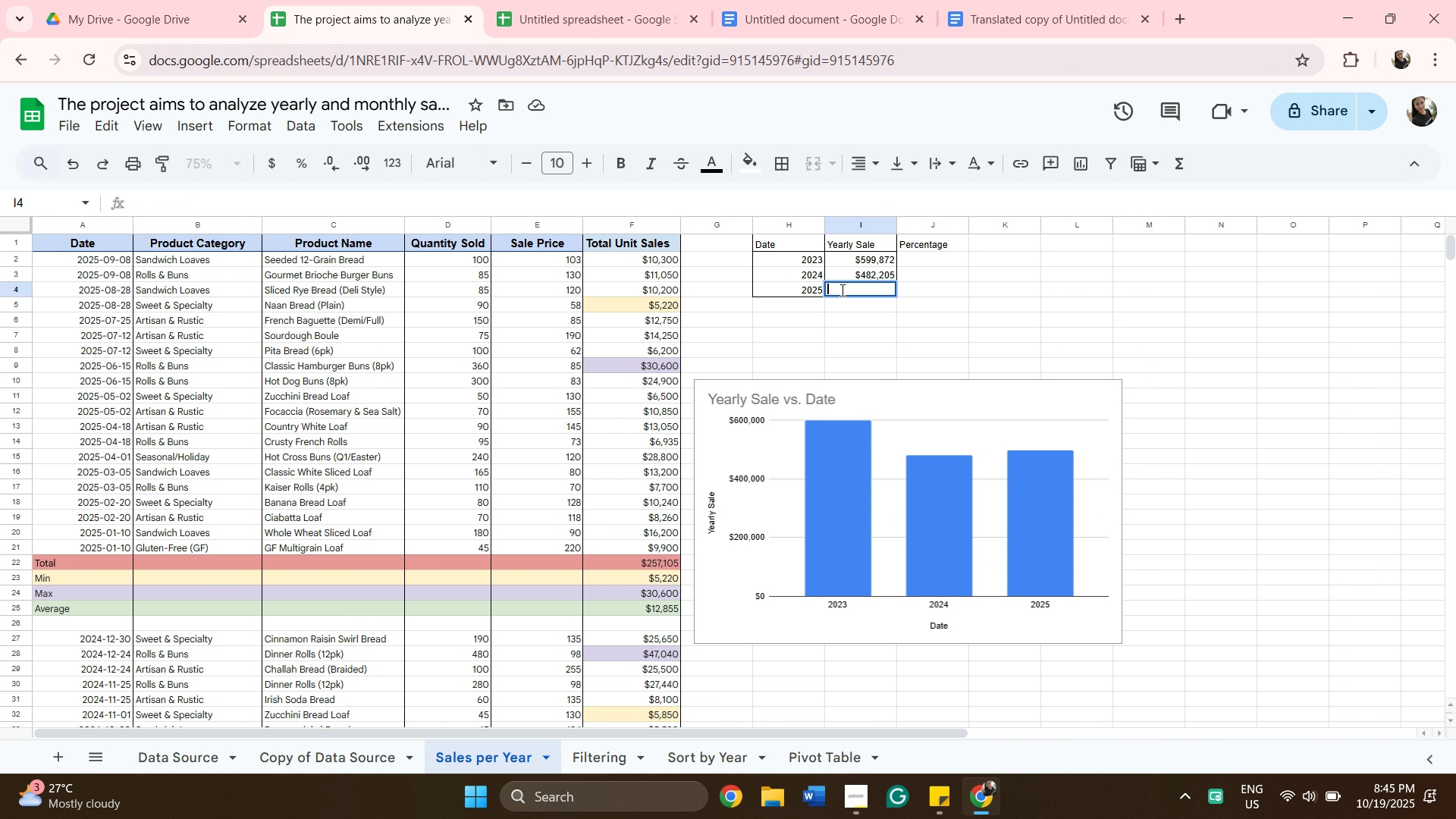 
key(Control+V)
 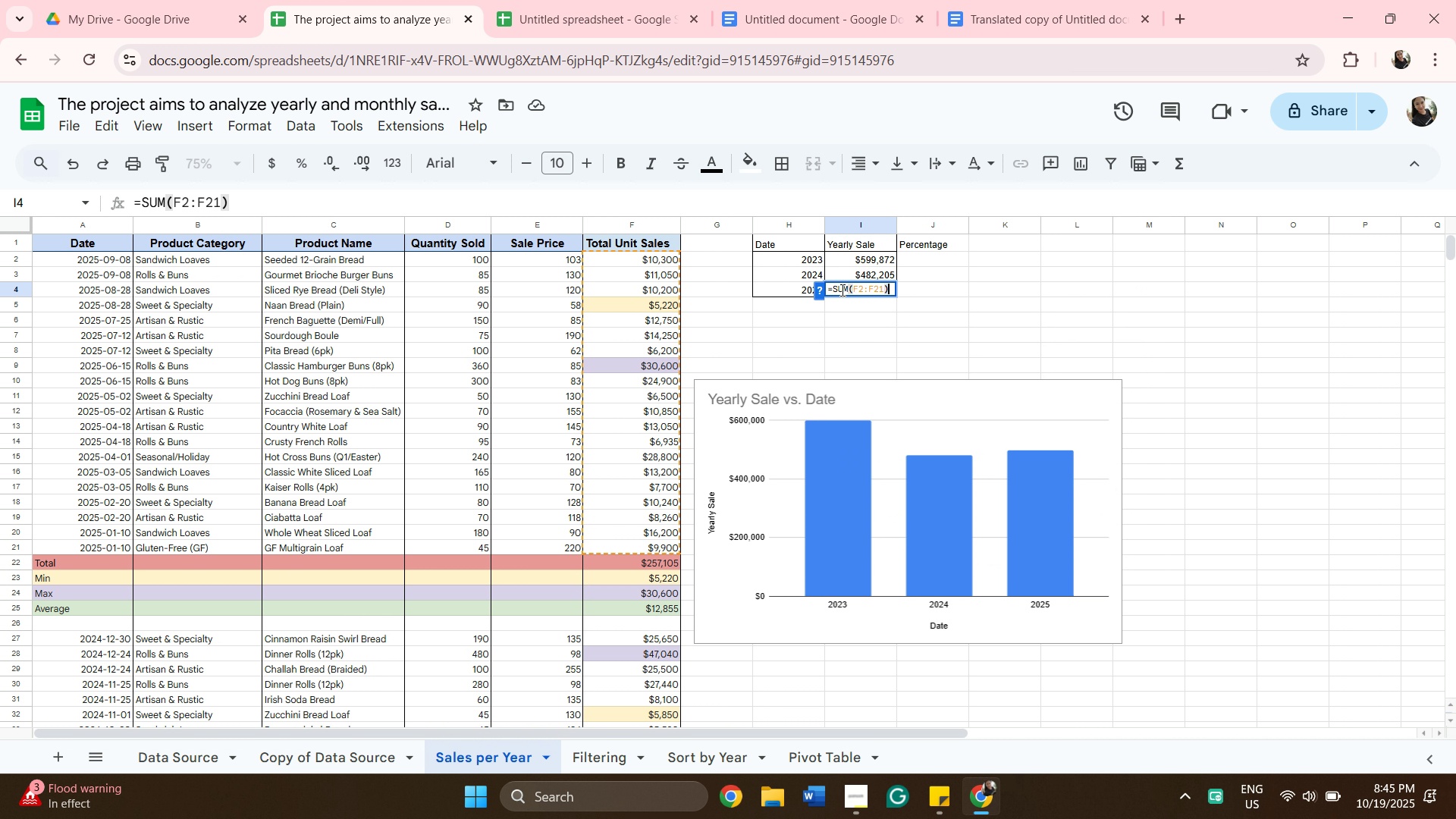 
key(Enter)
 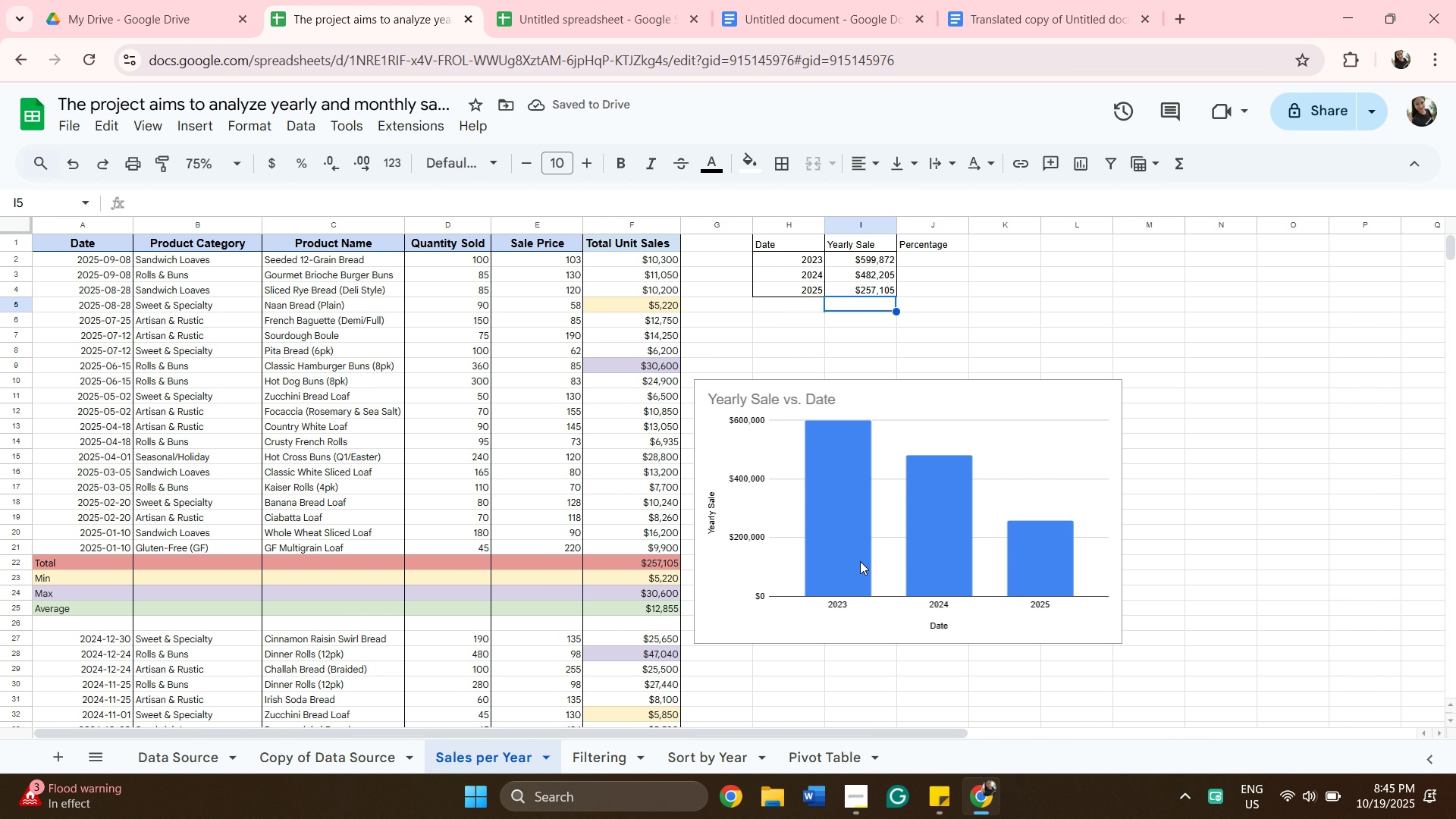 
scroll: coordinate [948, 331], scroll_direction: down, amount: 1.0
 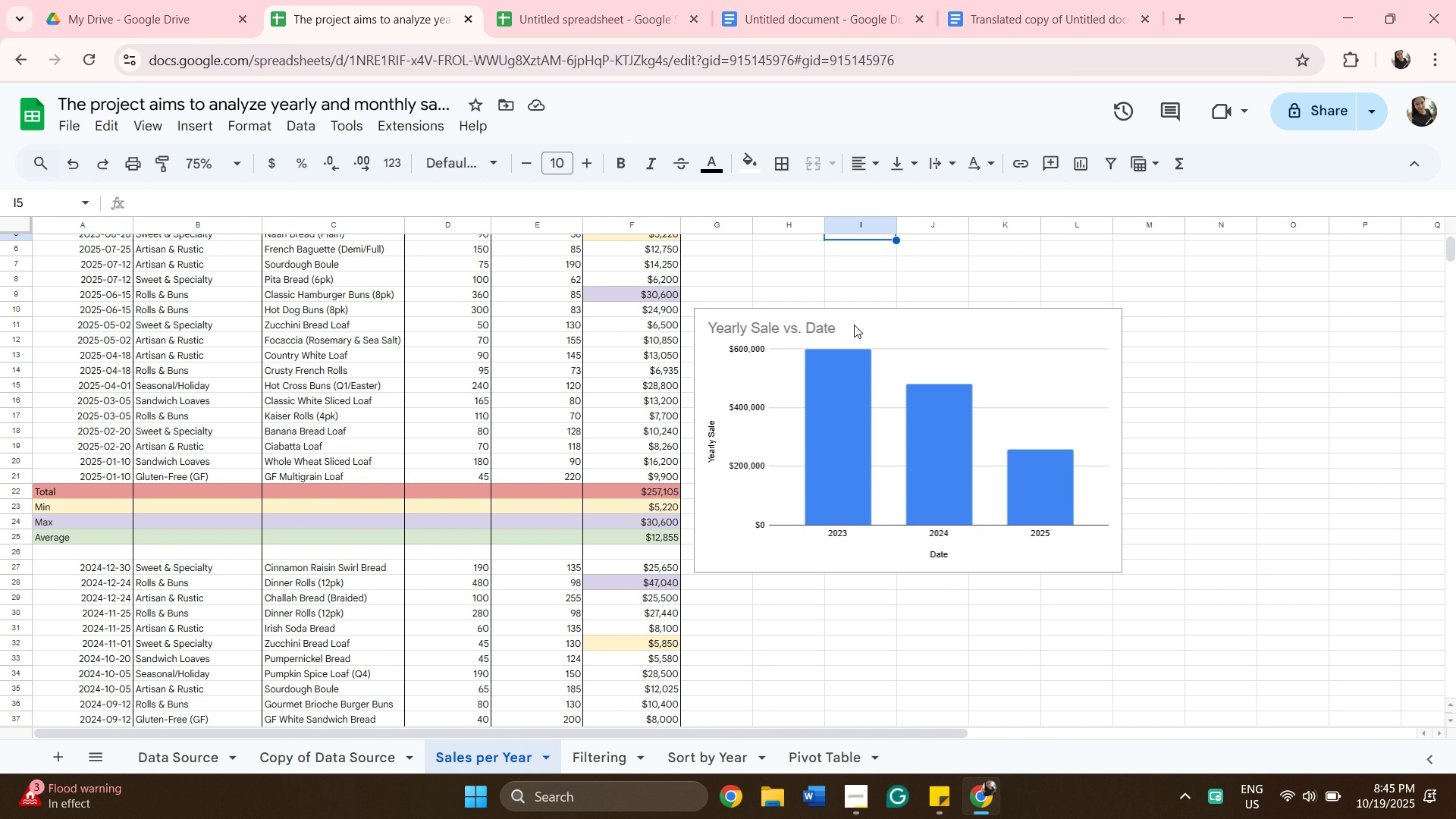 
left_click_drag(start_coordinate=[854, 324], to_coordinate=[910, 333])
 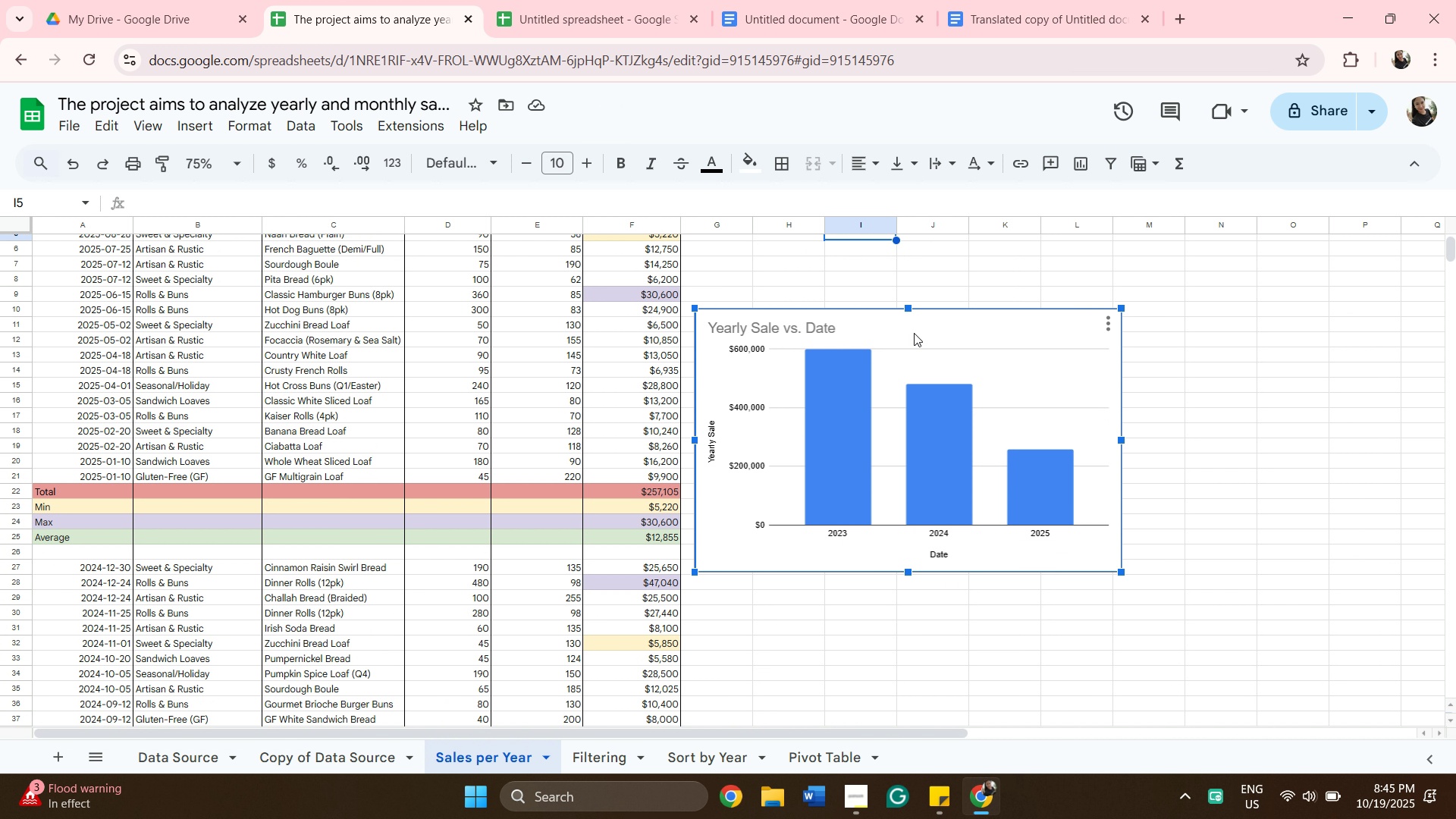 
left_click_drag(start_coordinate=[910, 333], to_coordinate=[1018, 327])
 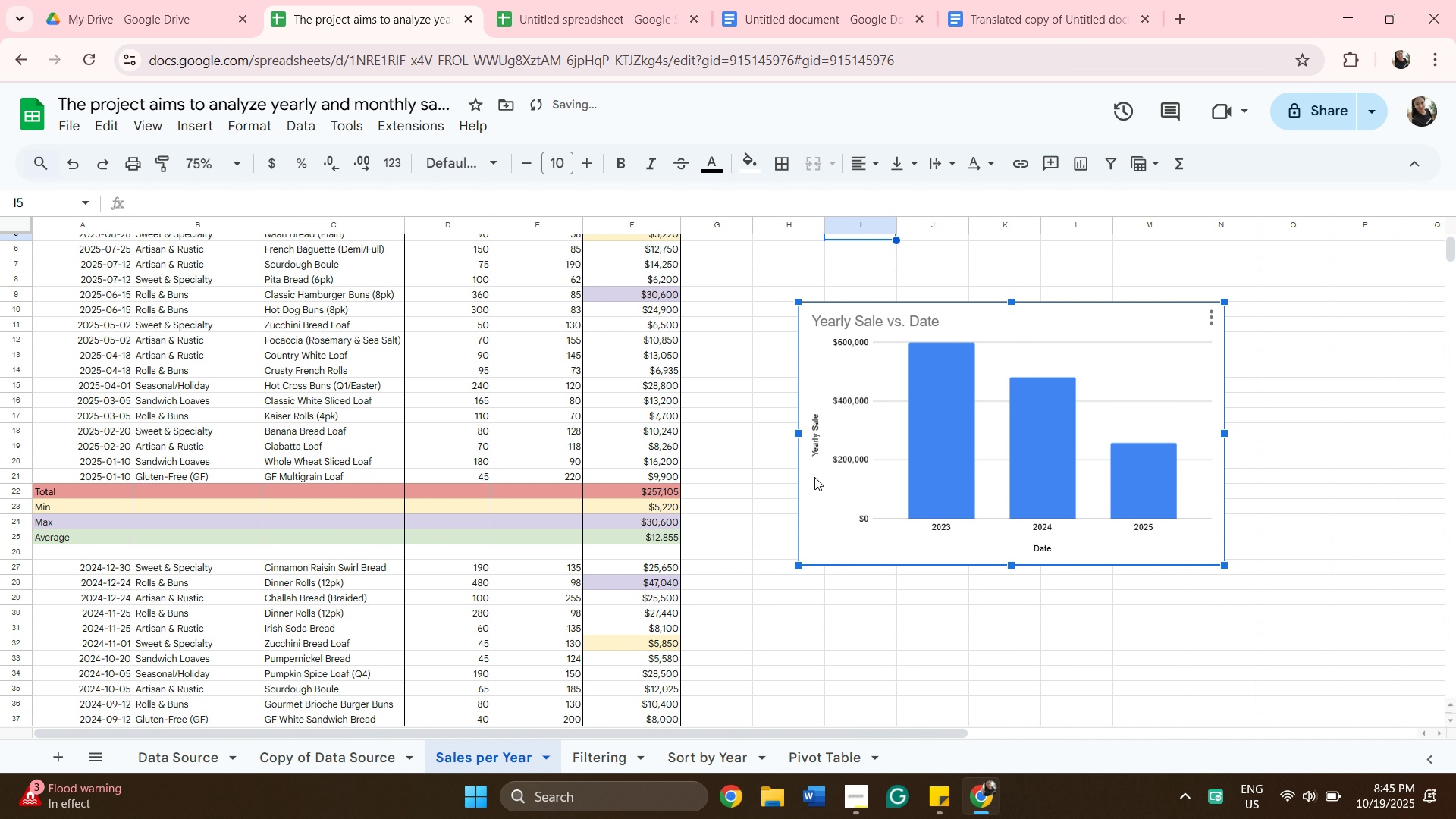 
scroll: coordinate [745, 513], scroll_direction: down, amount: 14.0
 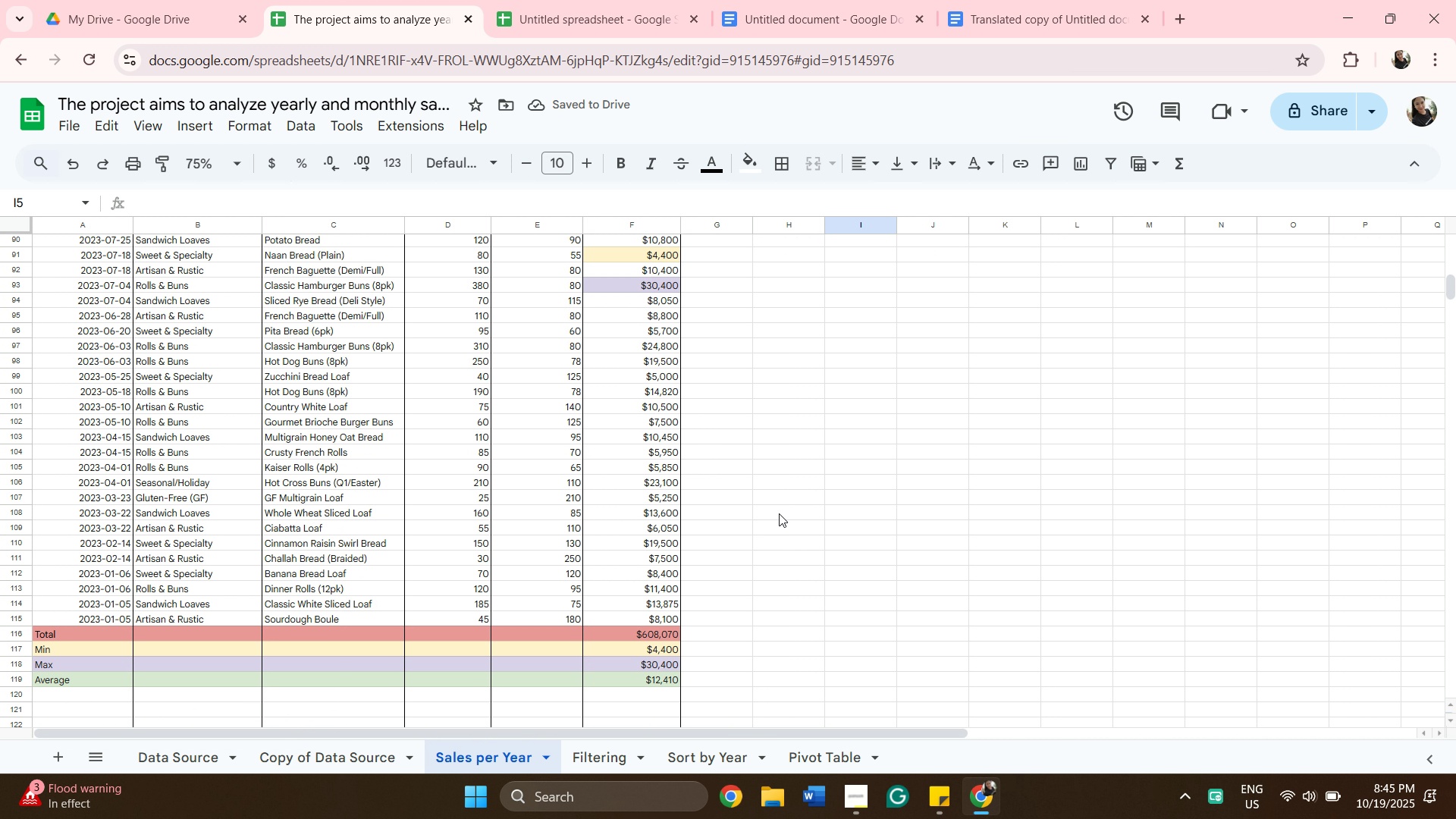 
scroll: coordinate [791, 460], scroll_direction: up, amount: 21.0
 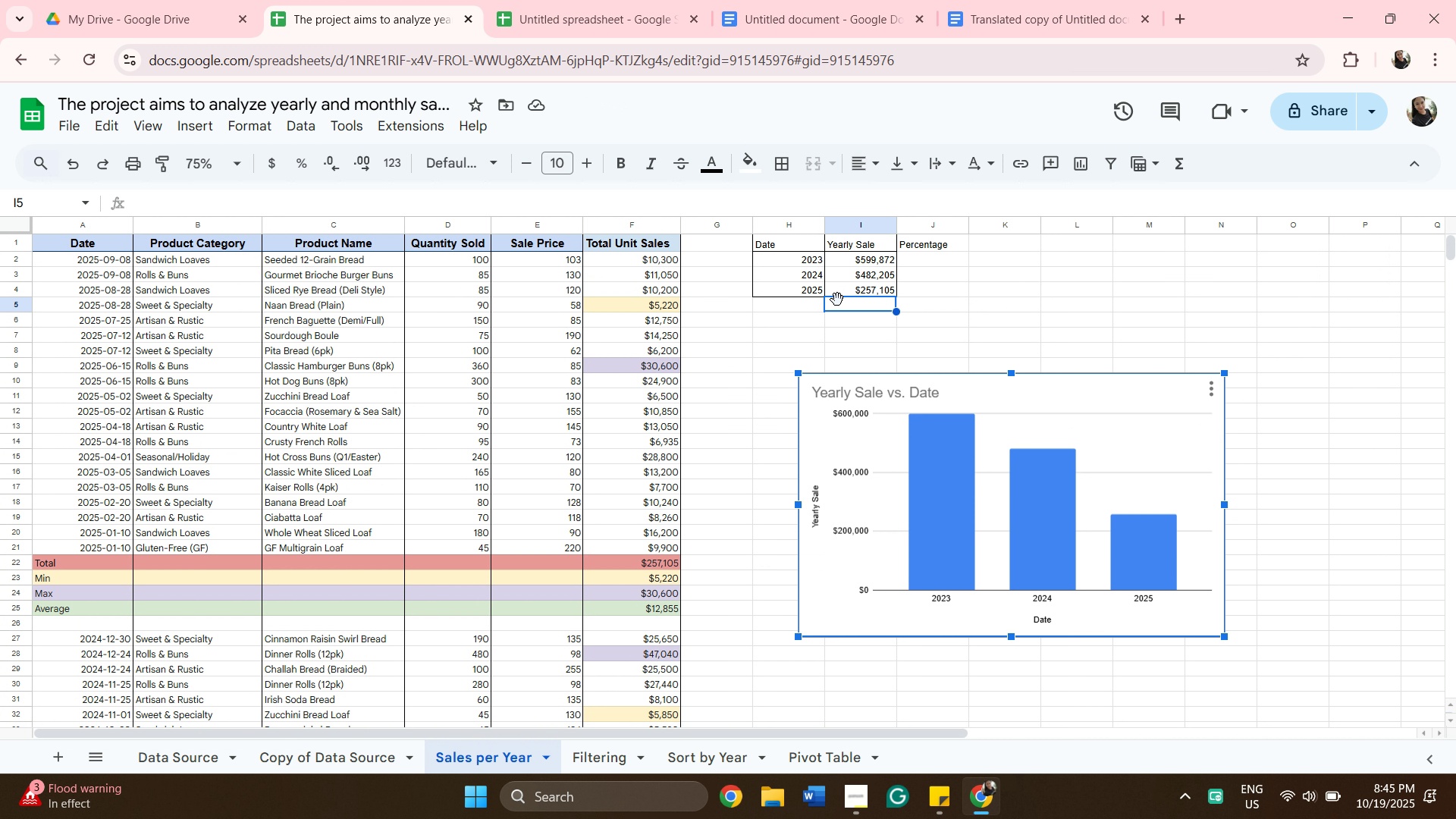 
scroll: coordinate [796, 367], scroll_direction: down, amount: 22.0
 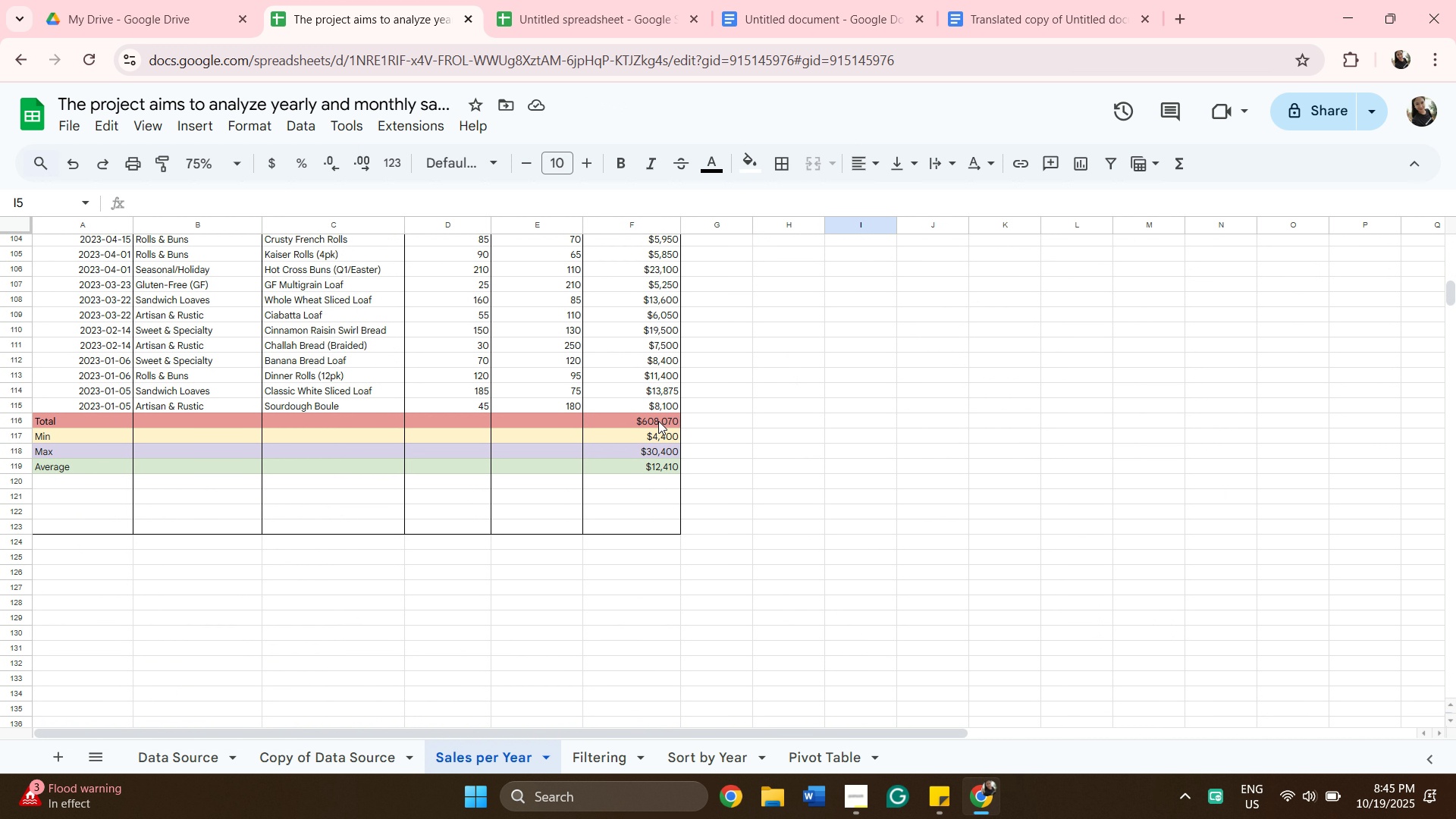 
scroll: coordinate [941, 365], scroll_direction: up, amount: 26.0
 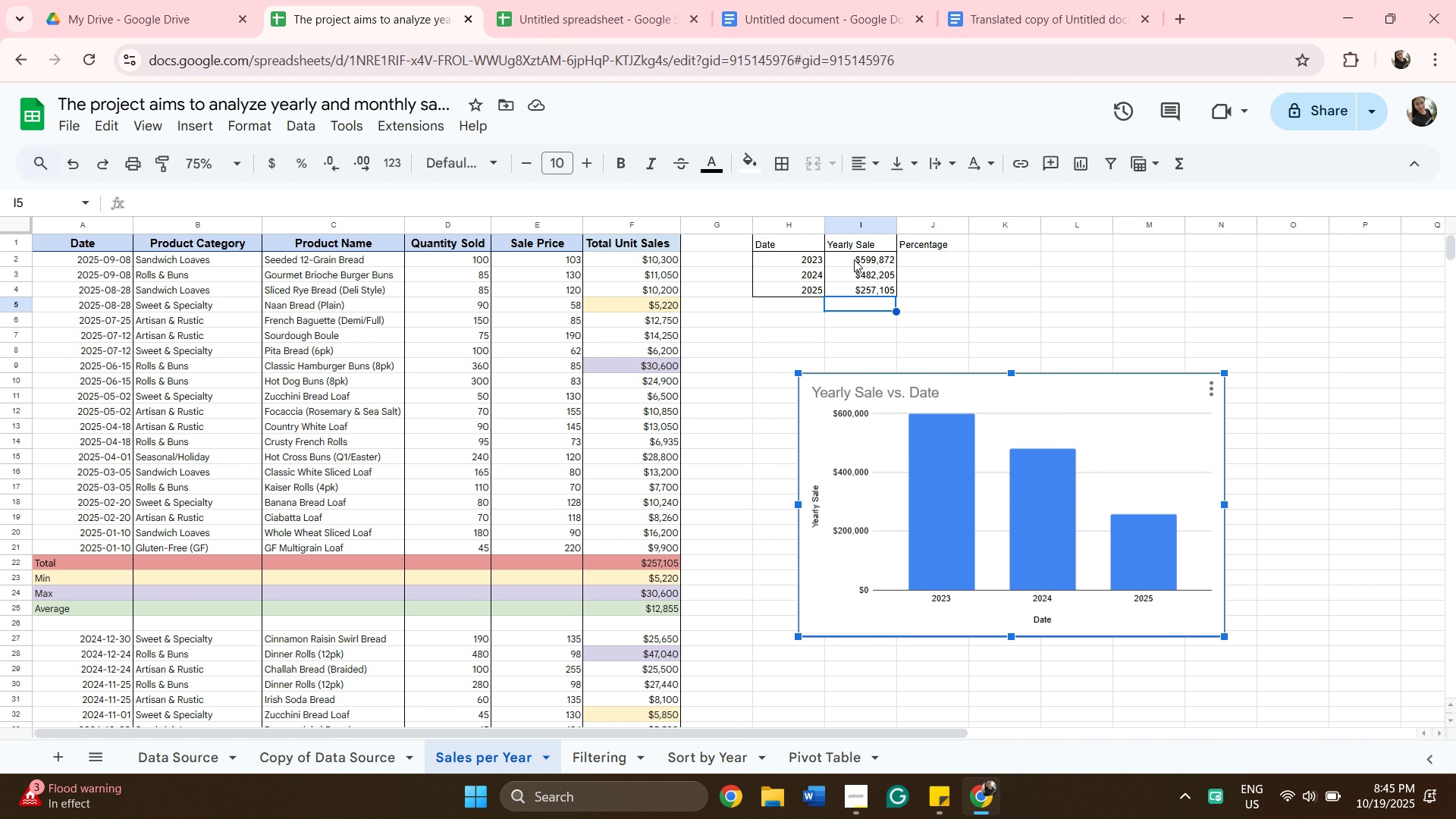 
double_click([853, 258])
 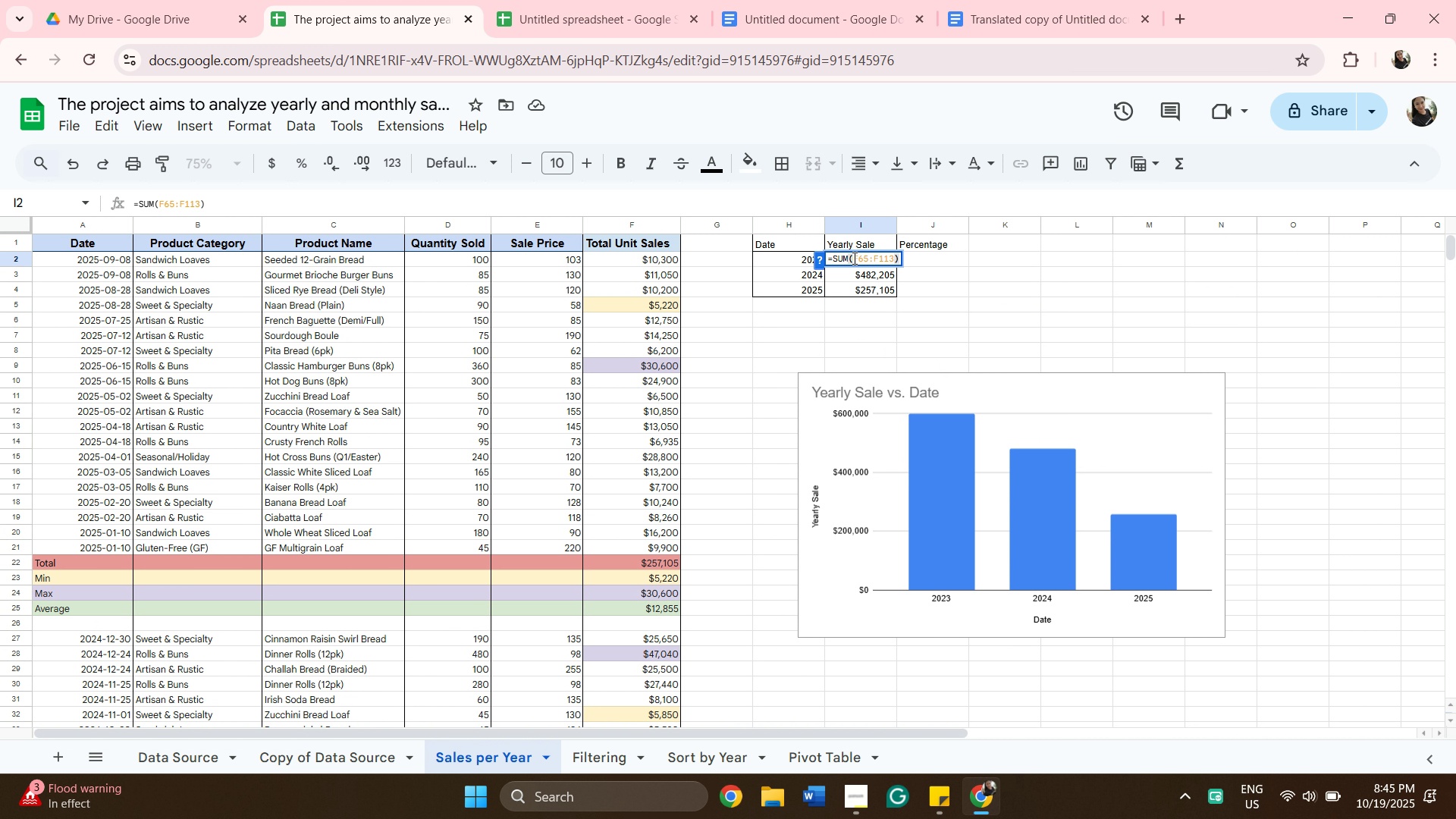 
hold_key(key=Backspace, duration=1.41)
 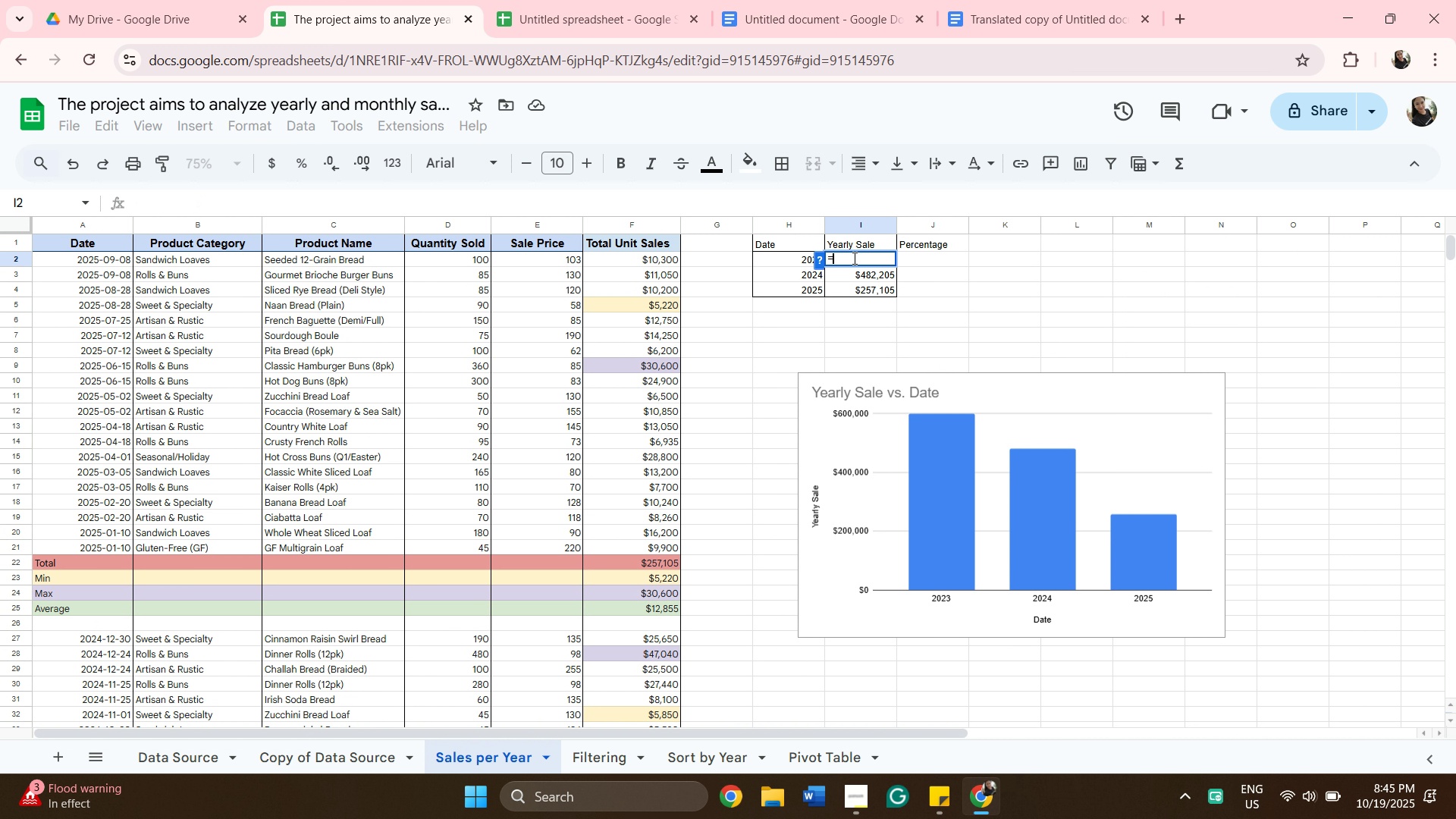 
type(=sum)
 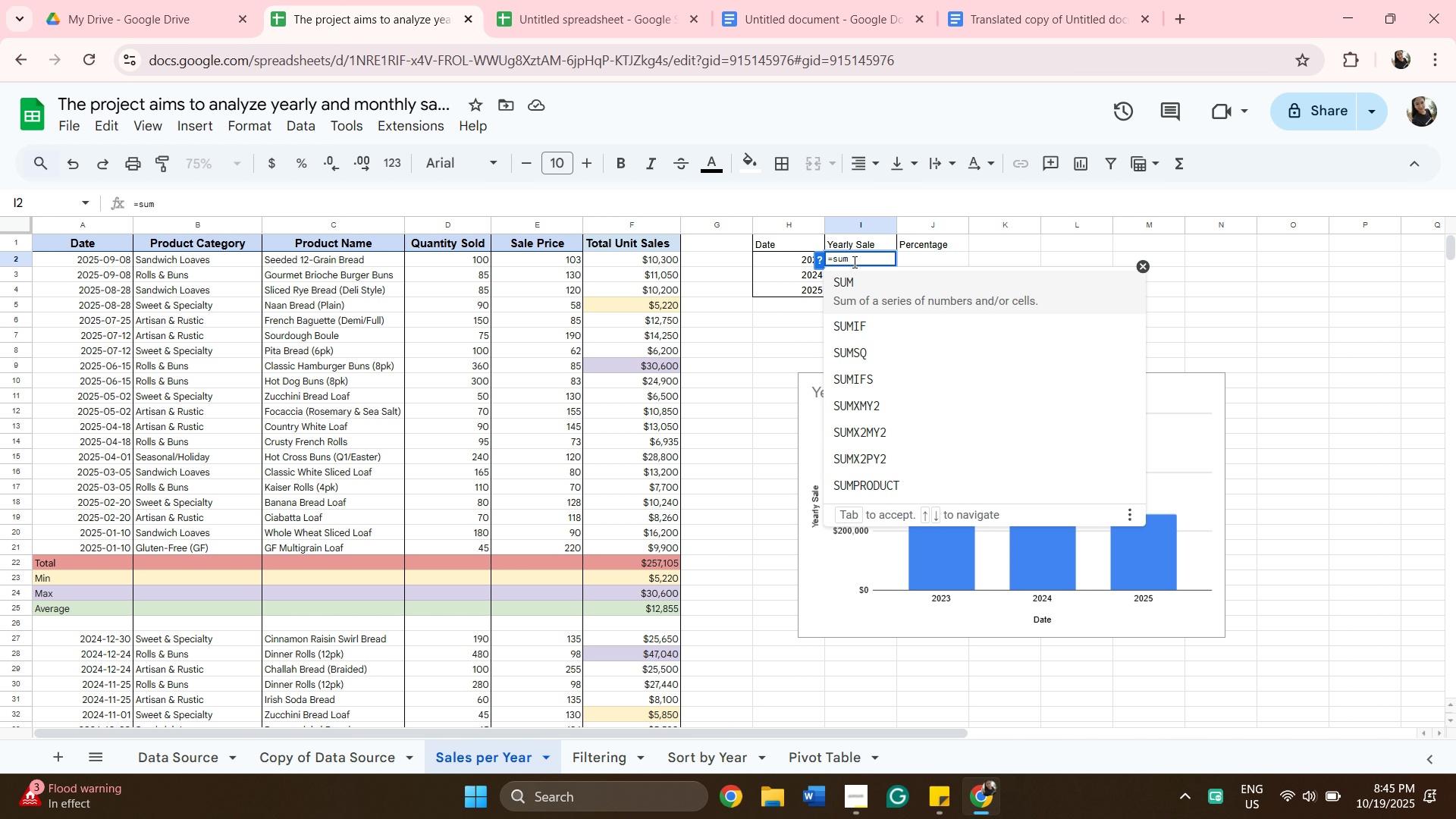 
scroll: coordinate [780, 504], scroll_direction: down, amount: 23.0
 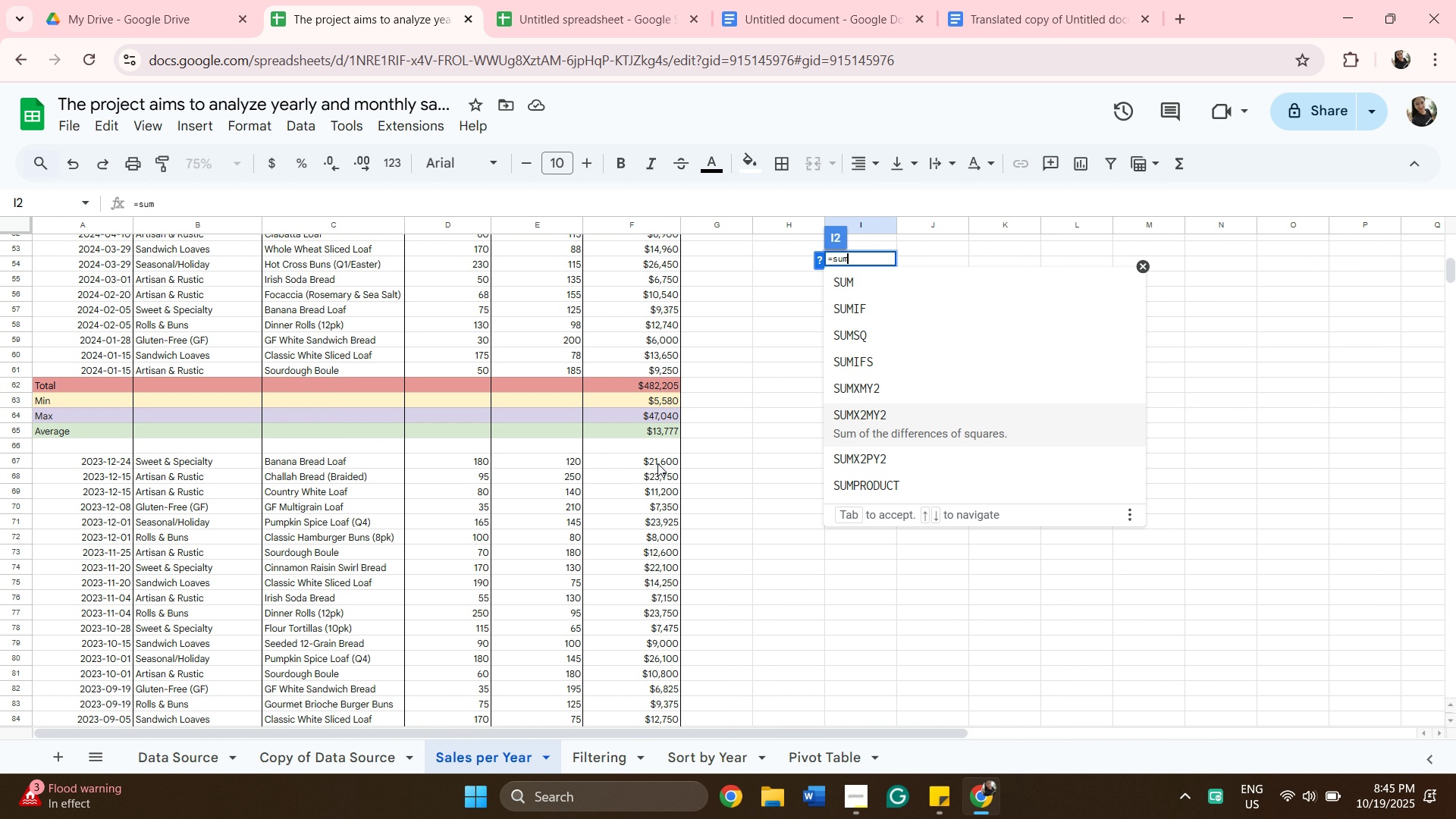 
left_click([657, 463])
 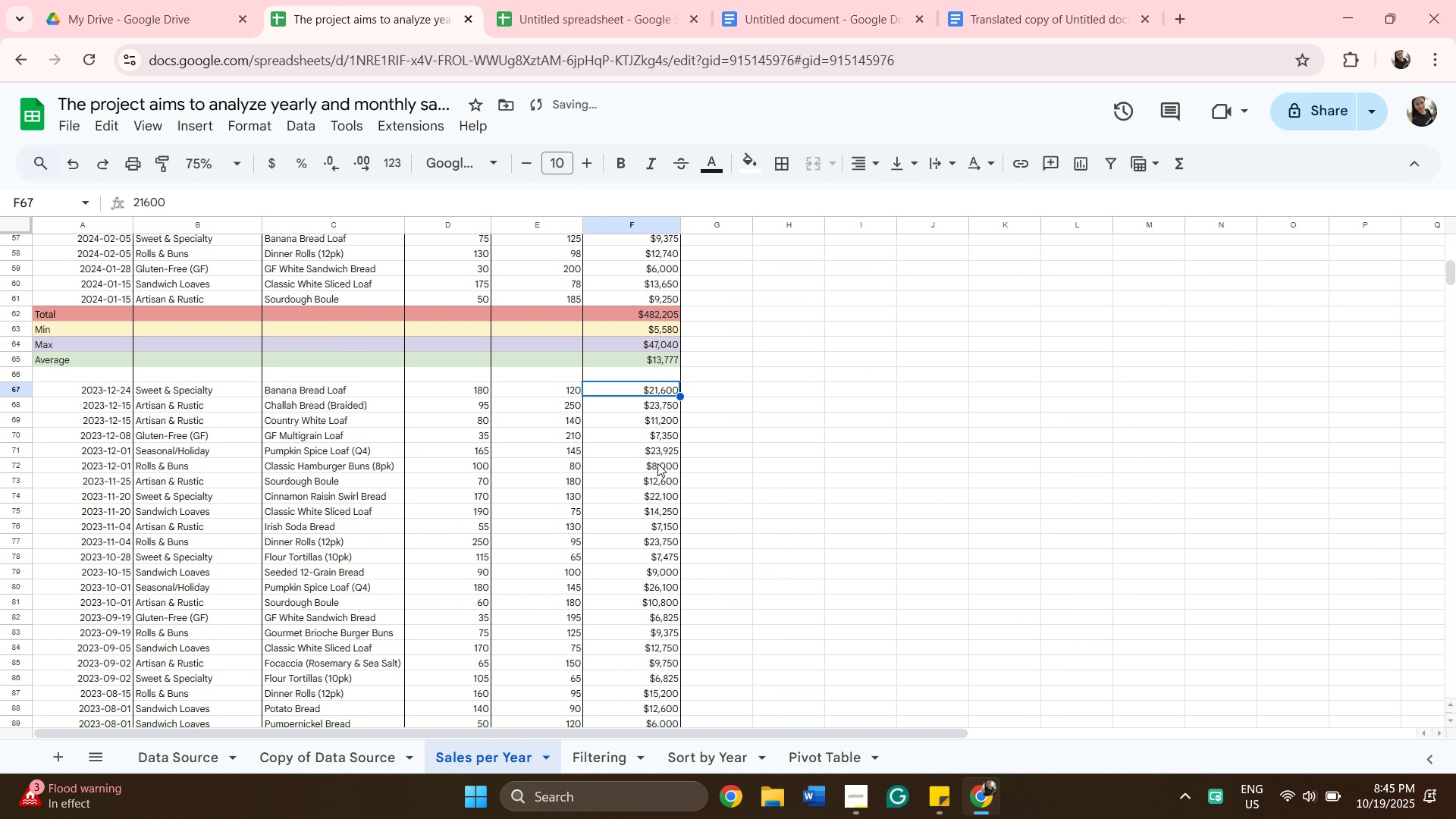 
scroll: coordinate [657, 463], scroll_direction: down, amount: 9.0
 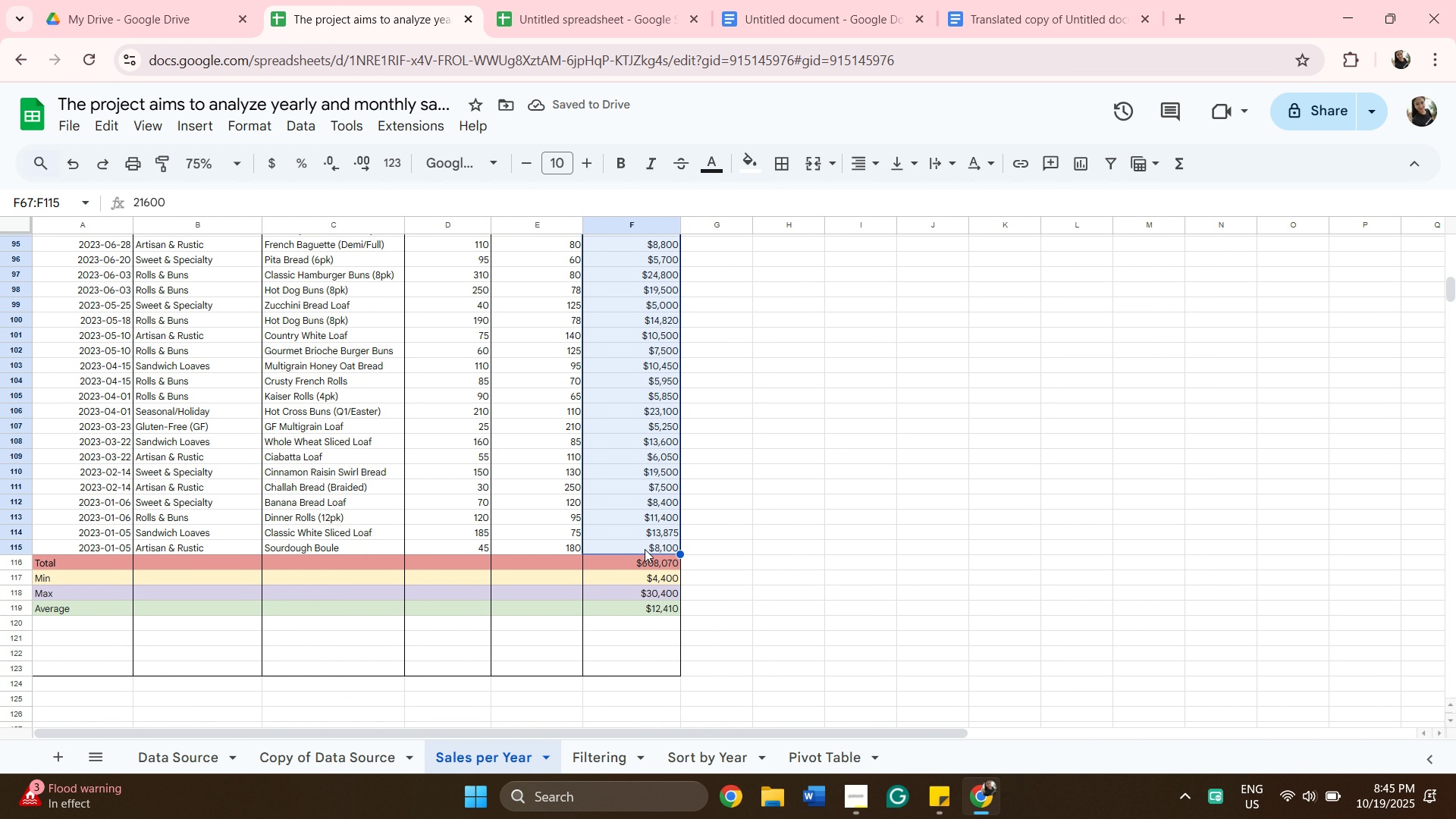 
hold_key(key=ShiftLeft, duration=0.57)
left_click([645, 549])
 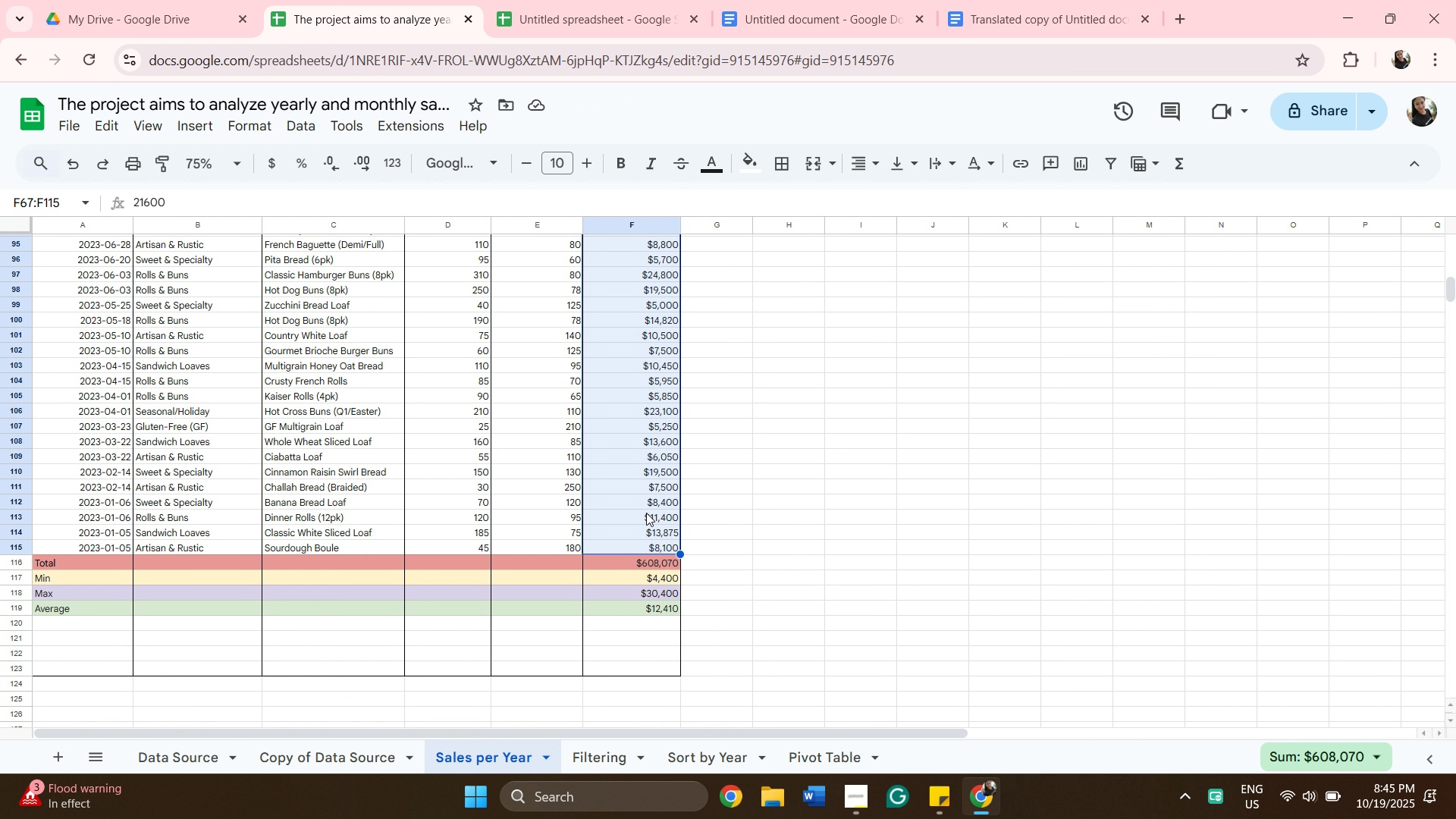 
key(Enter)
 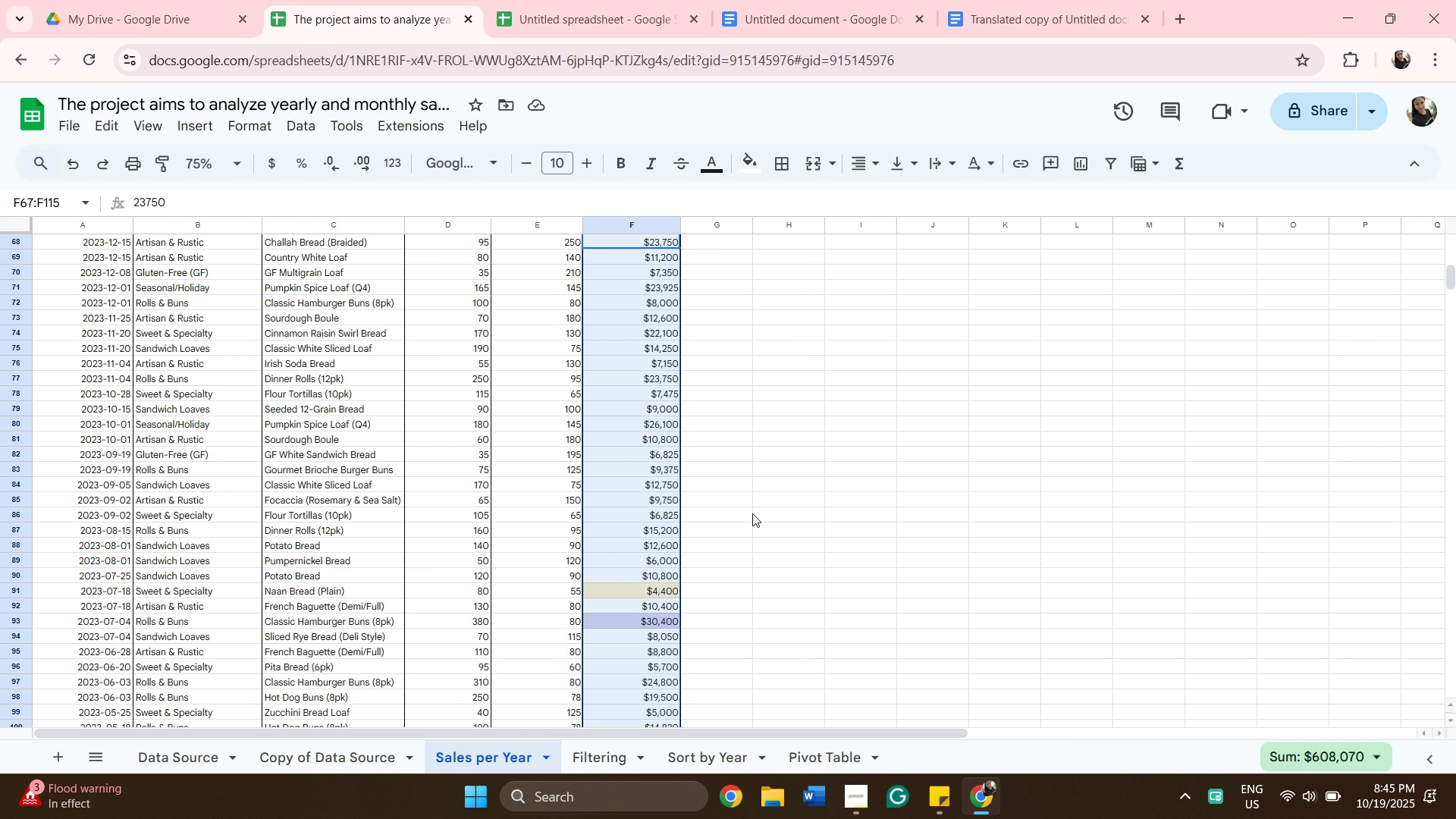 
scroll: coordinate [856, 349], scroll_direction: up, amount: 16.0
 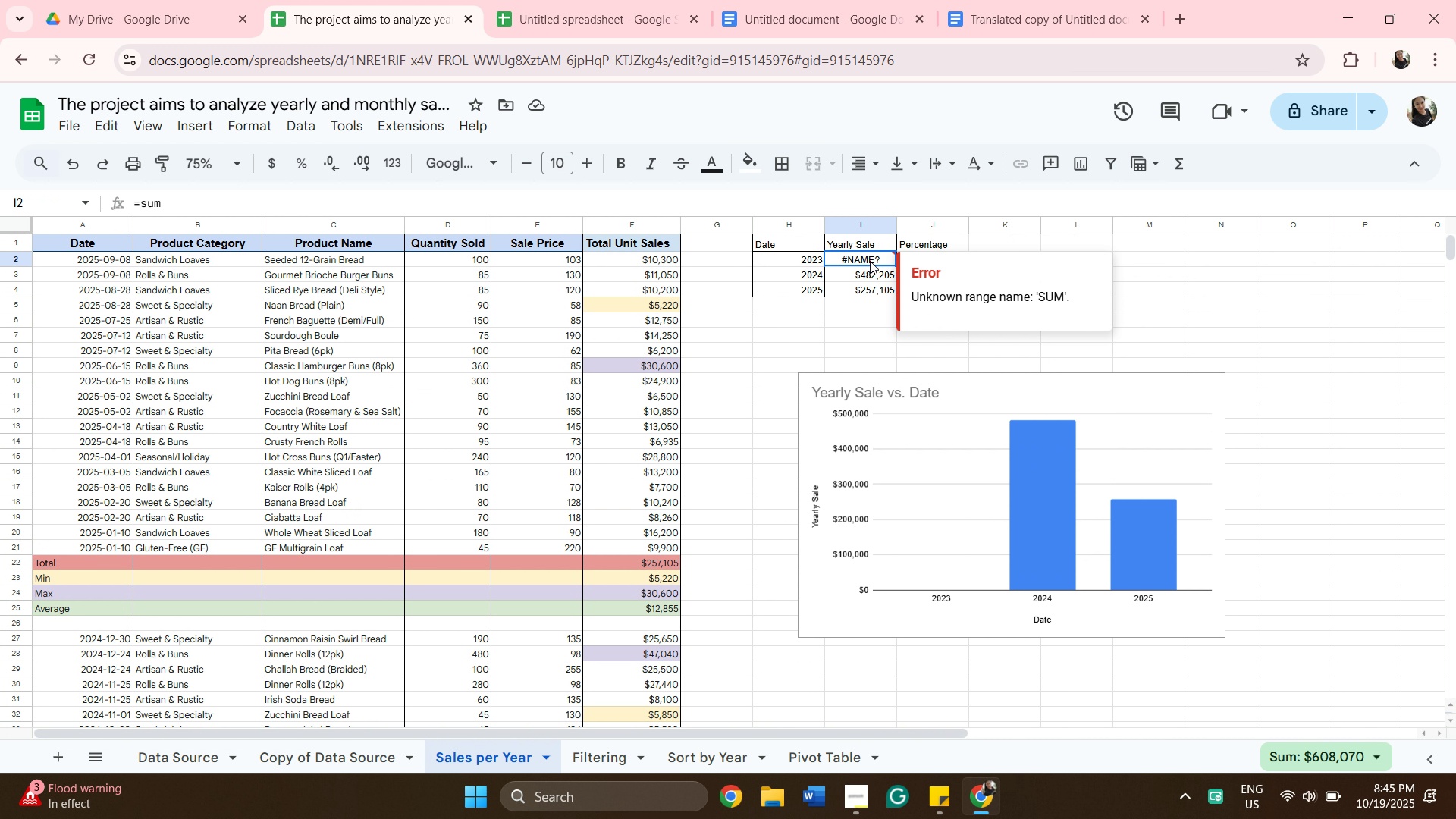 
left_click([870, 261])
 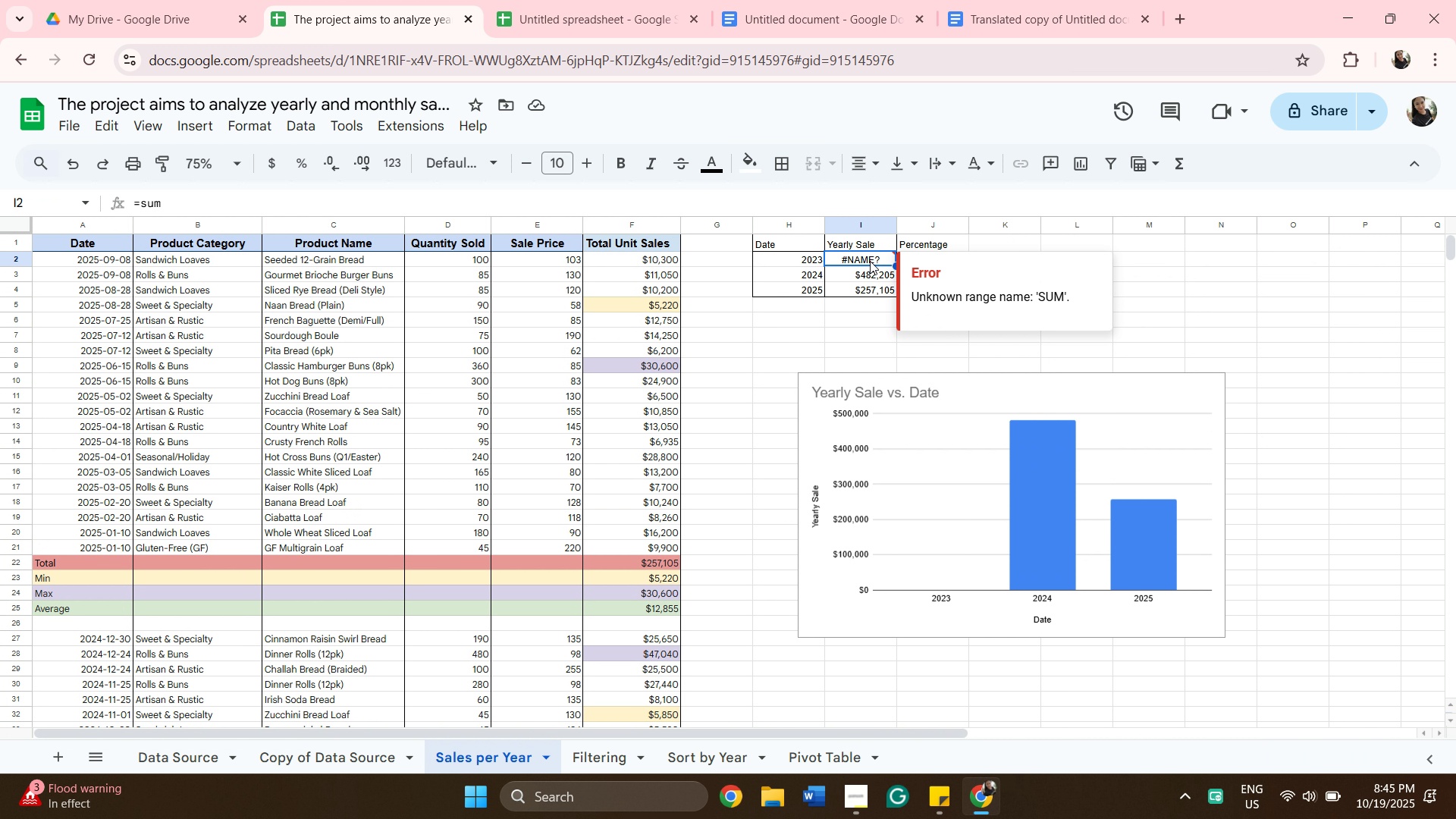 
double_click([870, 261])
 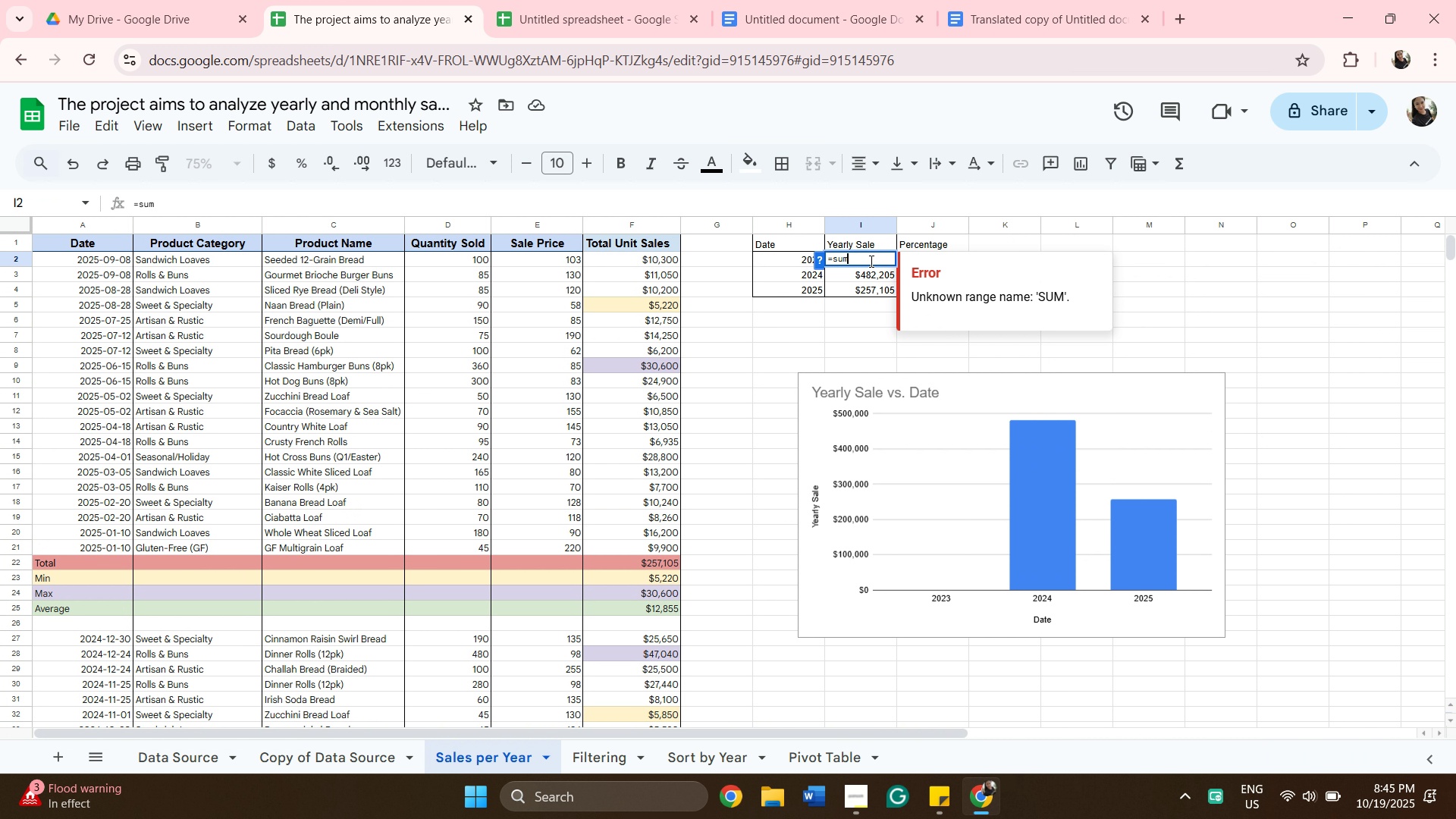 
key(Backspace)
 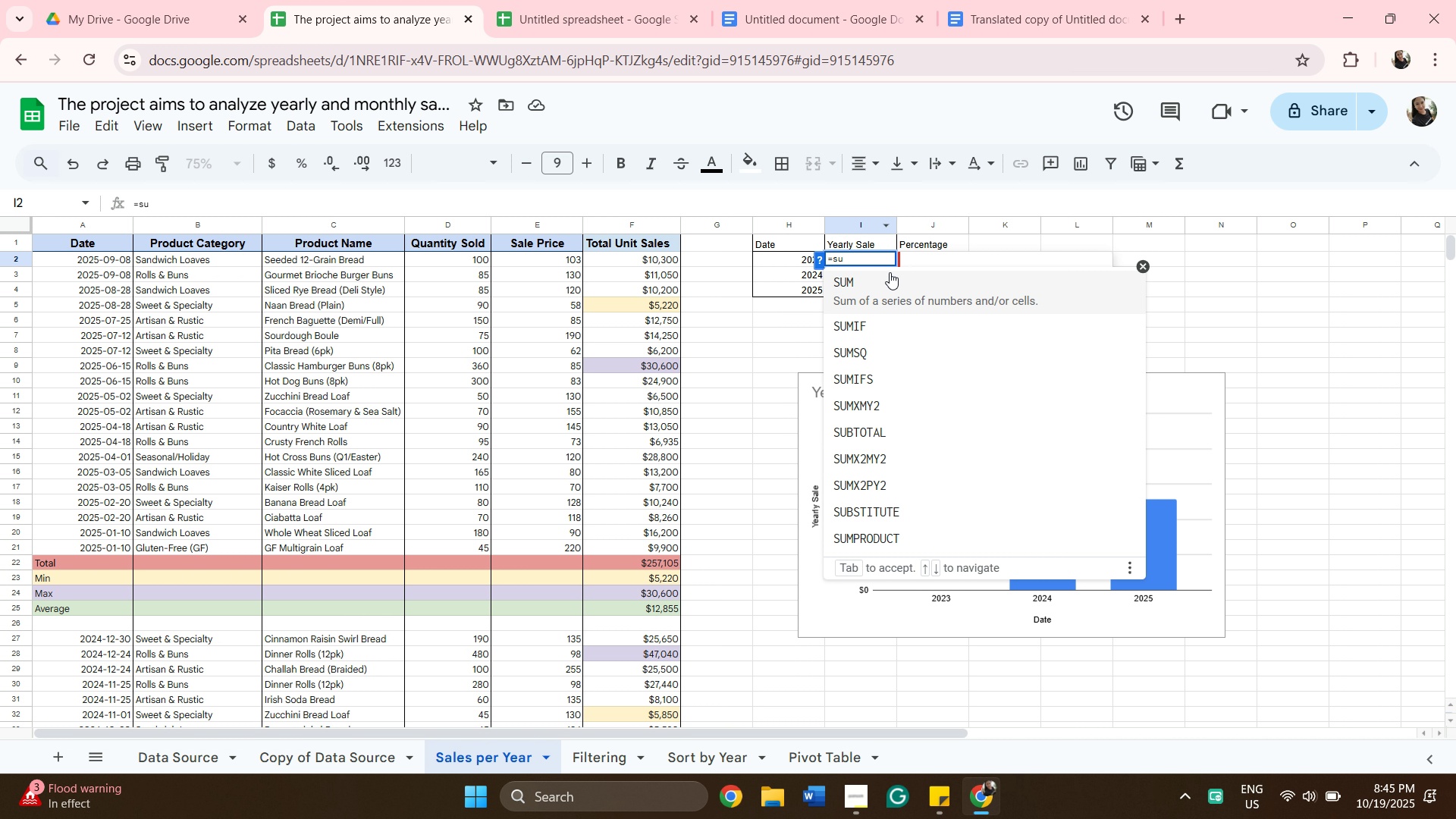 
left_click([896, 288])
 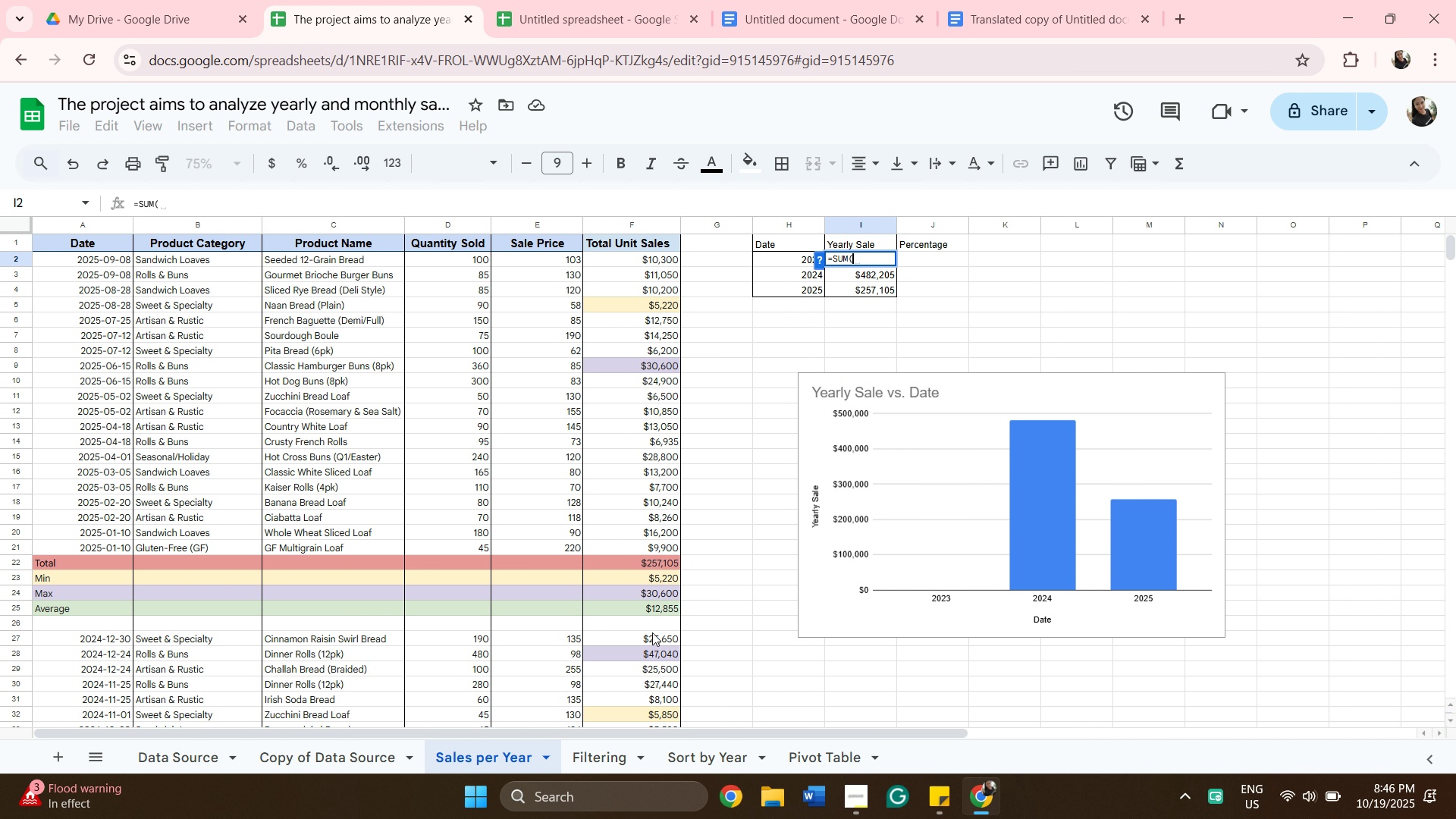 
scroll: coordinate [679, 524], scroll_direction: down, amount: 12.0
 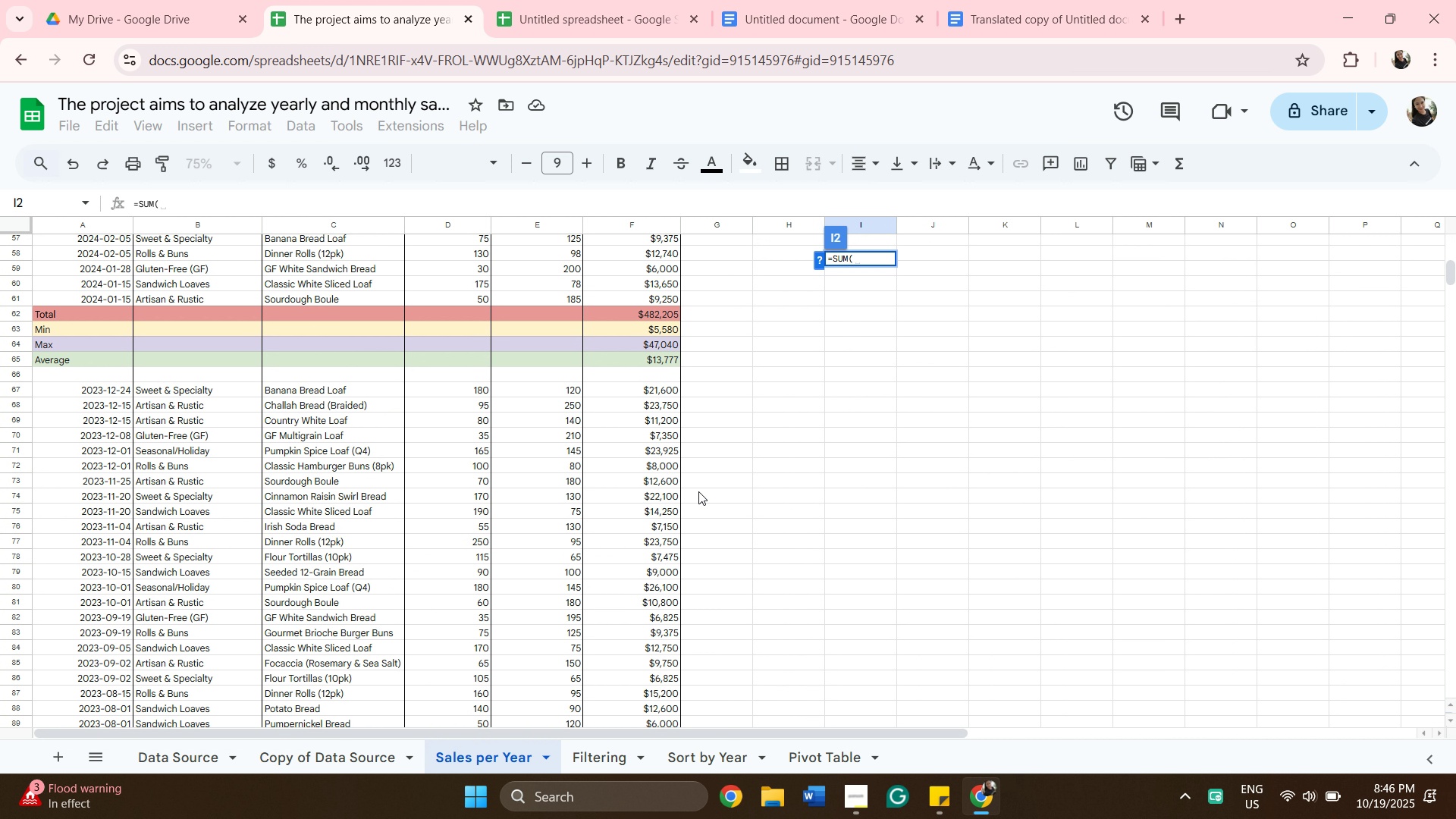 
scroll: coordinate [709, 475], scroll_direction: up, amount: 15.0
 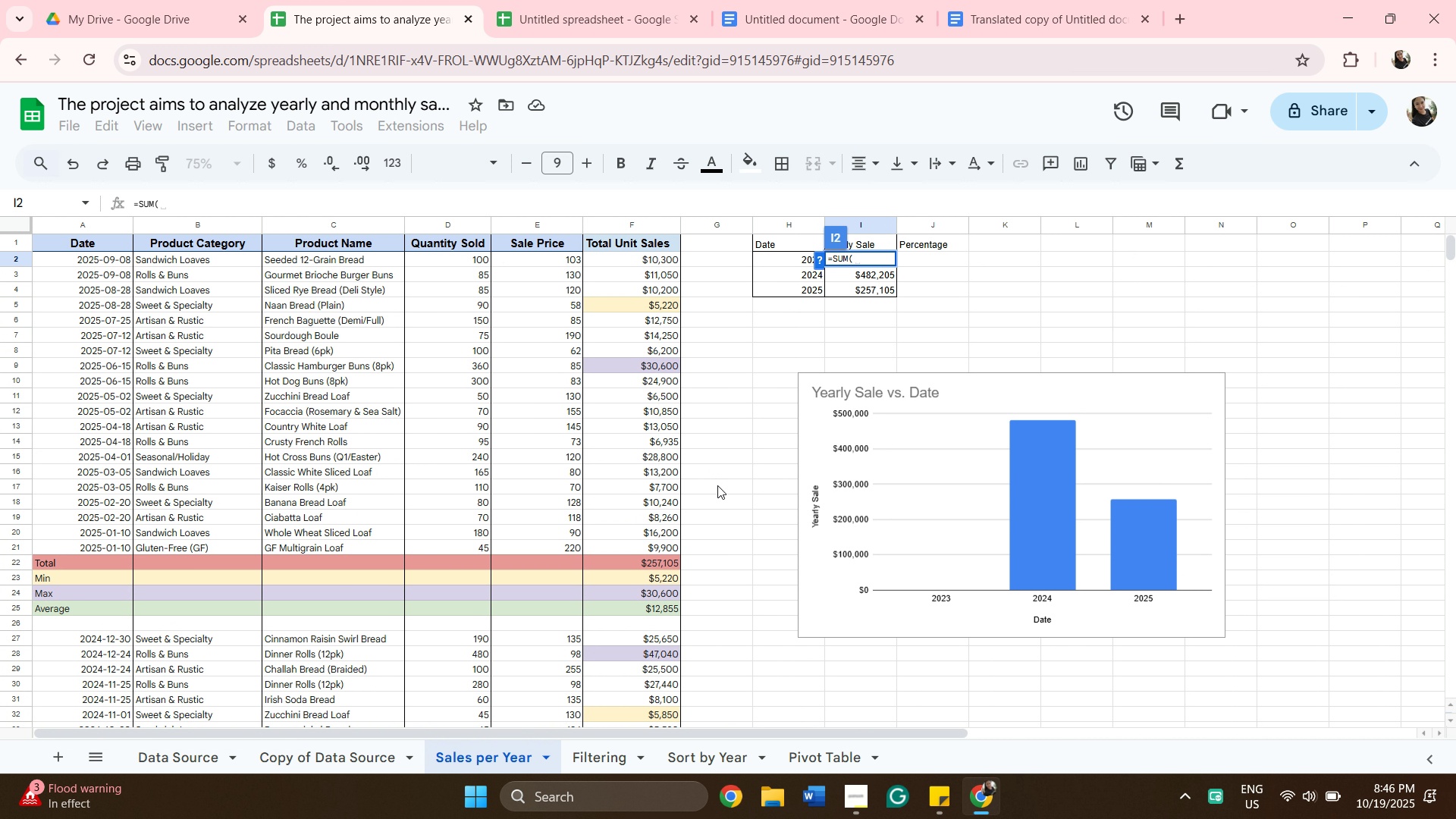 
scroll: coordinate [717, 485], scroll_direction: down, amount: 4.0
 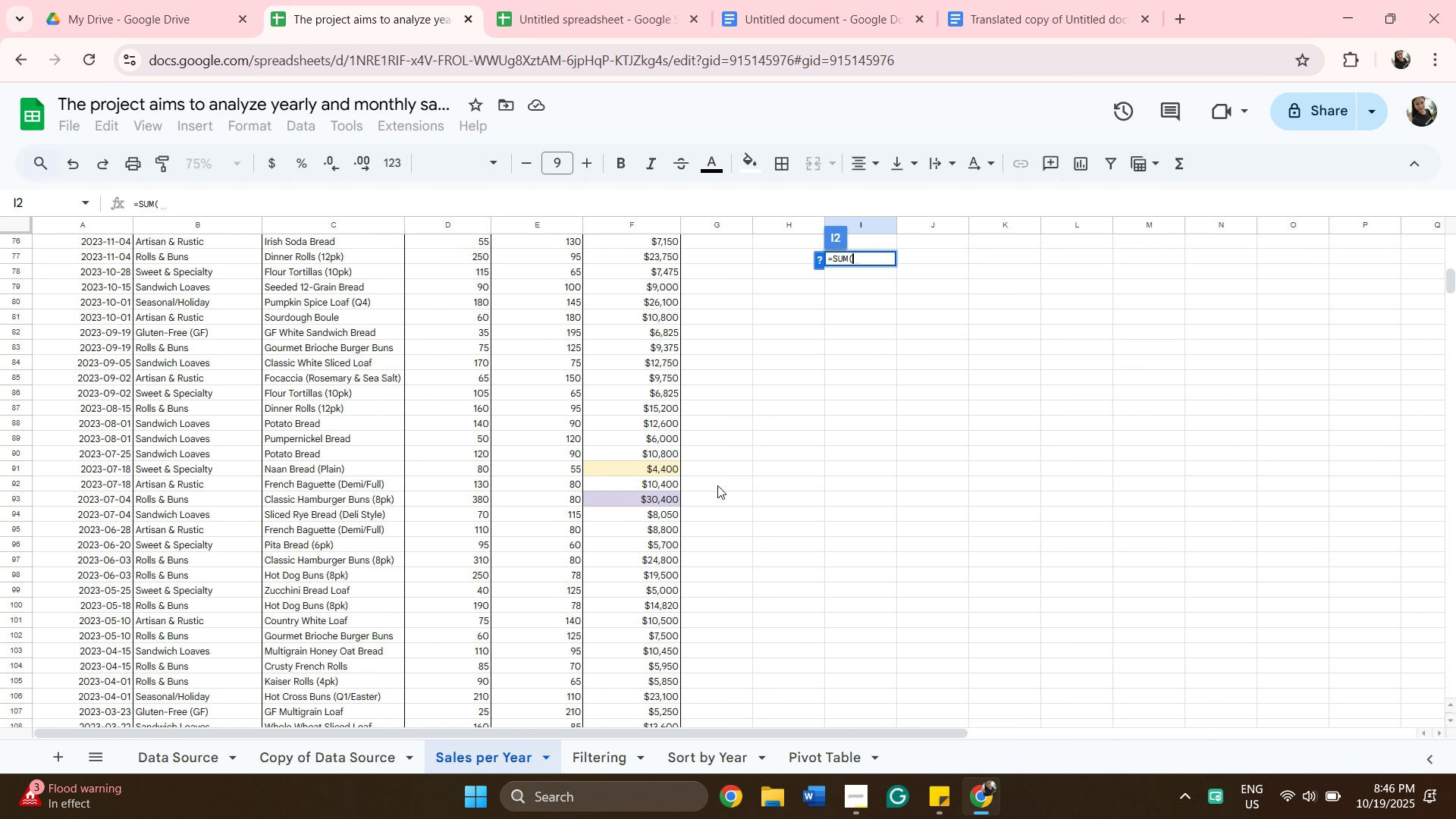 
scroll: coordinate [717, 485], scroll_direction: up, amount: 3.0
 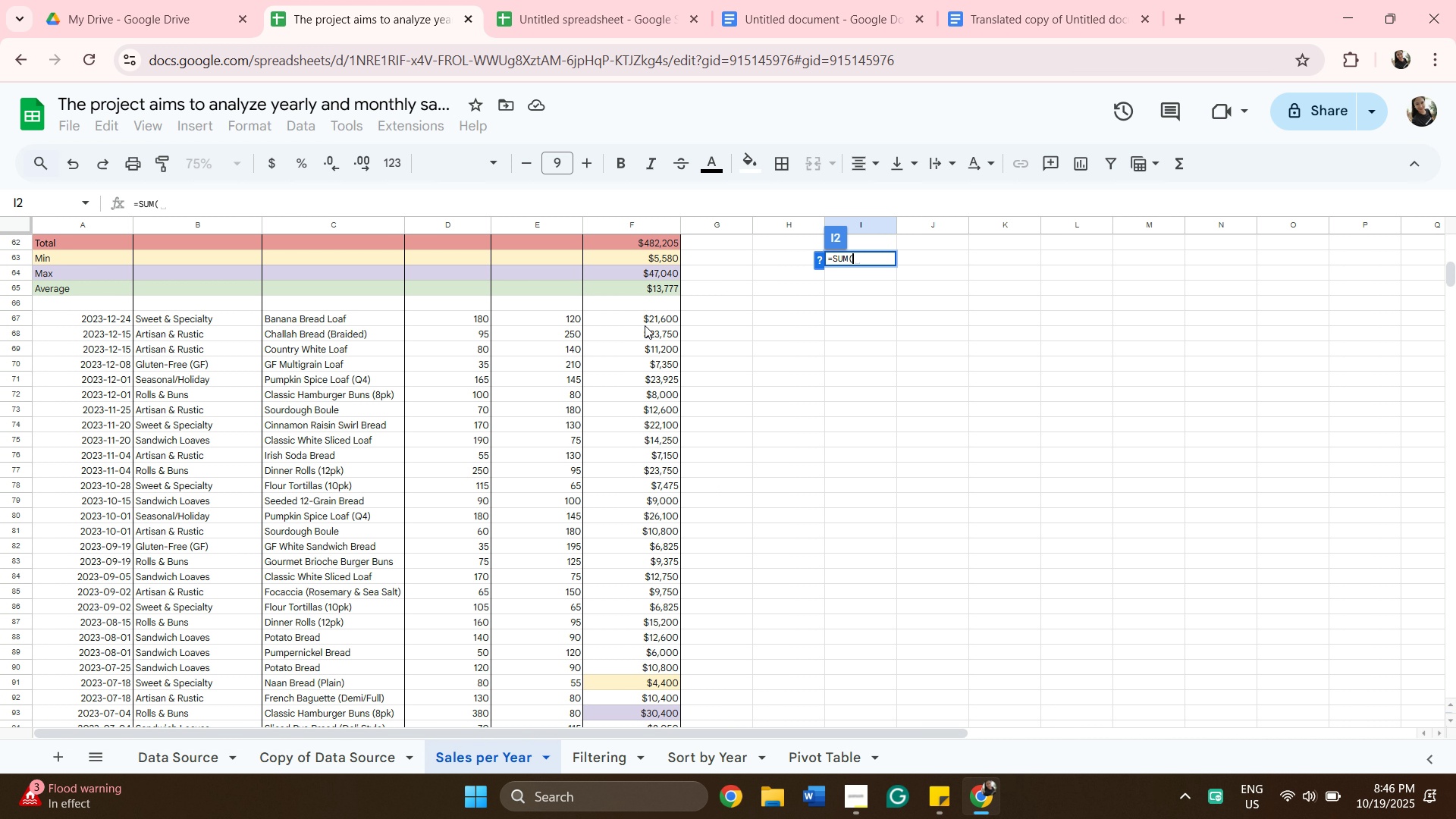 
left_click([644, 325])
 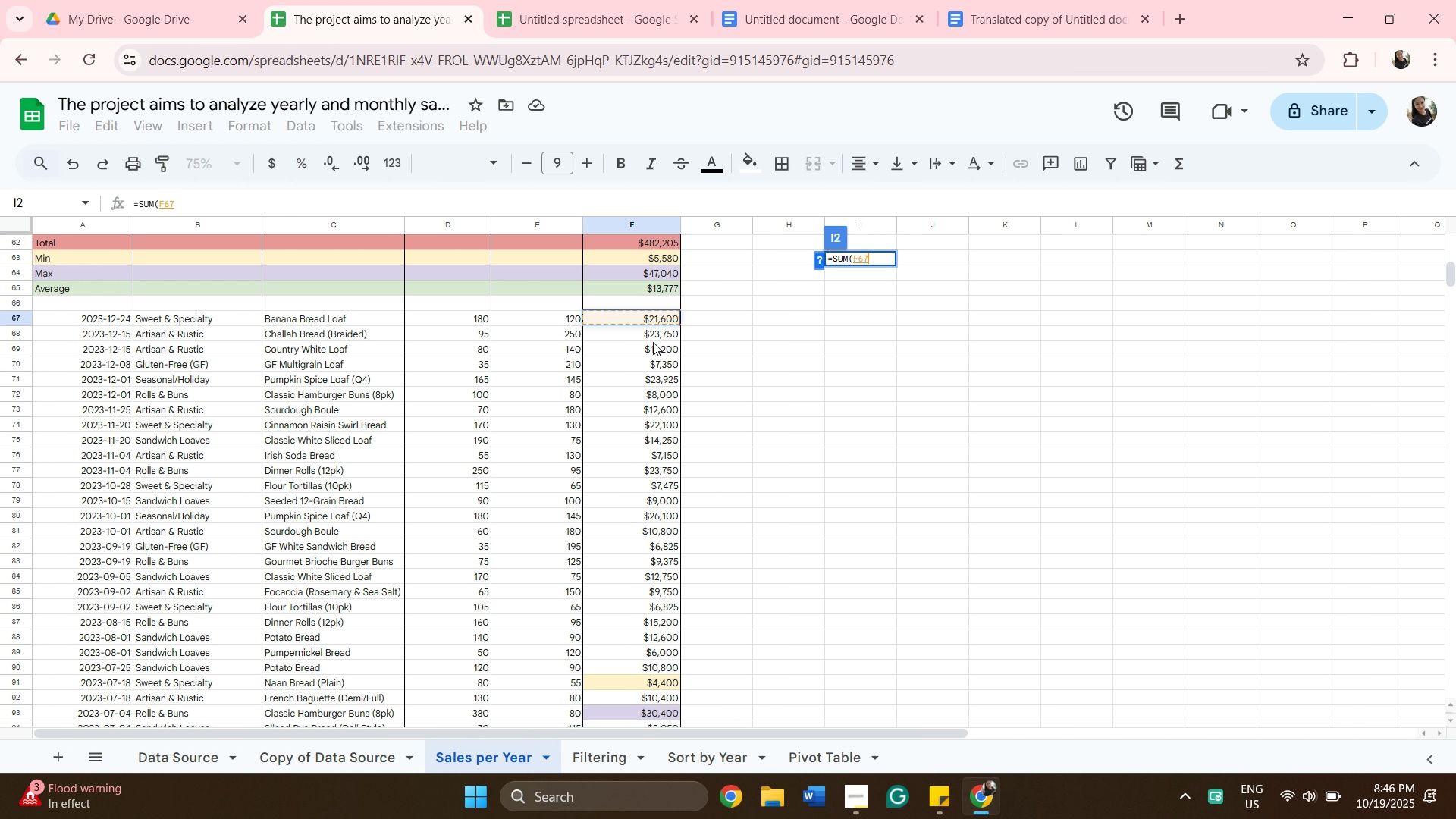 
scroll: coordinate [664, 365], scroll_direction: down, amount: 10.0
 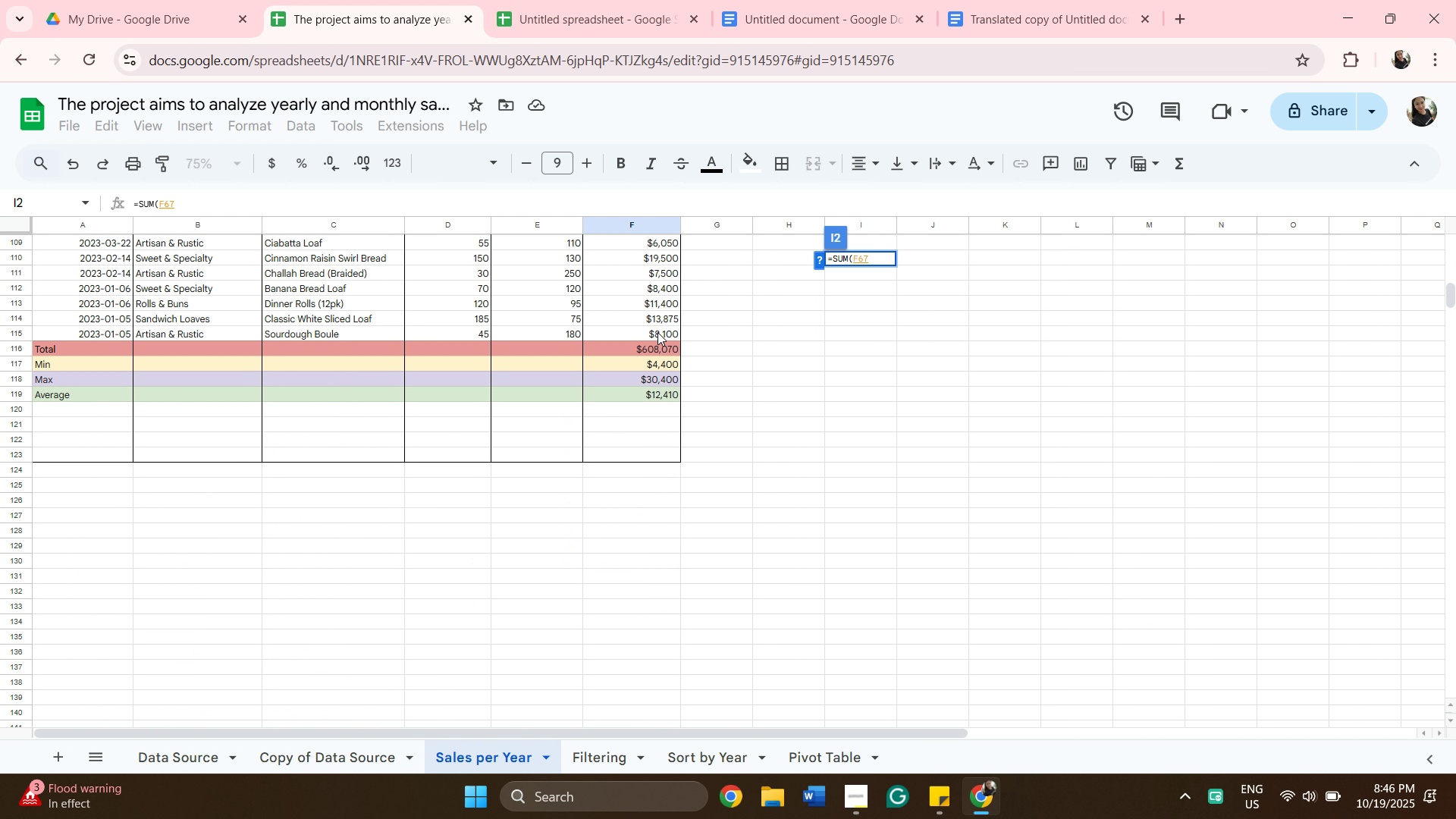 
hold_key(key=ShiftLeft, duration=0.32)
left_click([657, 332])
 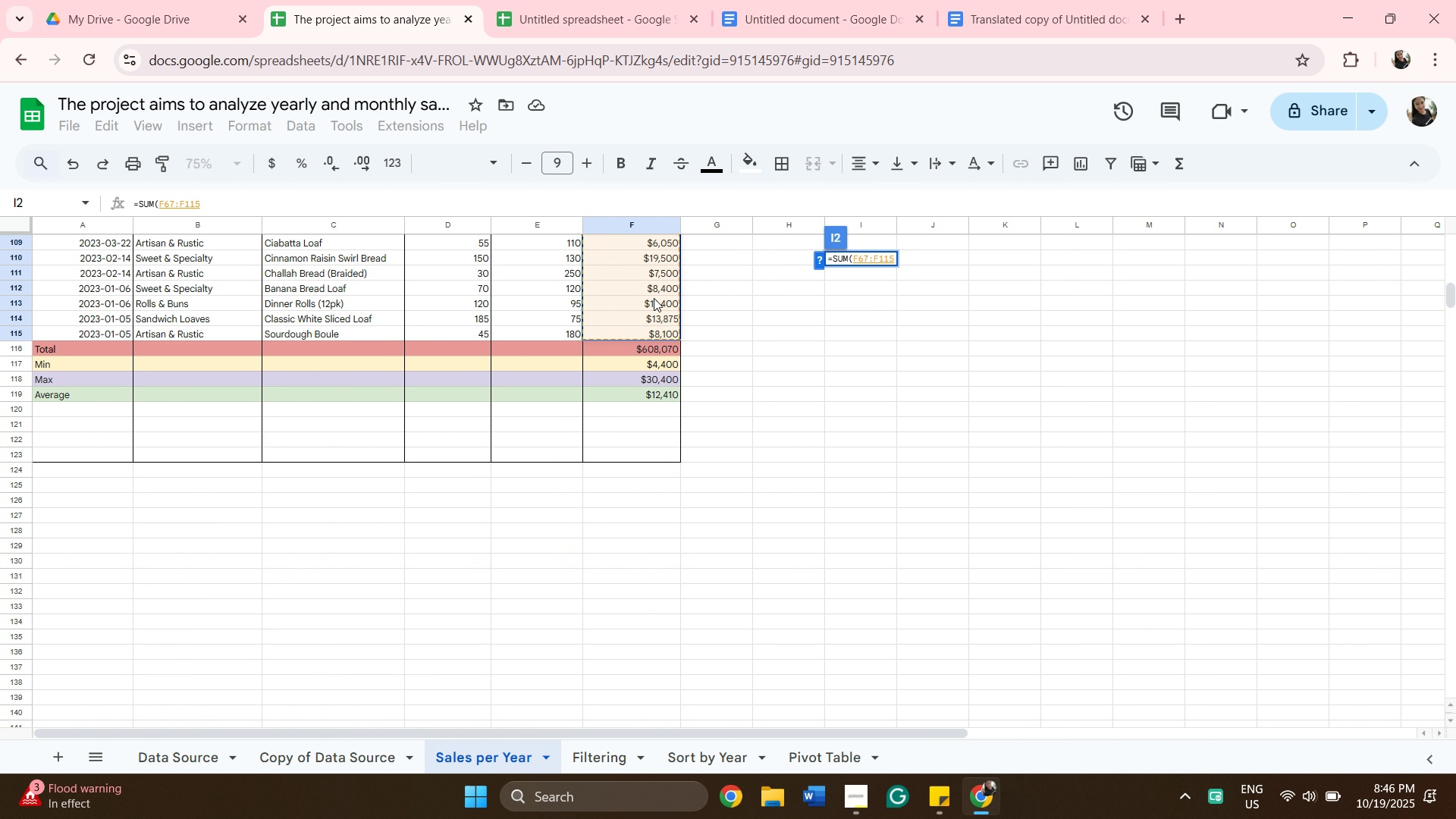 
key(Enter)
 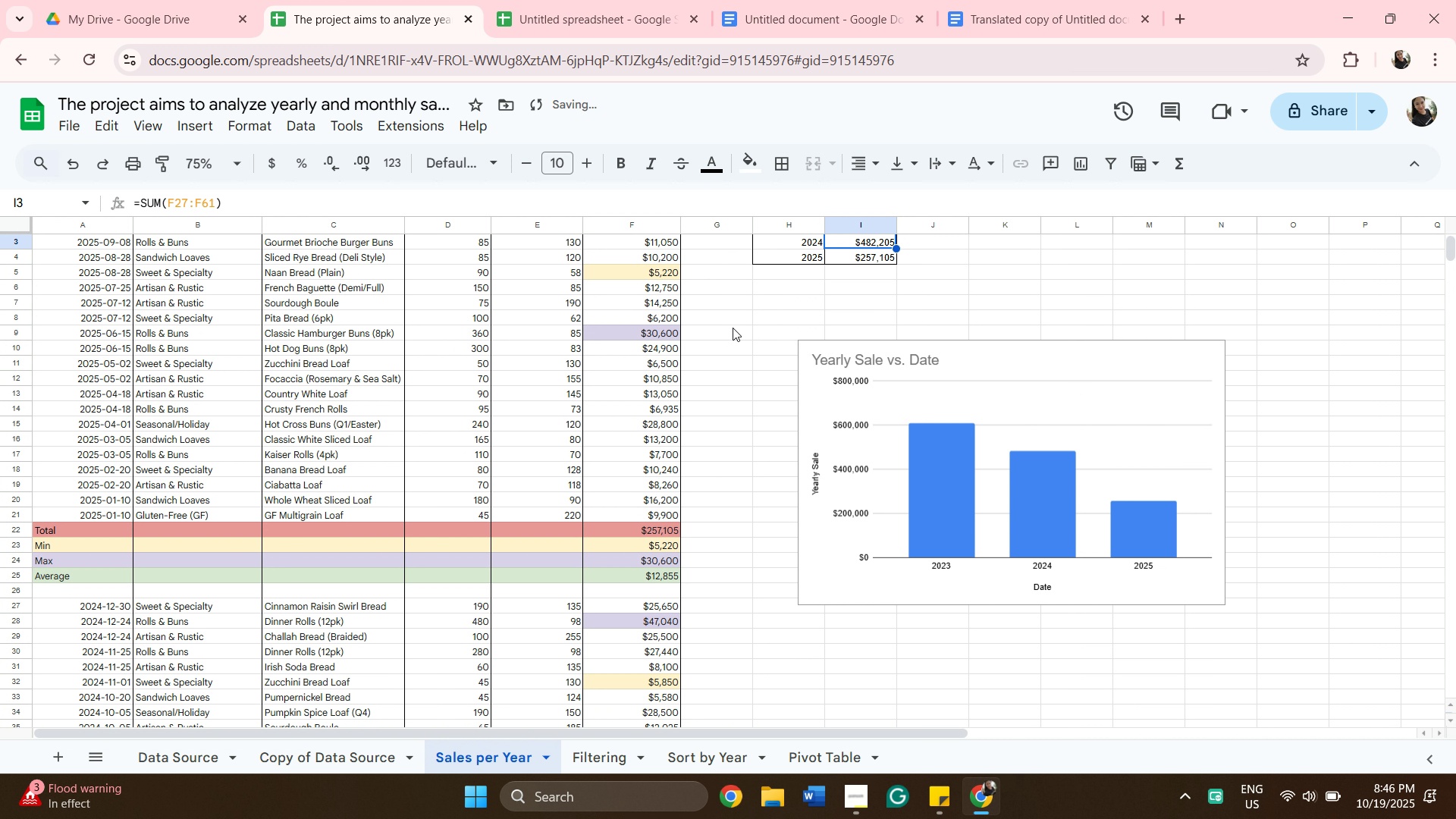 
scroll: coordinate [746, 333], scroll_direction: up, amount: 1.0
 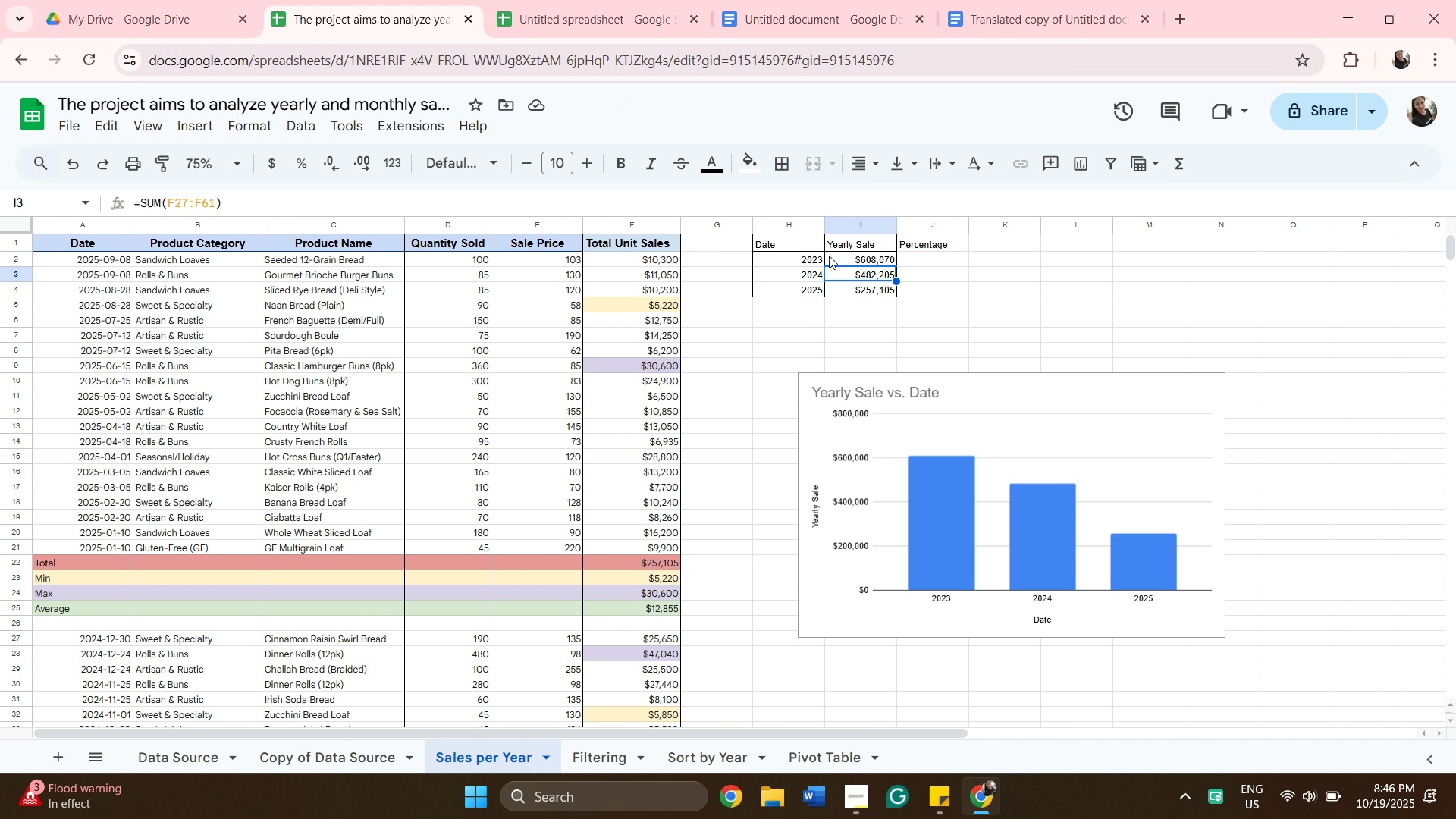 
scroll: coordinate [830, 262], scroll_direction: down, amount: 8.0
 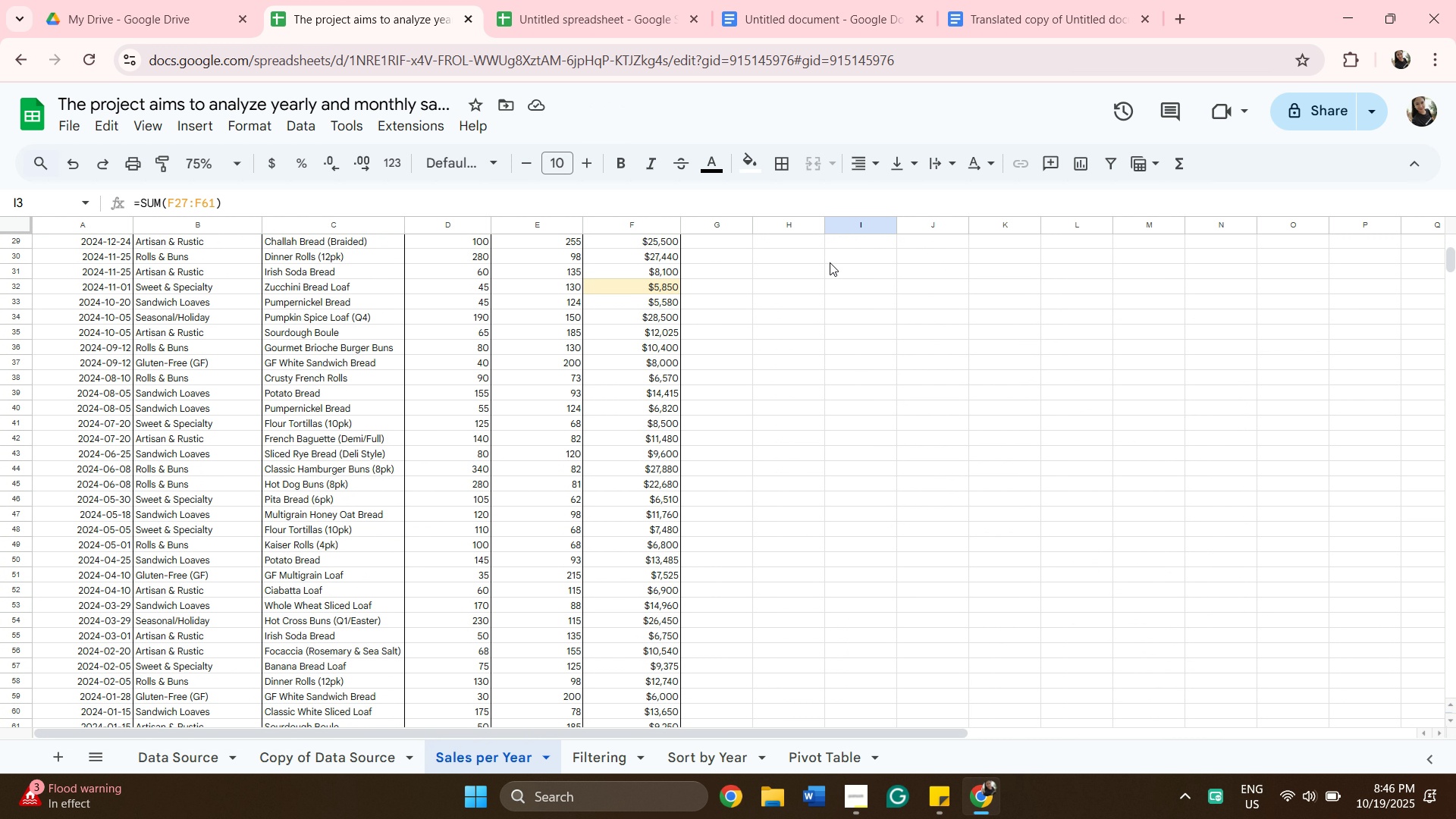 
scroll: coordinate [830, 262], scroll_direction: up, amount: 10.0
 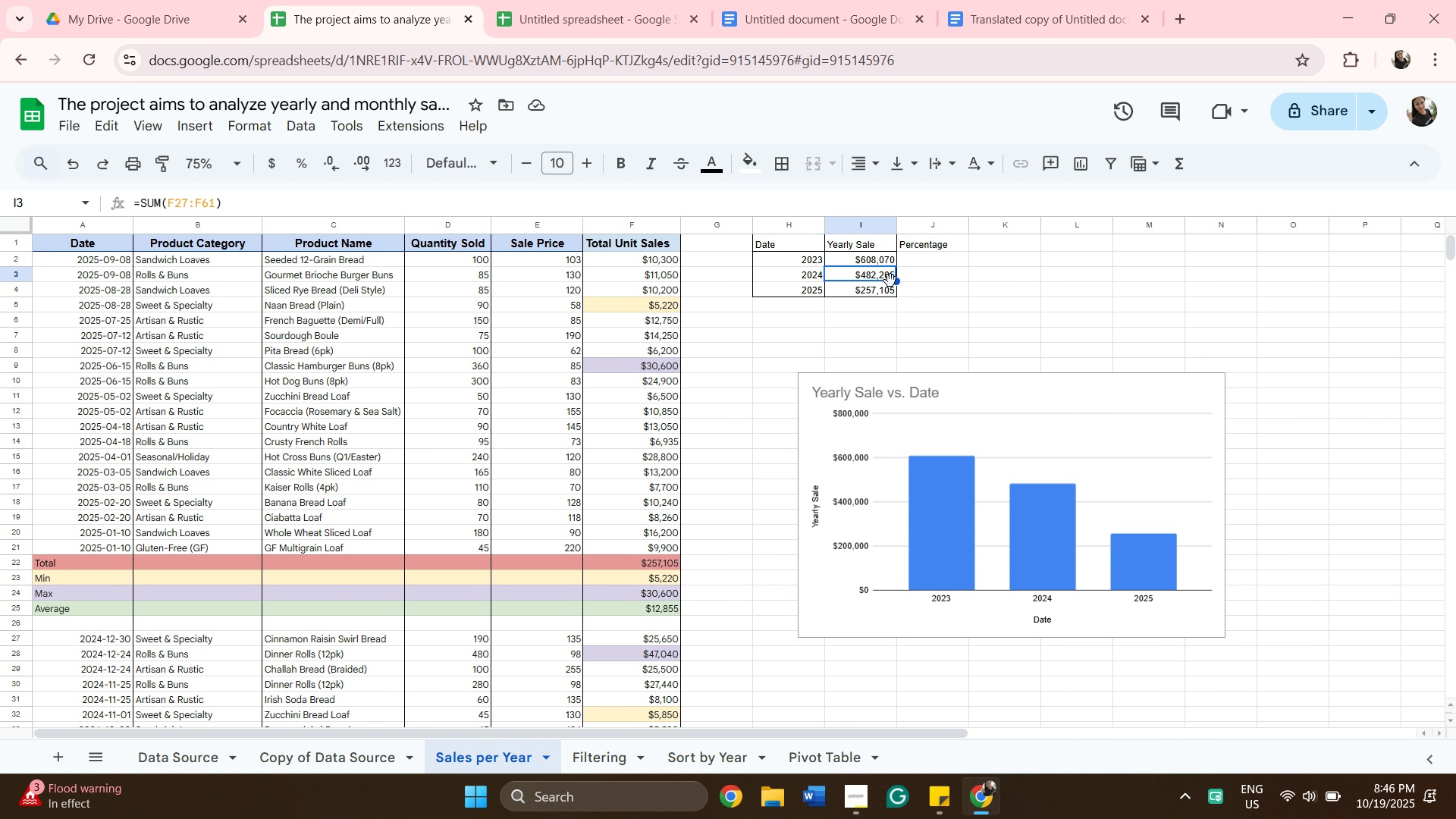 
left_click([918, 262])
 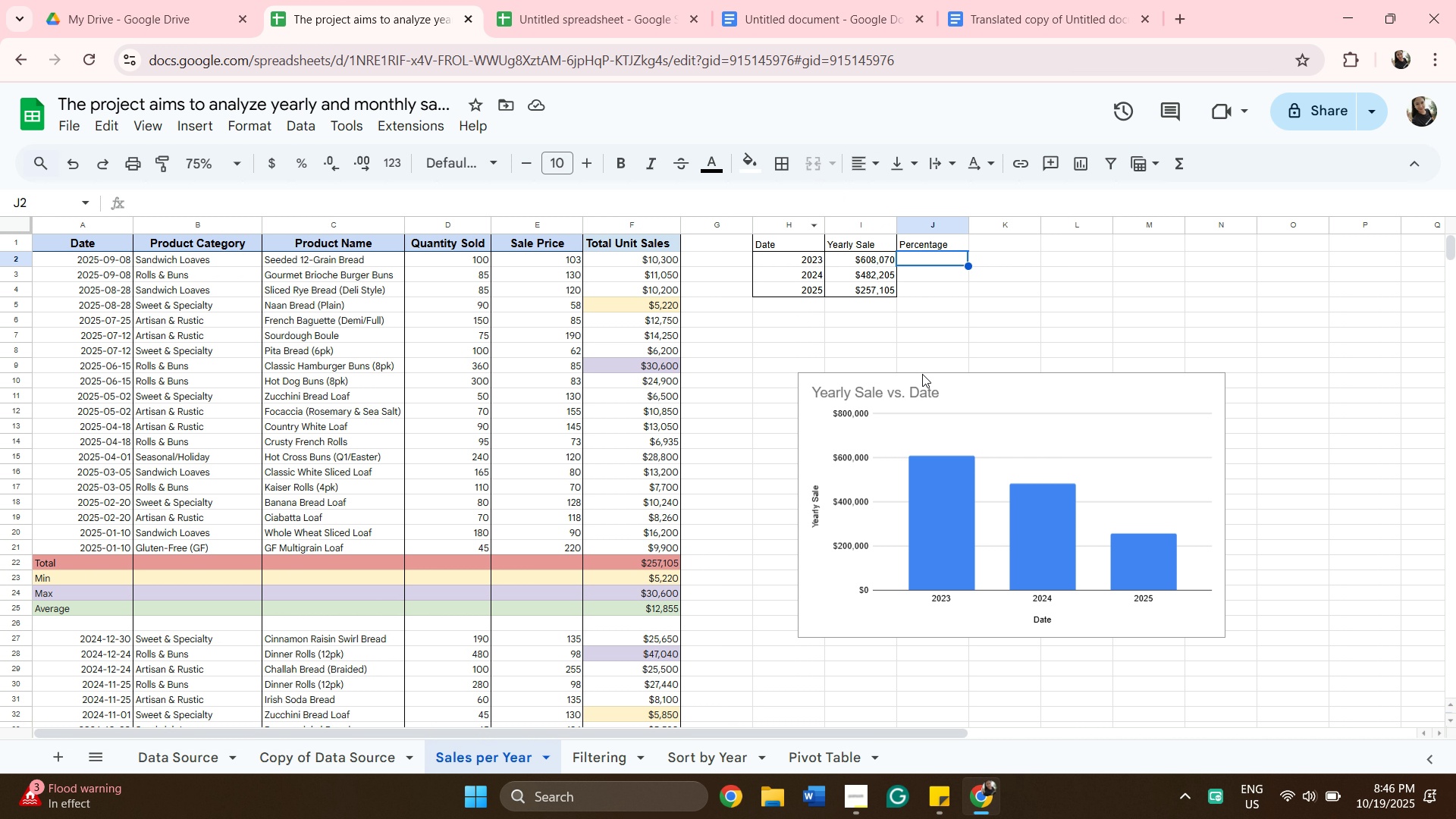 
left_click([1075, 419])
 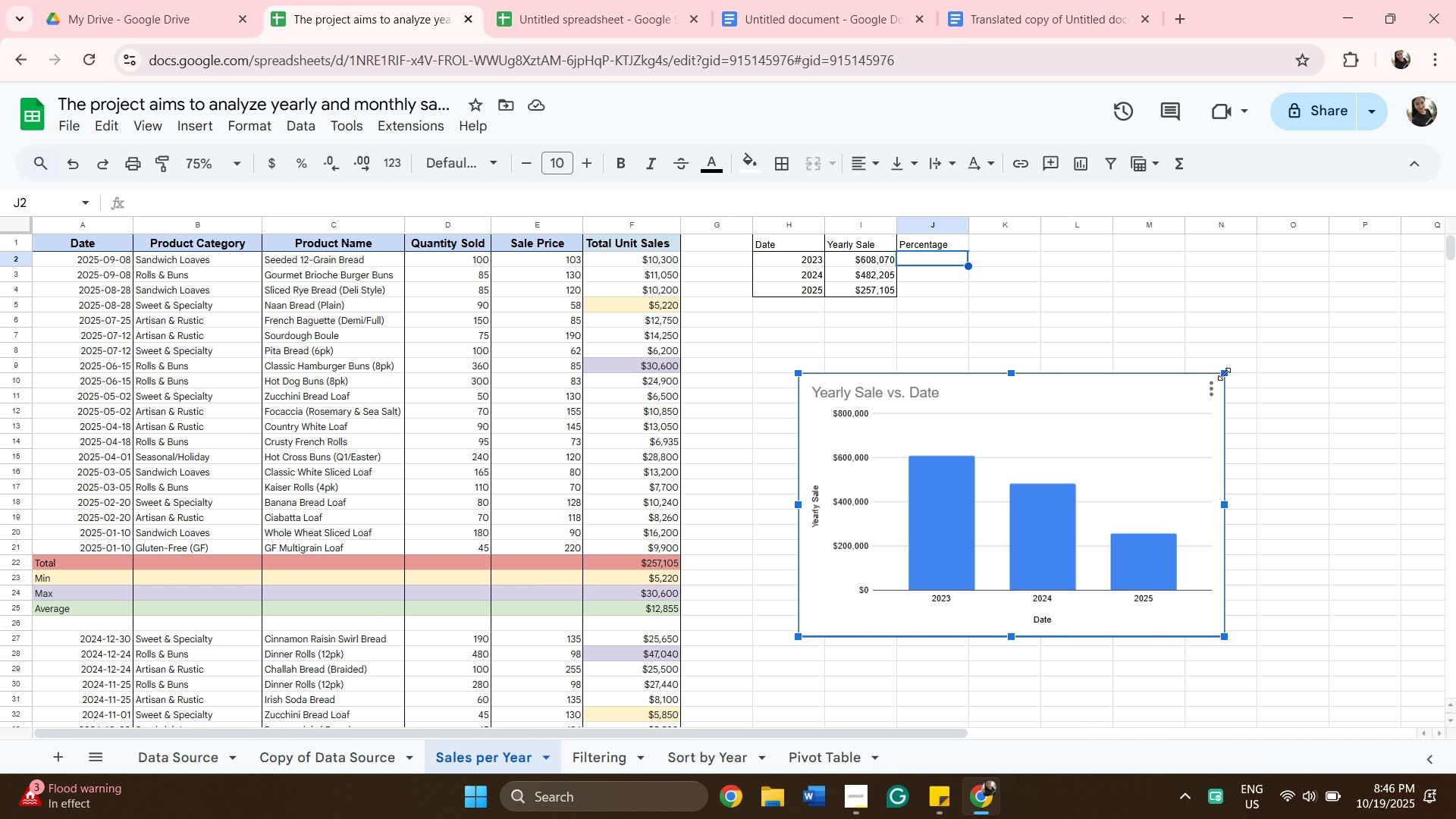 
left_click_drag(start_coordinate=[1224, 374], to_coordinate=[1153, 395])
 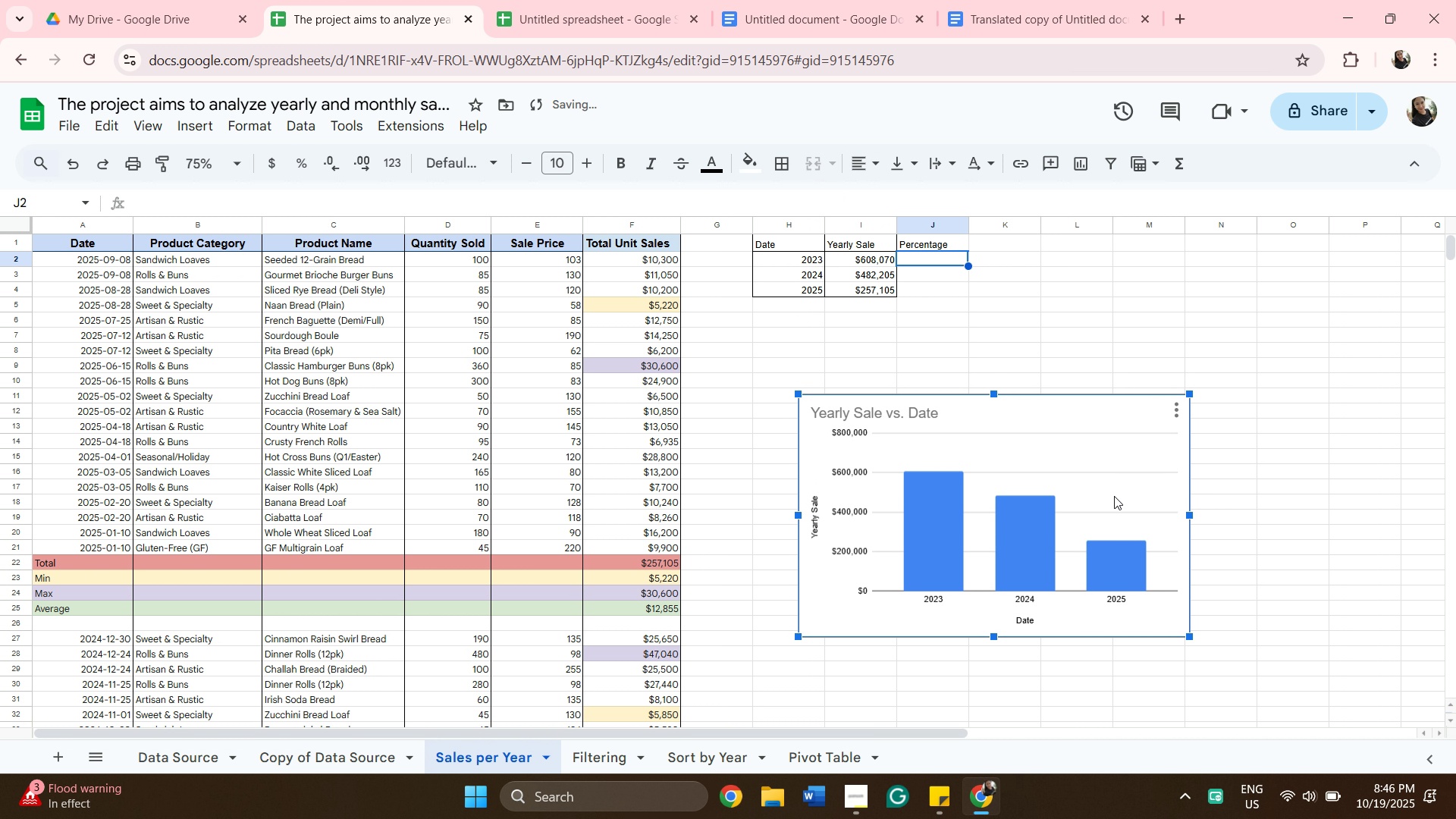 
left_click_drag(start_coordinate=[1114, 496], to_coordinate=[1009, 428])
 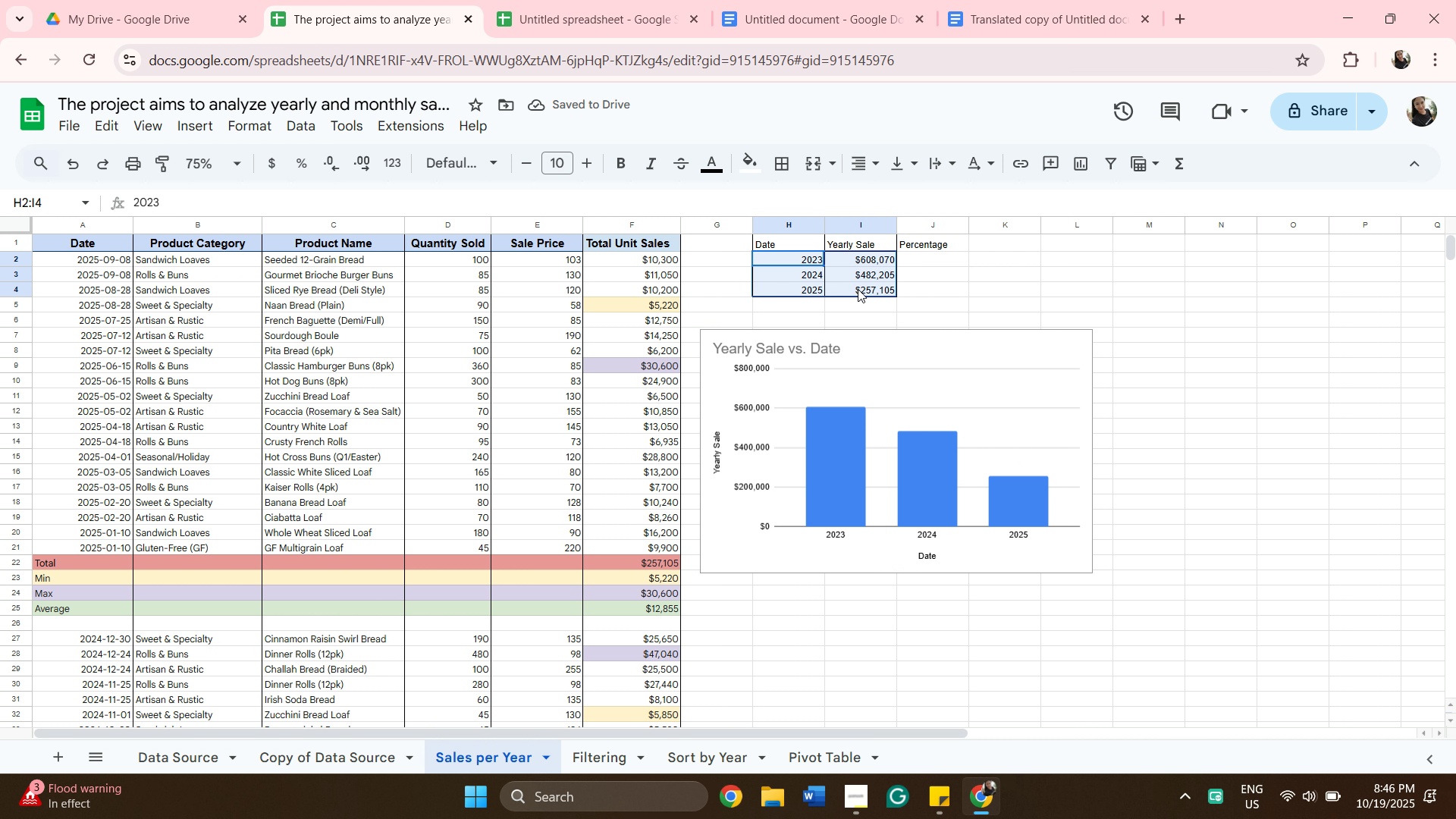 
hold_key(key=ShiftLeft, duration=0.66)
left_click([858, 289])
 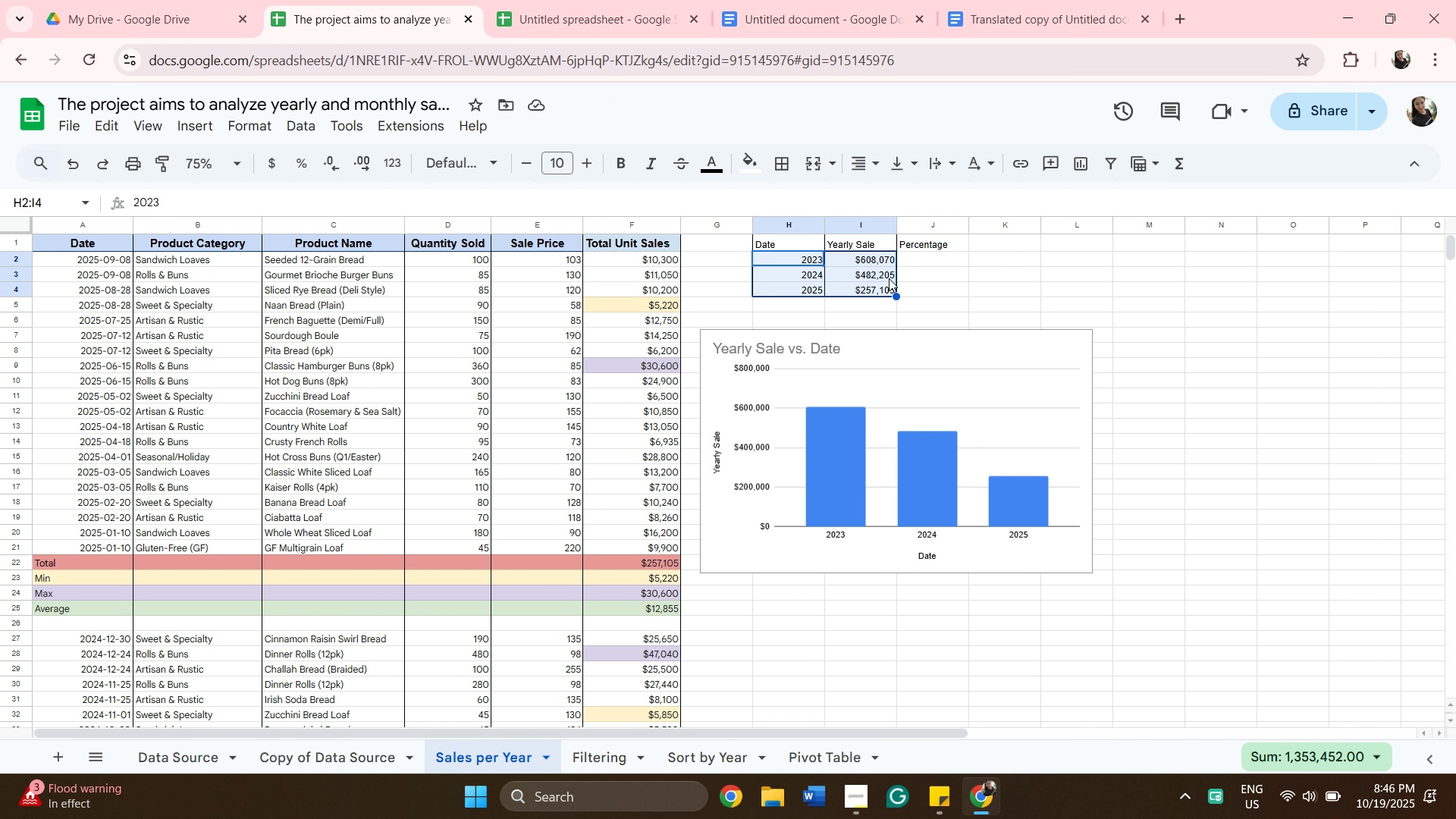 
left_click([925, 277])
 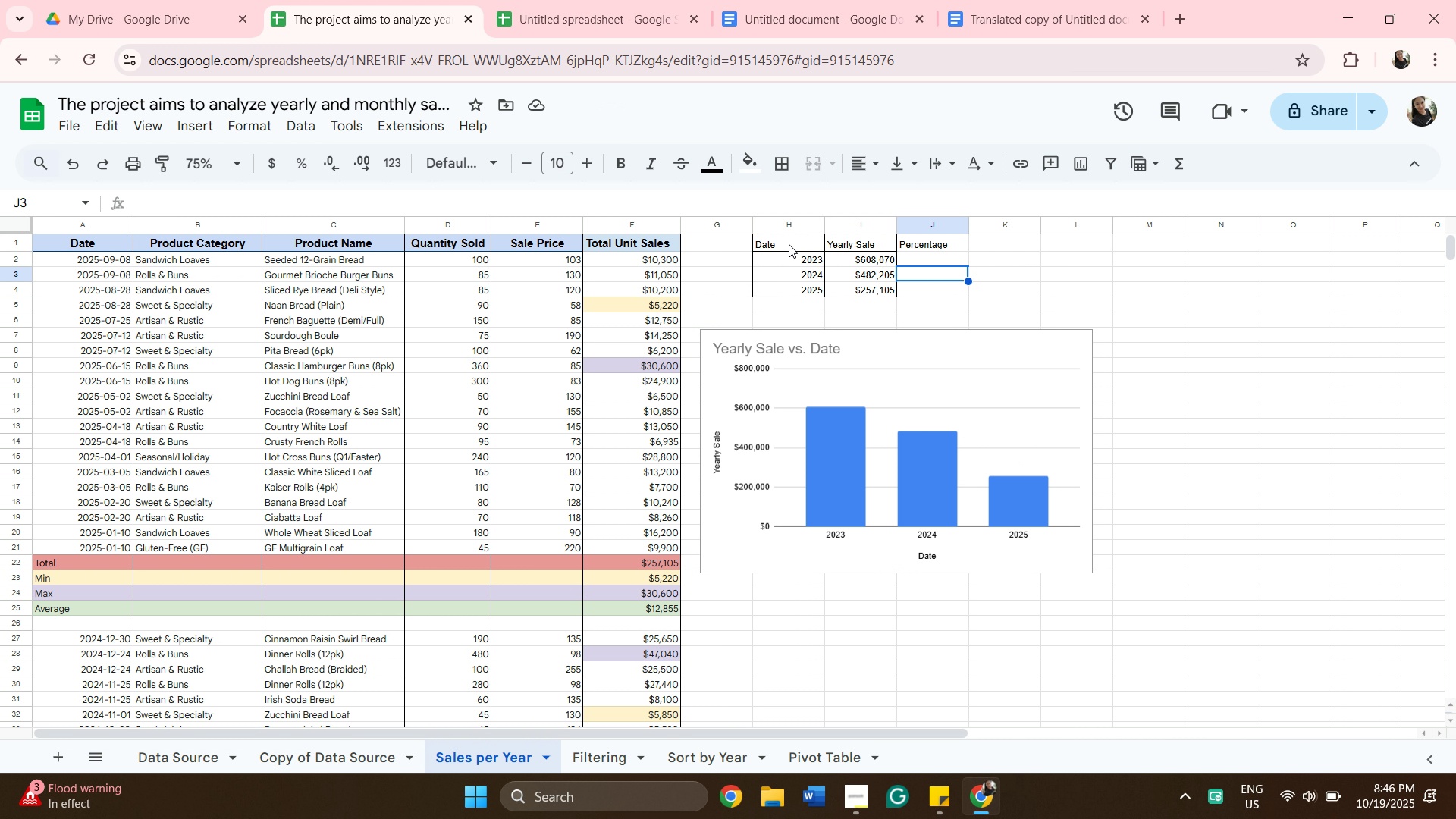 
left_click([789, 244])
 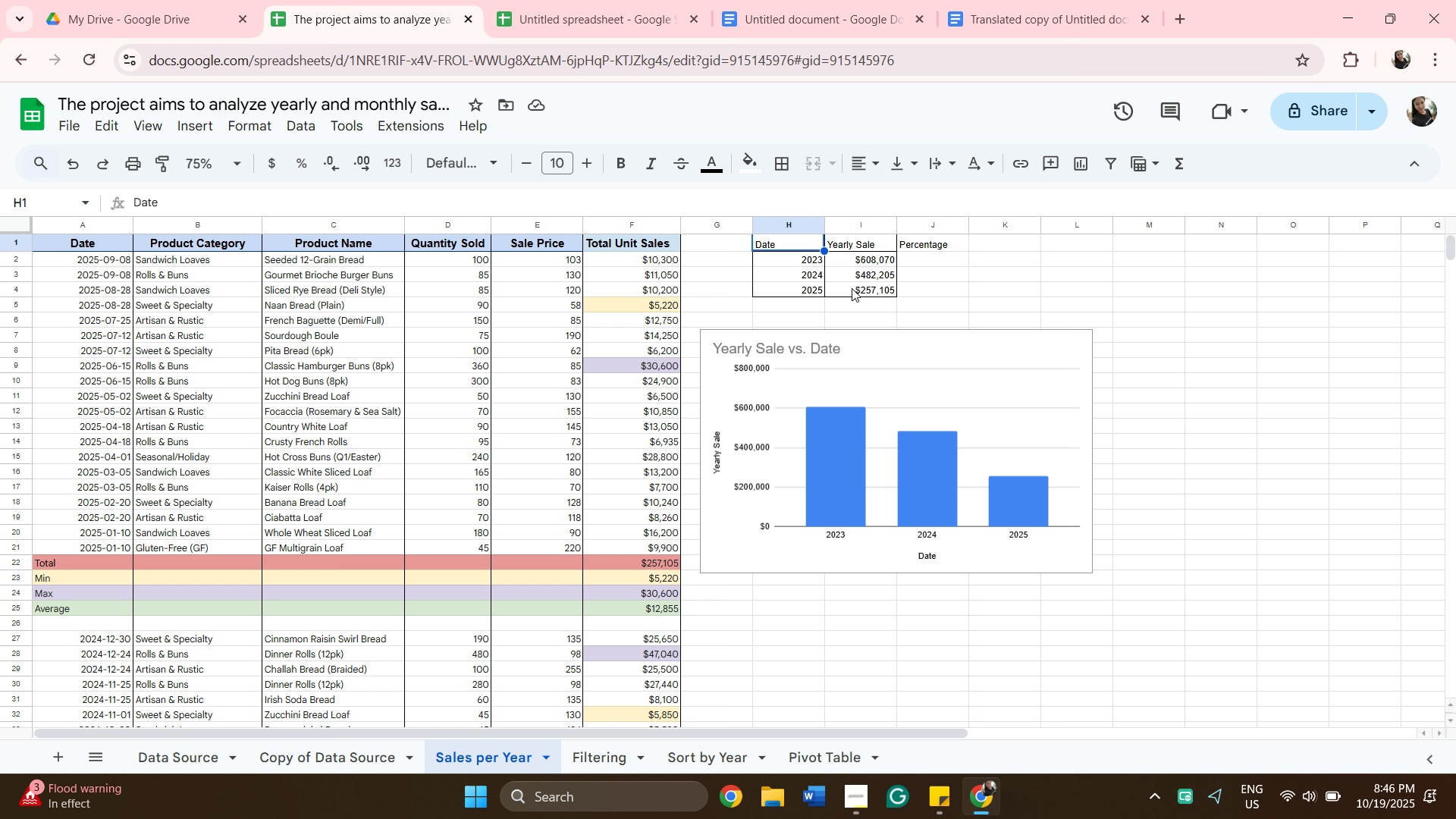 
wait(5.58)
 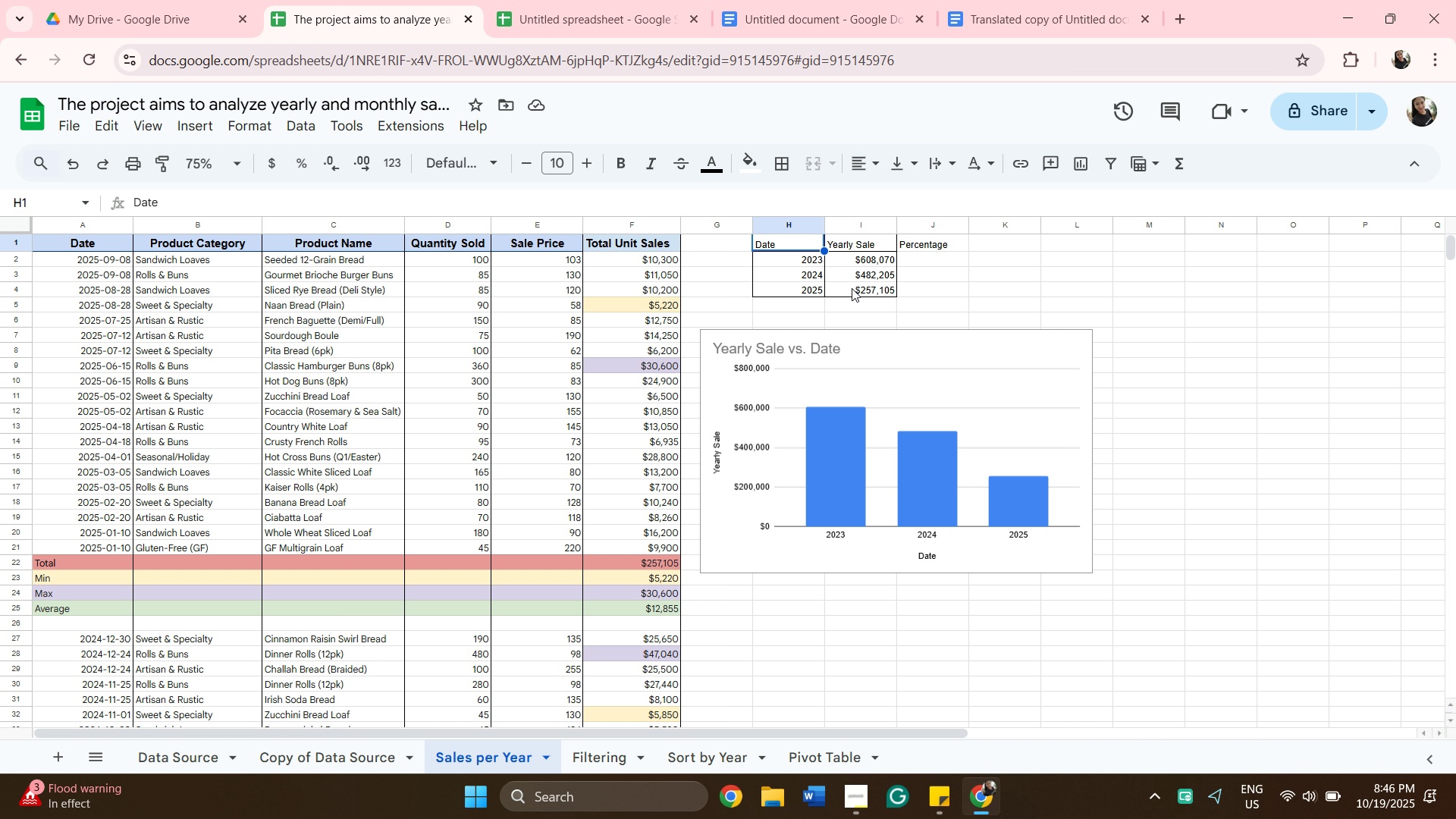 
hold_key(key=ShiftLeft, duration=0.41)
left_click([864, 287])
 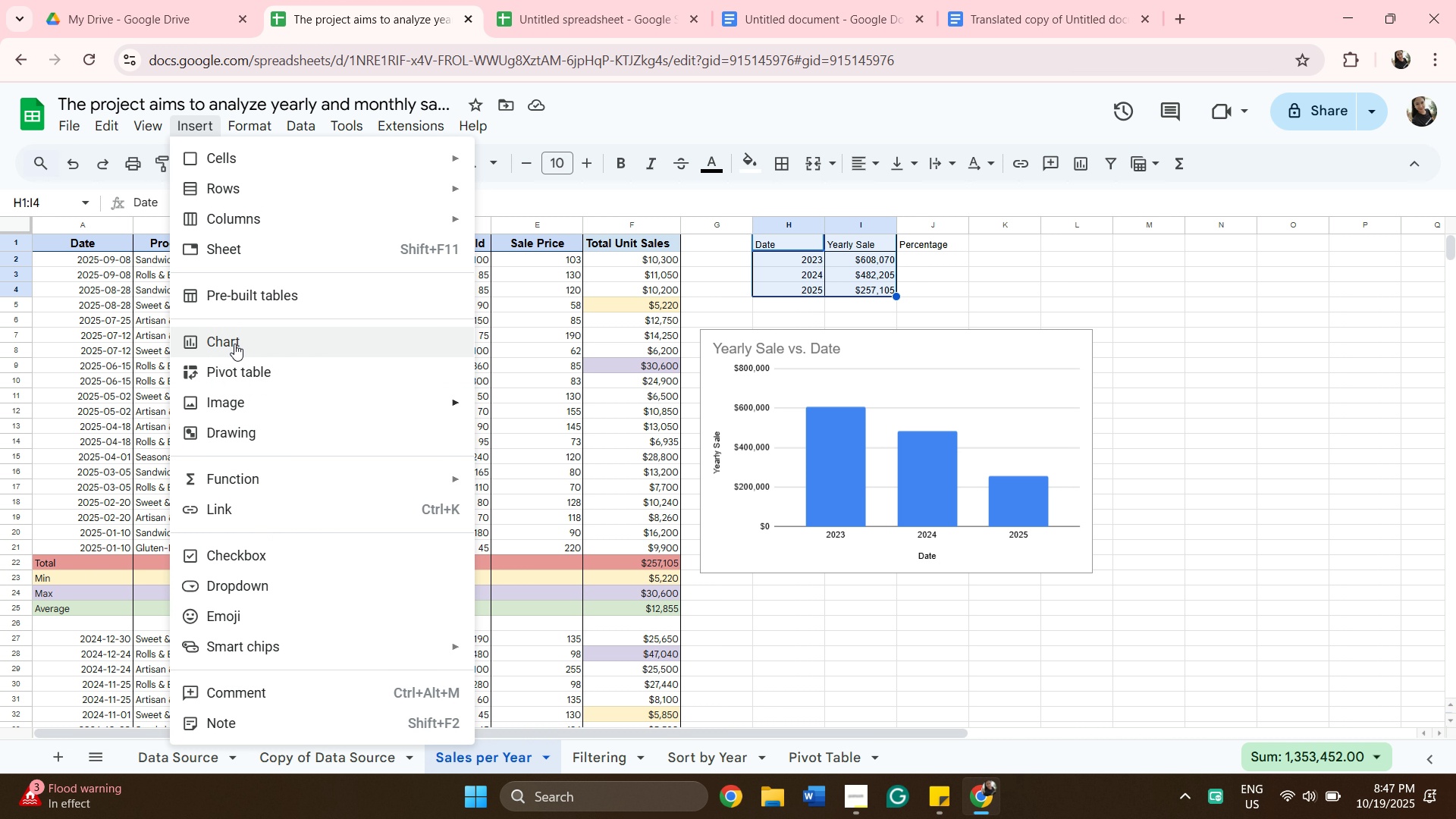 
wait(16.04)
 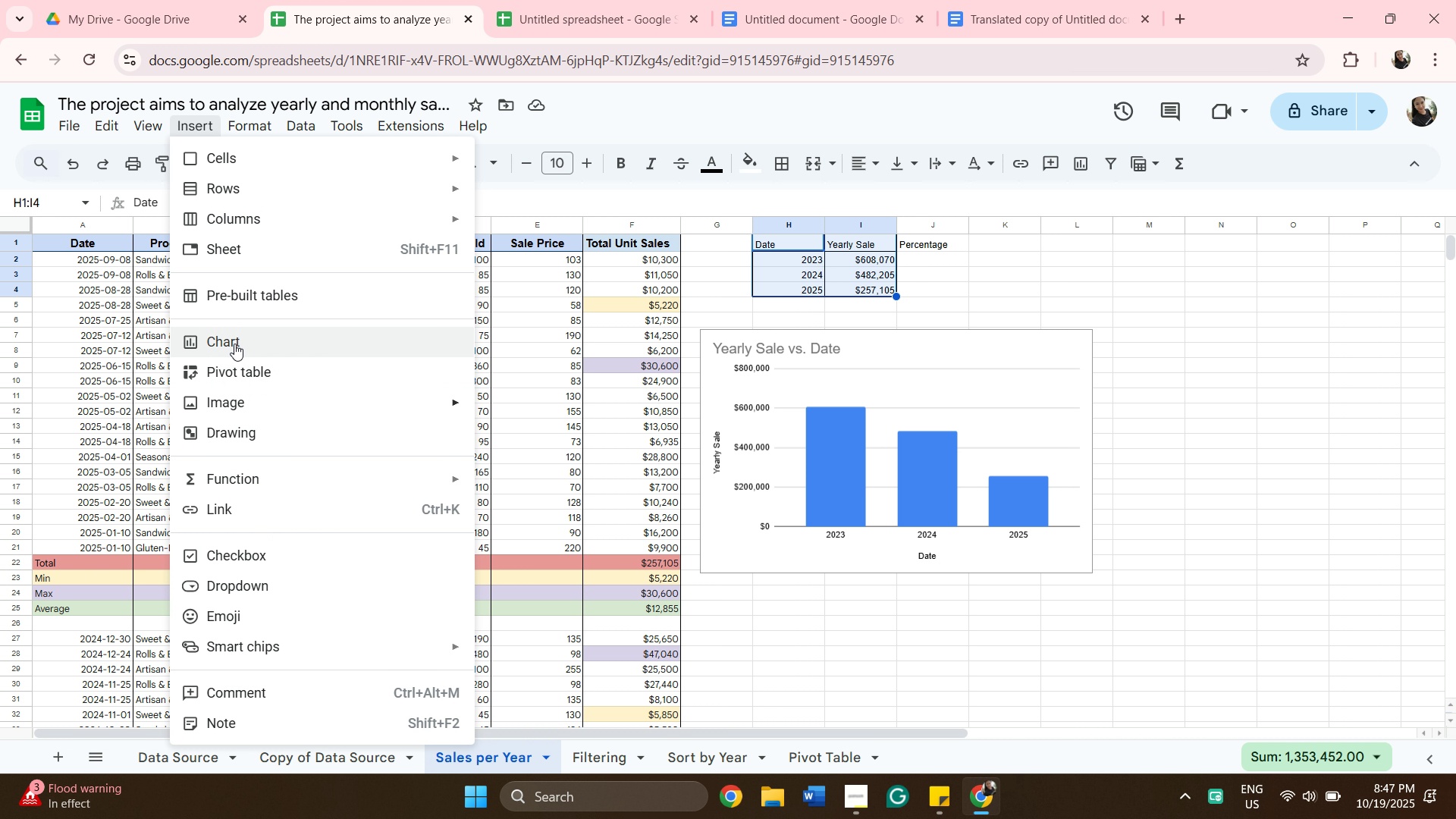 
left_click([246, 333])
 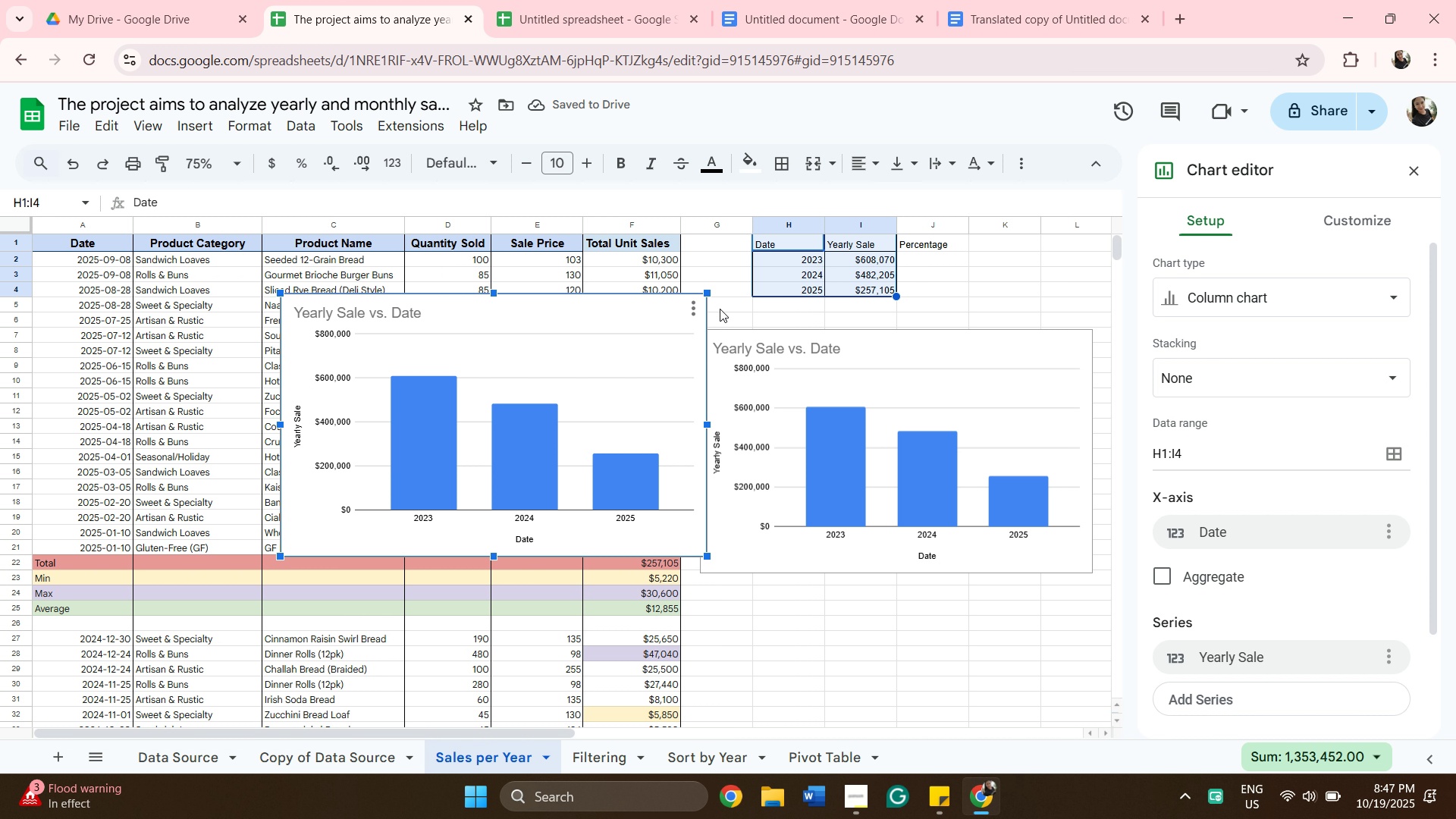 
left_click([694, 309])
 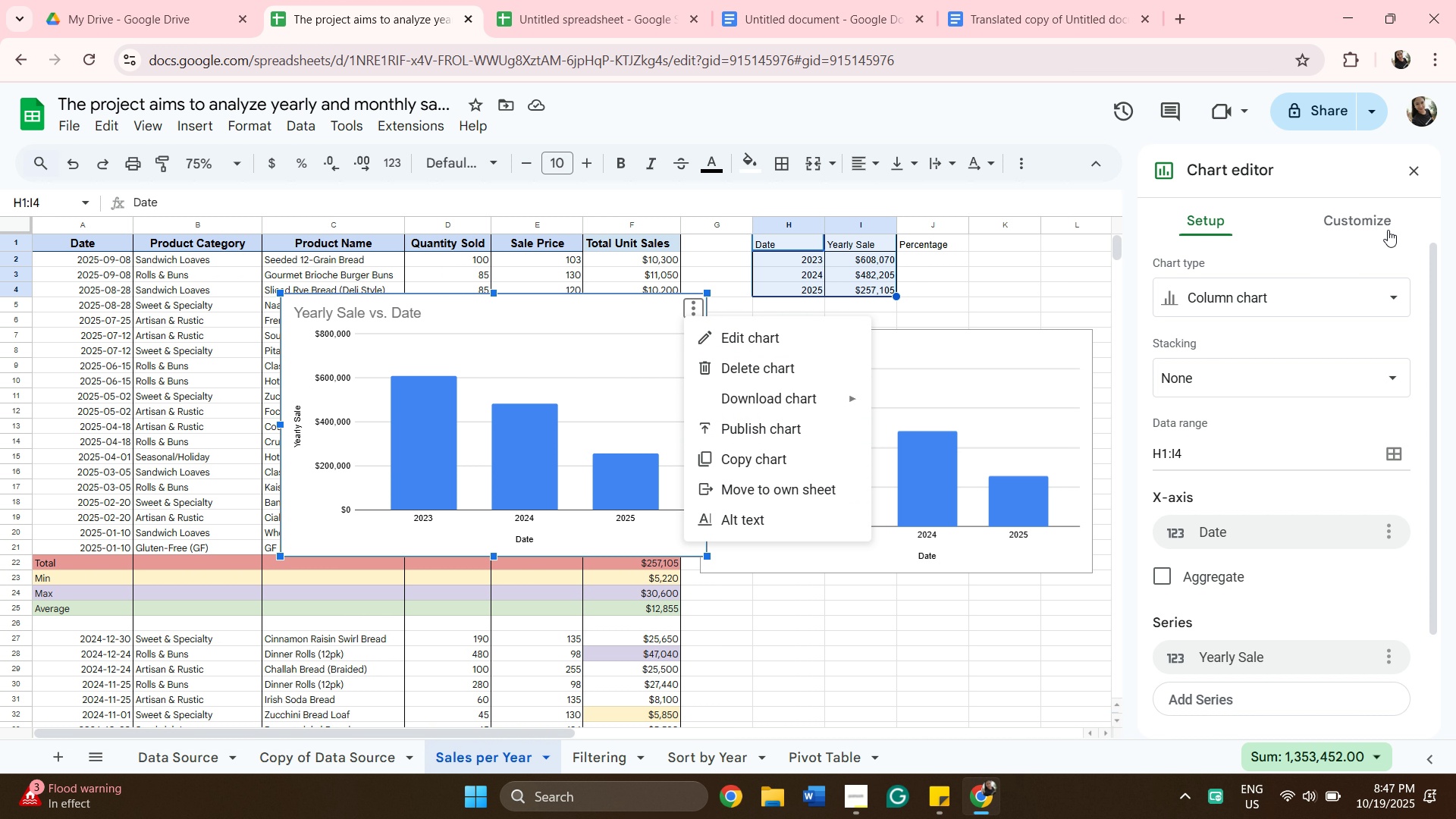 
left_click([1361, 287])
 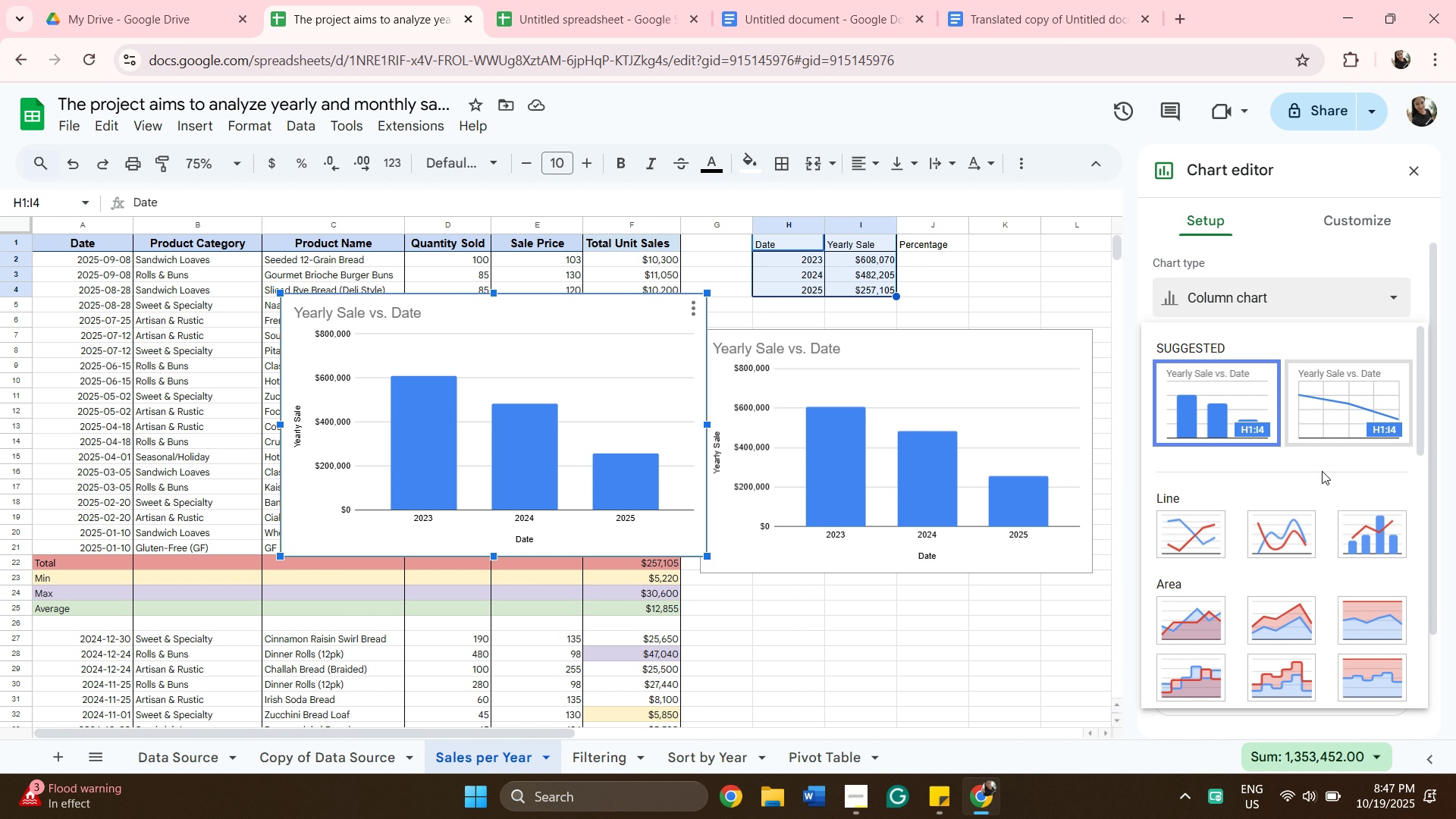 
scroll: coordinate [1322, 471], scroll_direction: down, amount: 5.0
 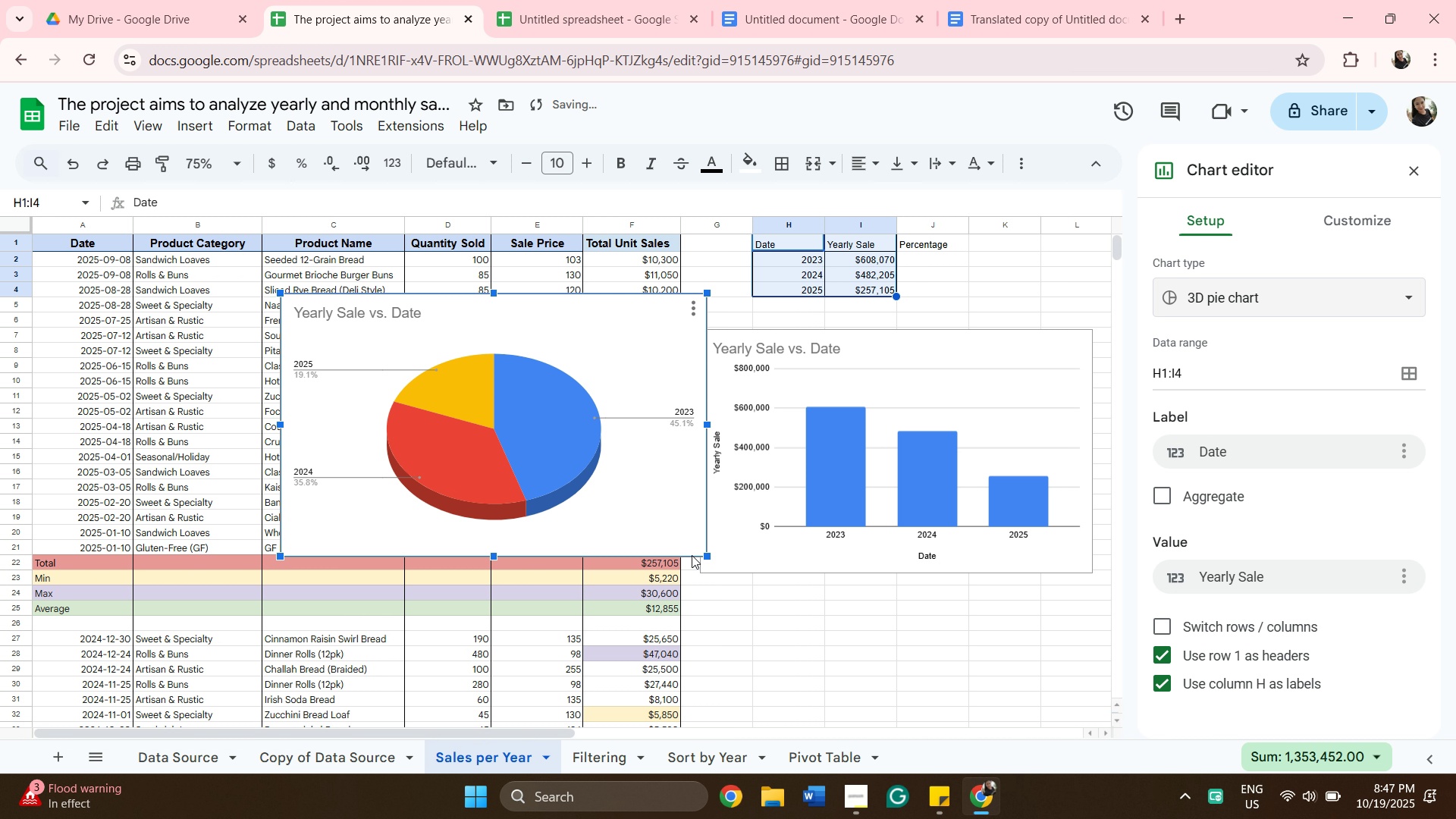 
wait(5.04)
 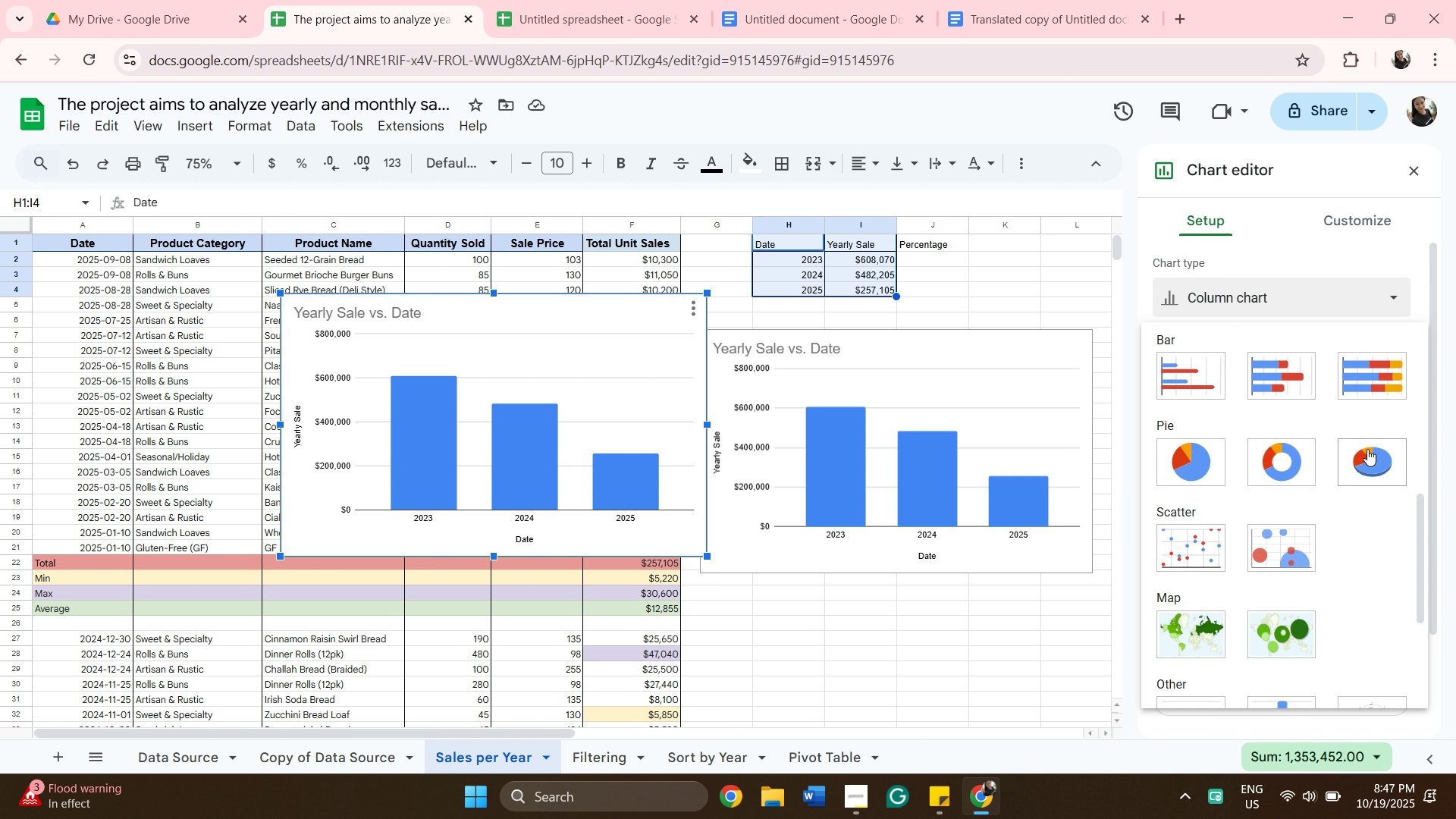 
left_click_drag(start_coordinate=[708, 555], to_coordinate=[617, 485])
 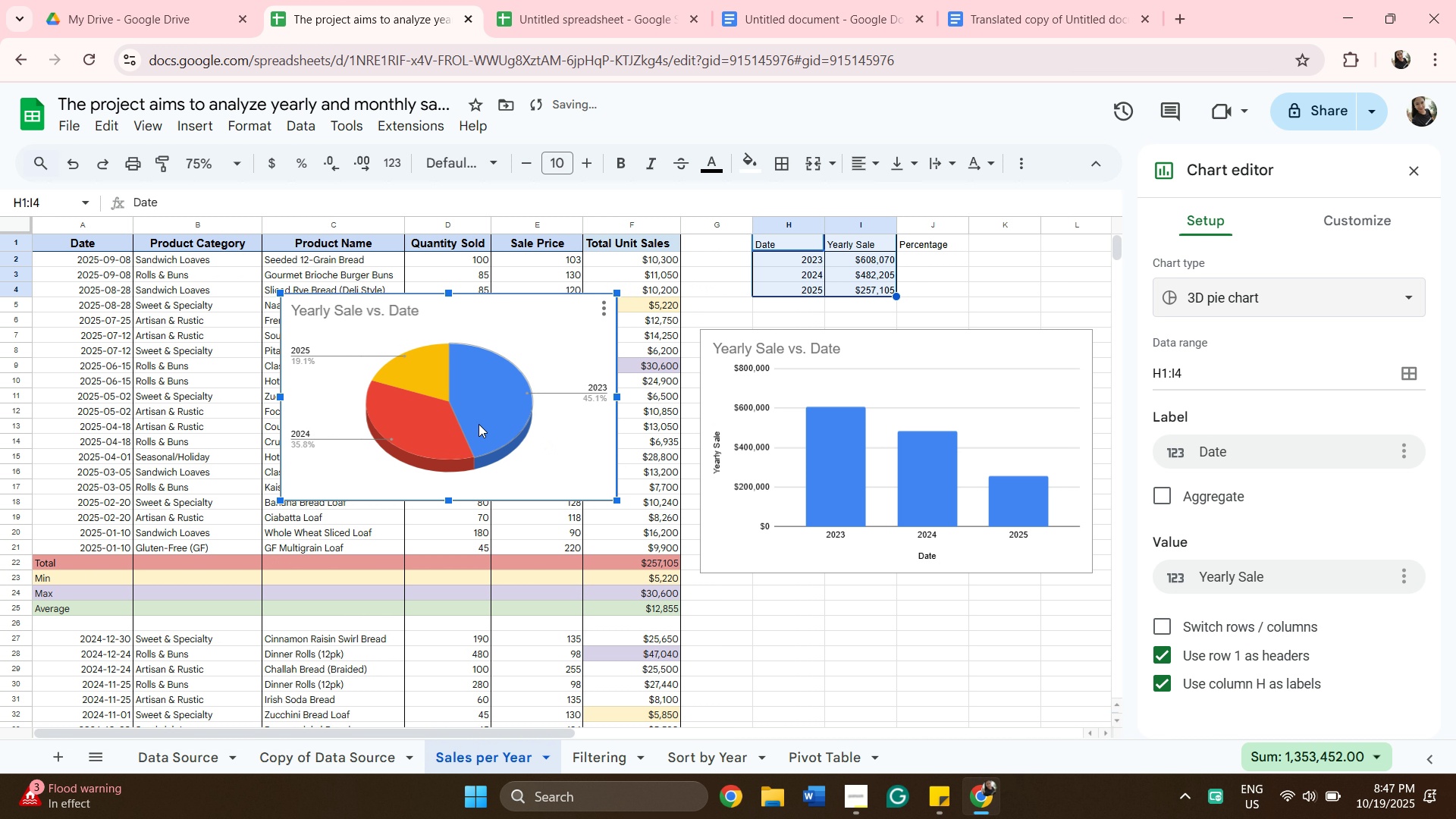 
left_click_drag(start_coordinate=[477, 422], to_coordinate=[867, 466])
 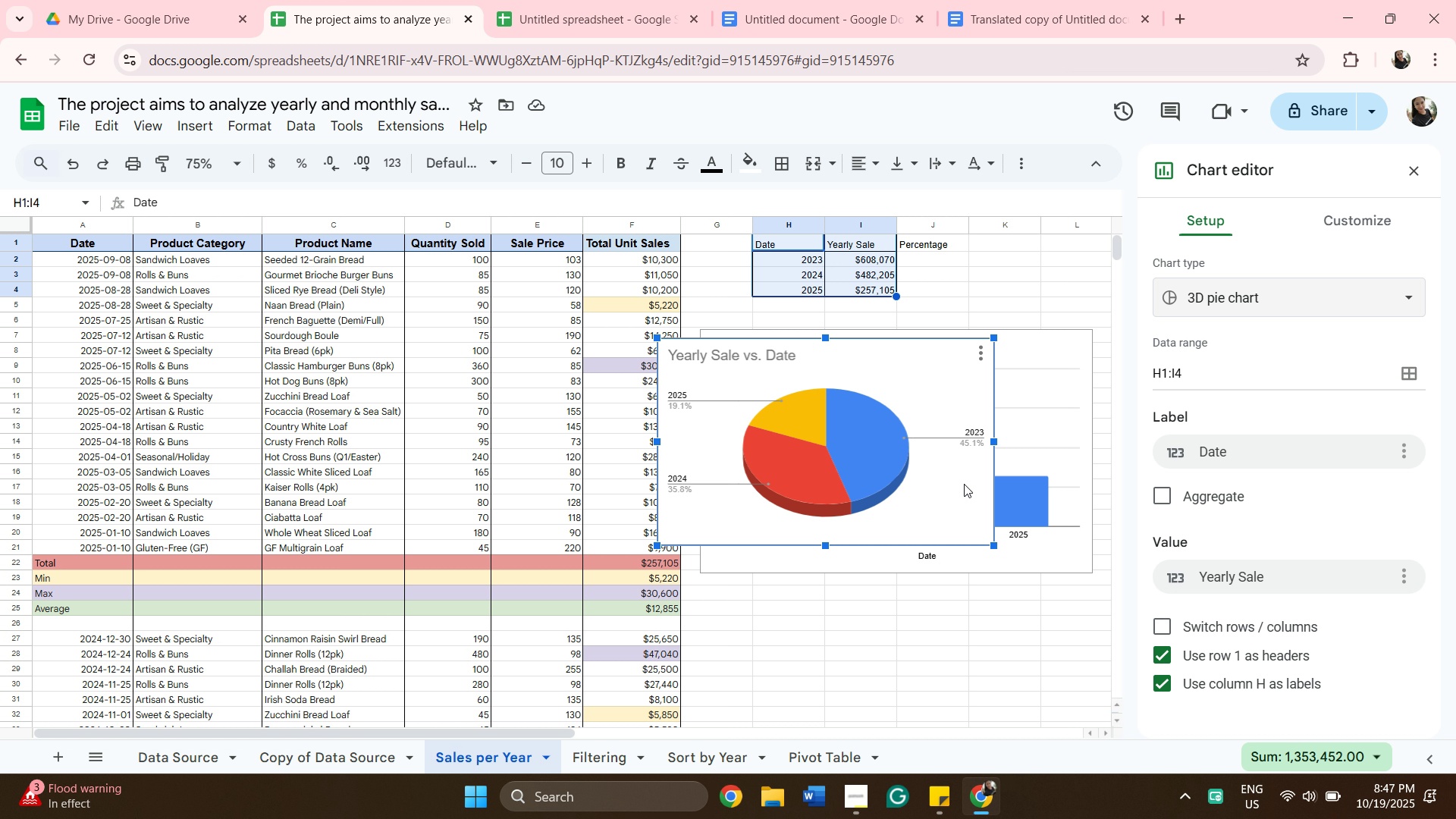 
wait(29.96)
 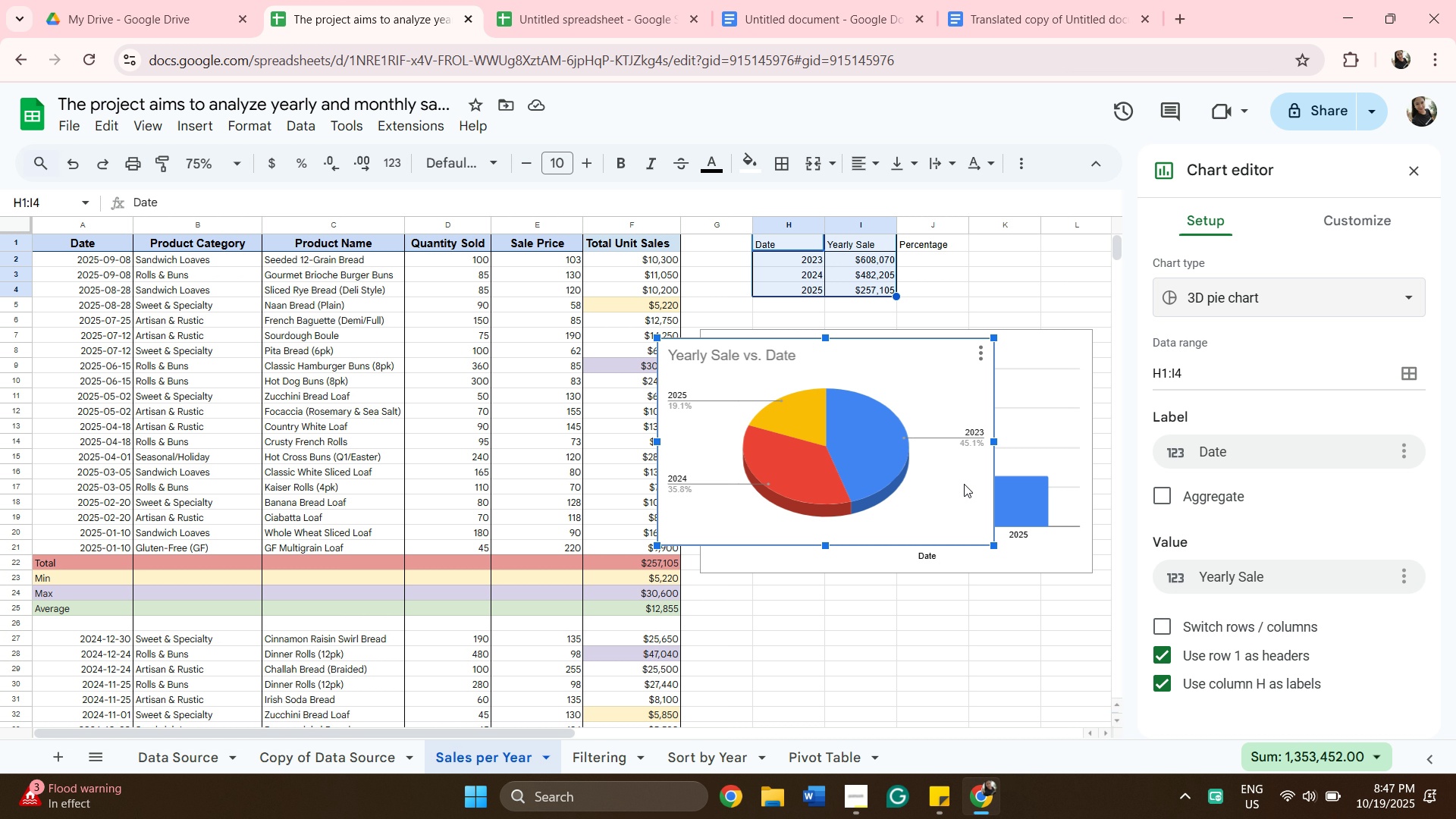 
left_click([1416, 165])
 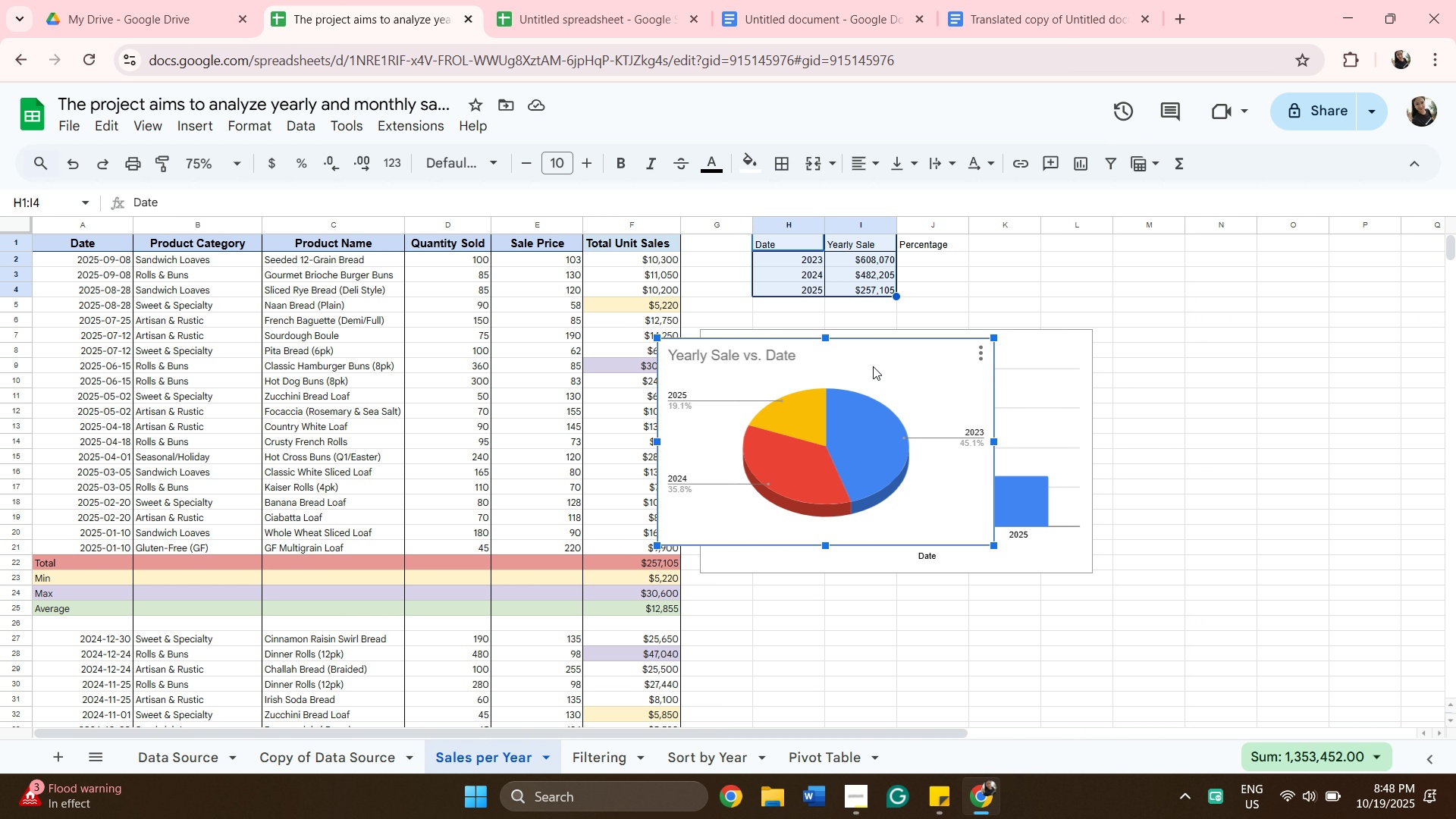 
left_click([873, 366])
 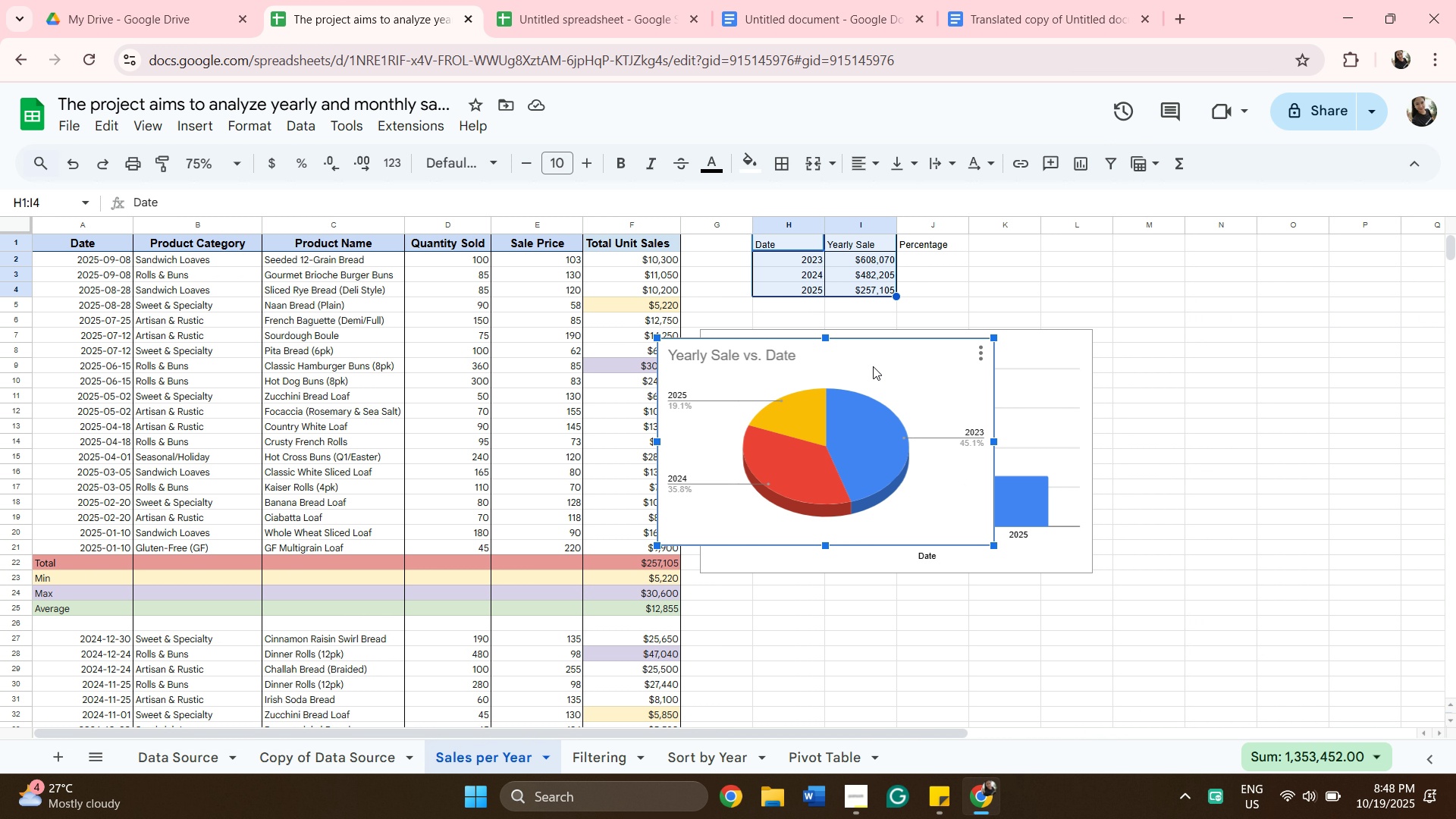 
left_click_drag(start_coordinate=[873, 366], to_coordinate=[1332, 276])
 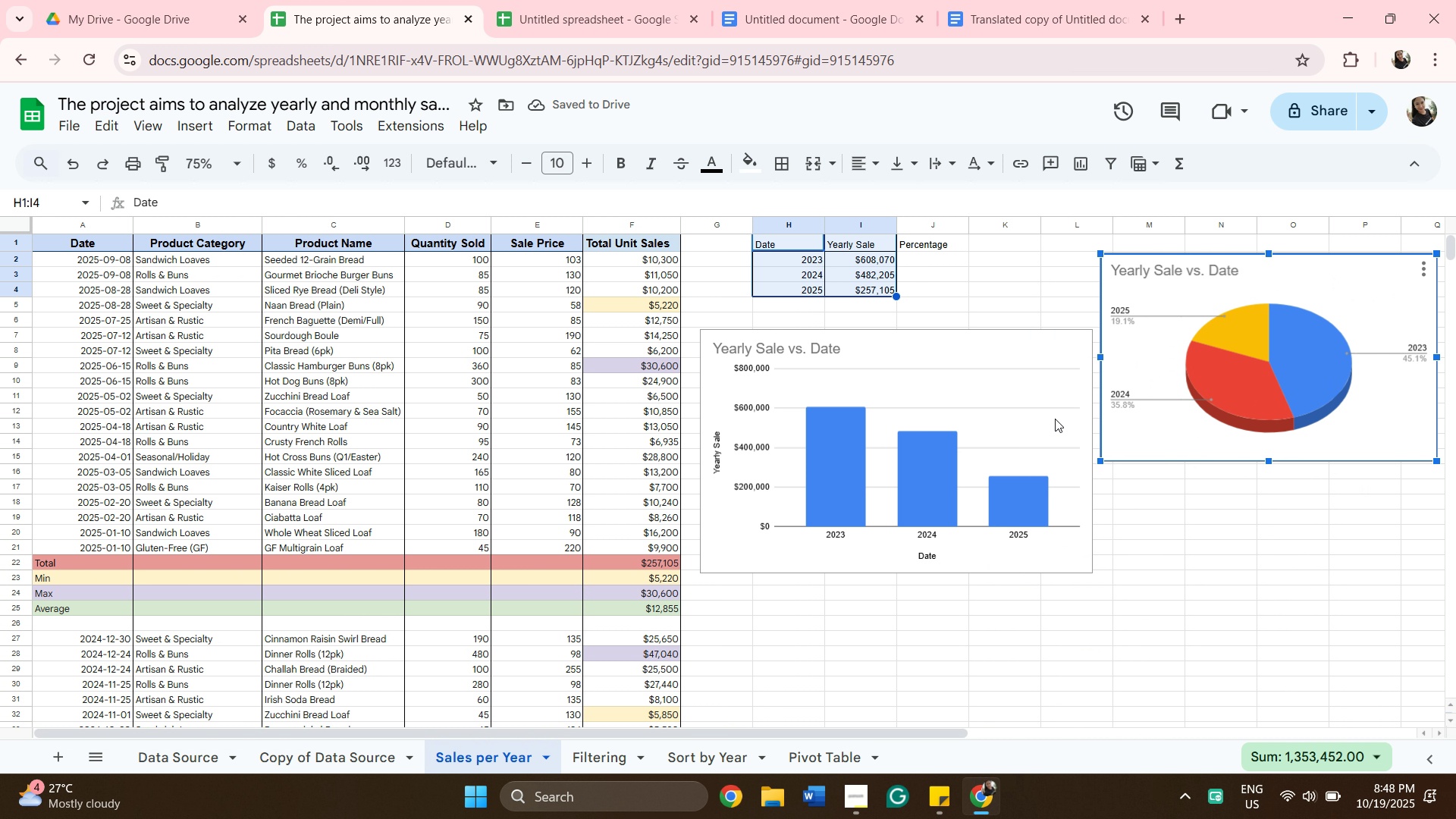 
left_click([1055, 418])
 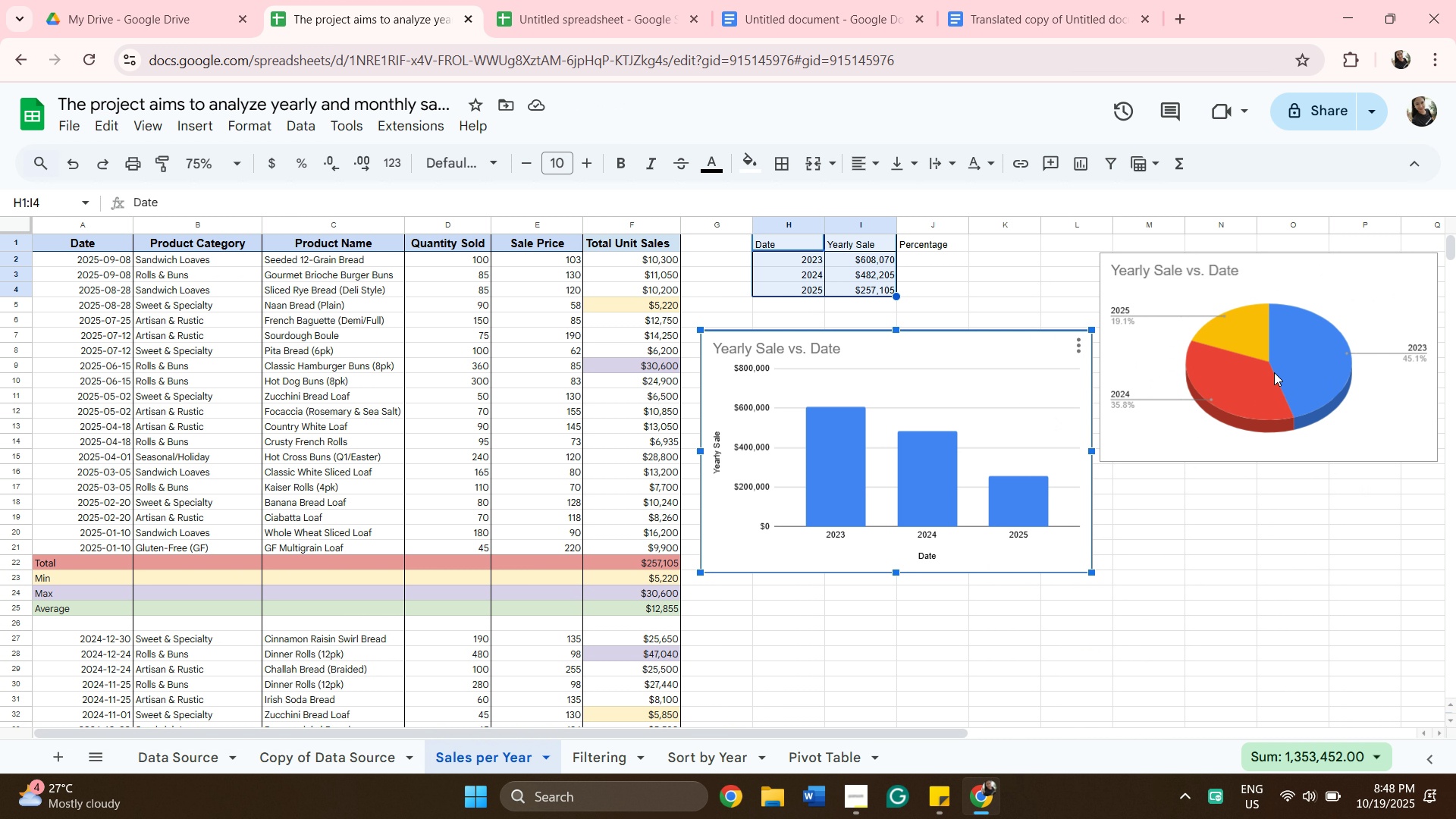 
left_click_drag(start_coordinate=[1274, 372], to_coordinate=[1268, 413])
 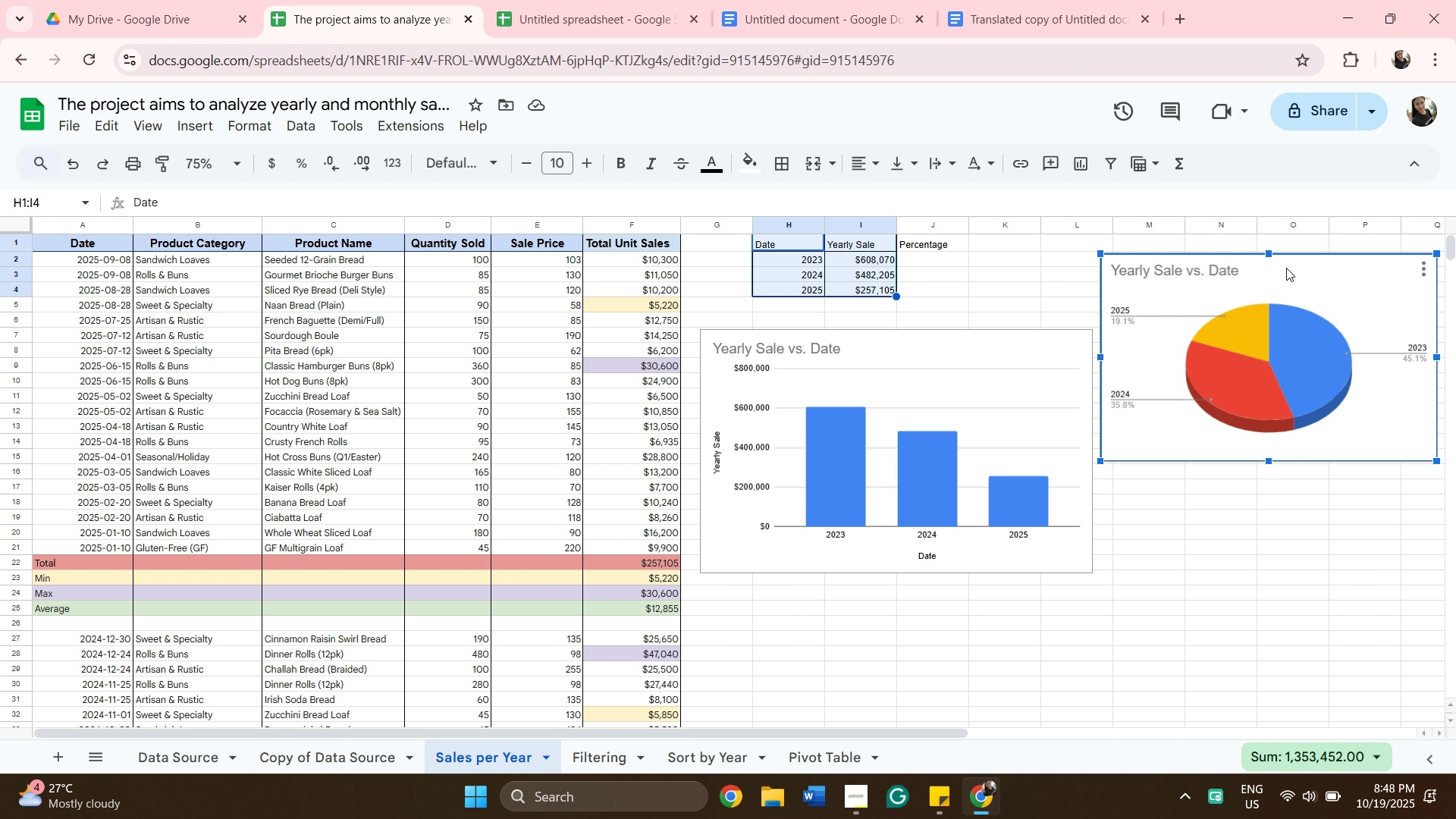 
left_click([1286, 268])
 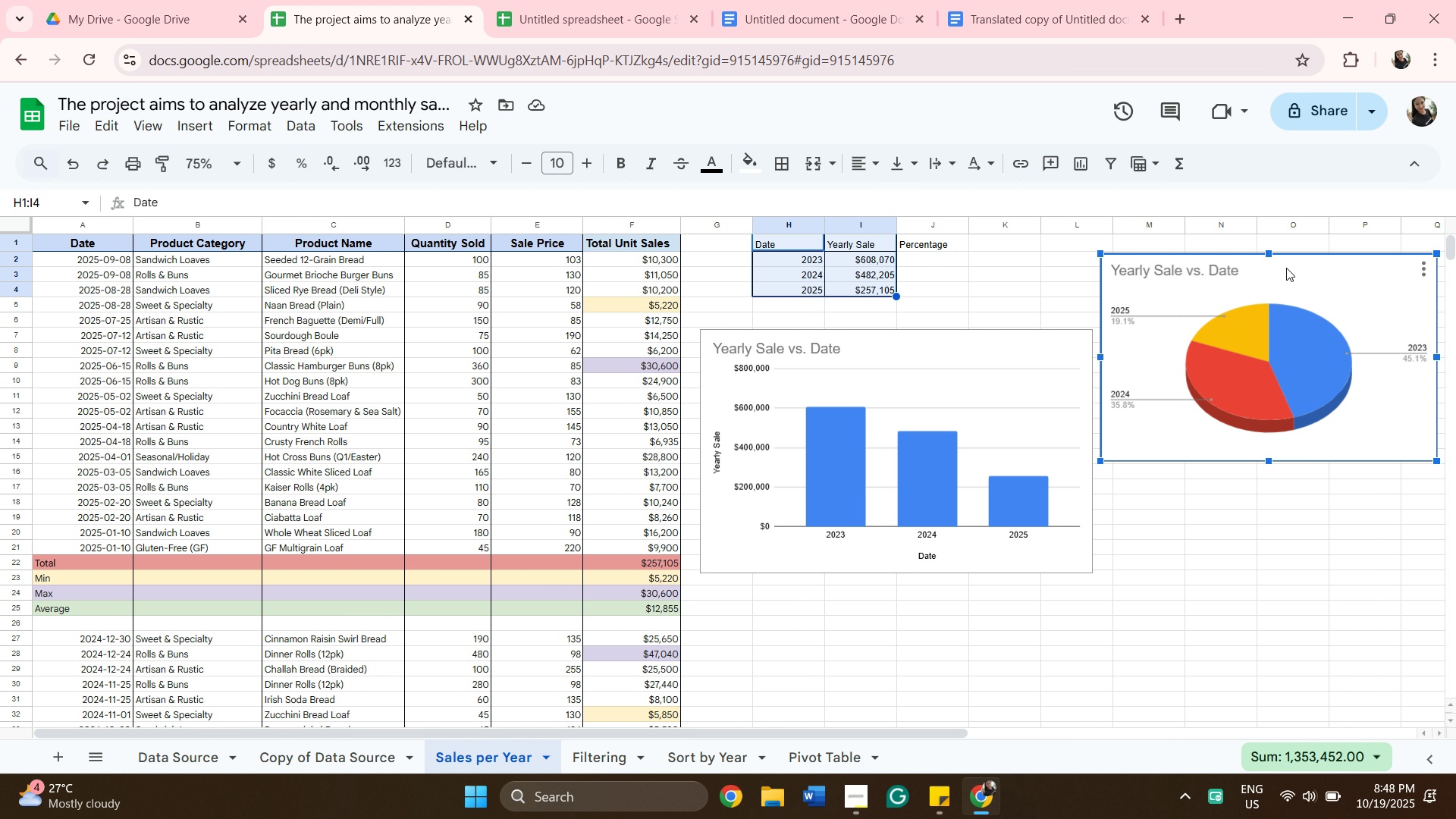 
left_click([1286, 268])
 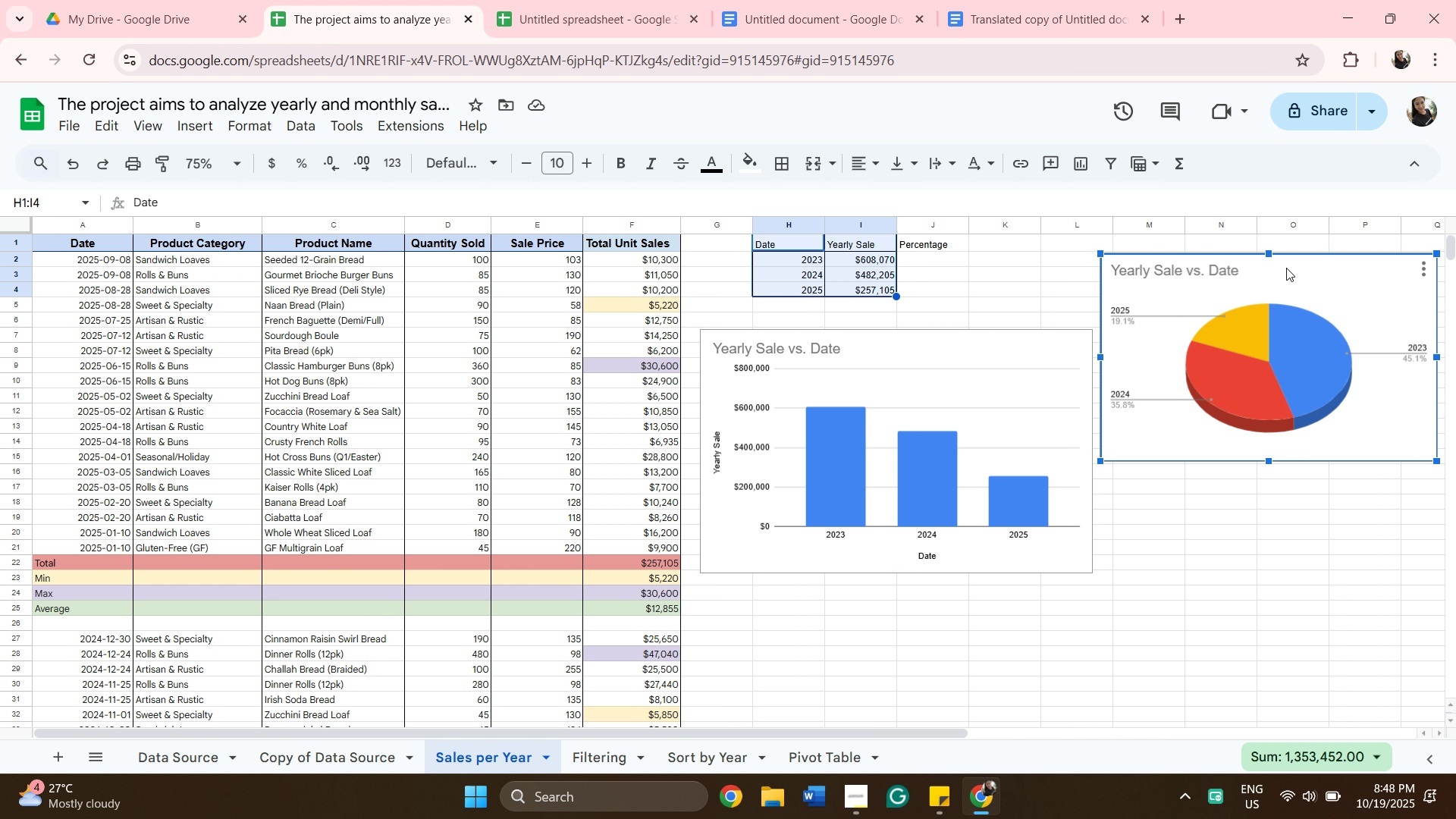 
left_click_drag(start_coordinate=[1286, 268], to_coordinate=[1289, 348])
 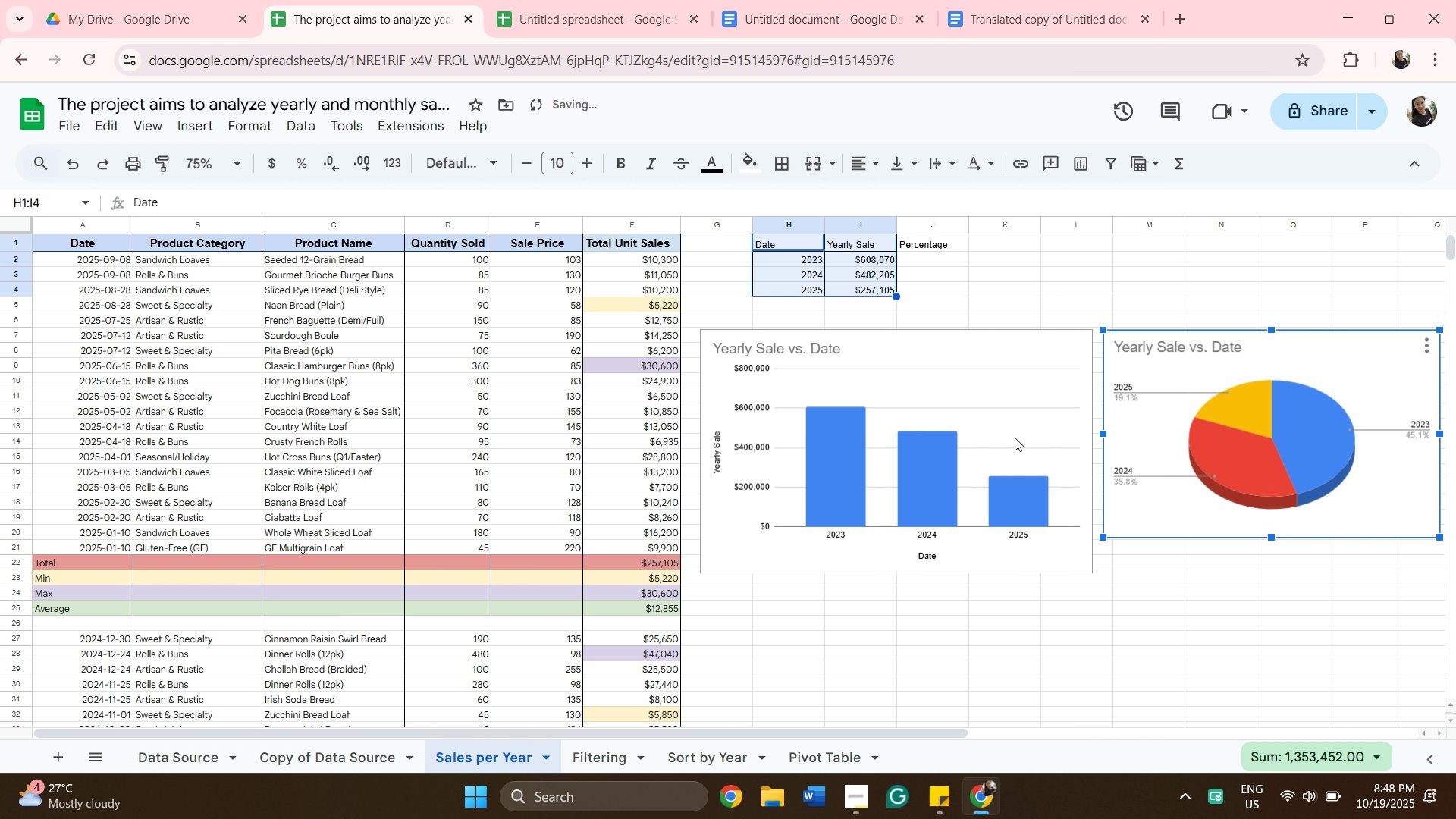 
left_click([1015, 438])
 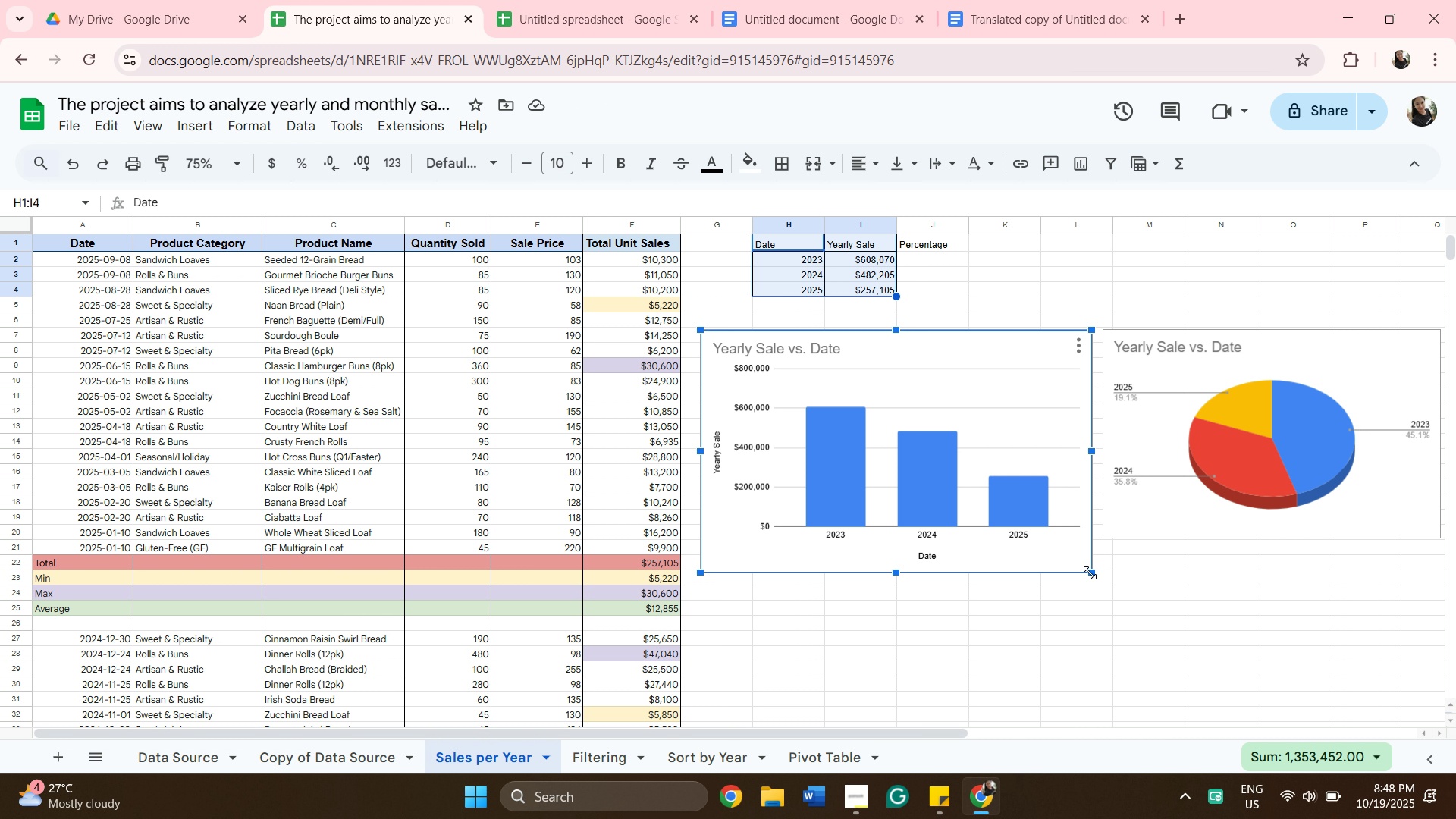 
left_click_drag(start_coordinate=[1090, 573], to_coordinate=[1078, 527])
 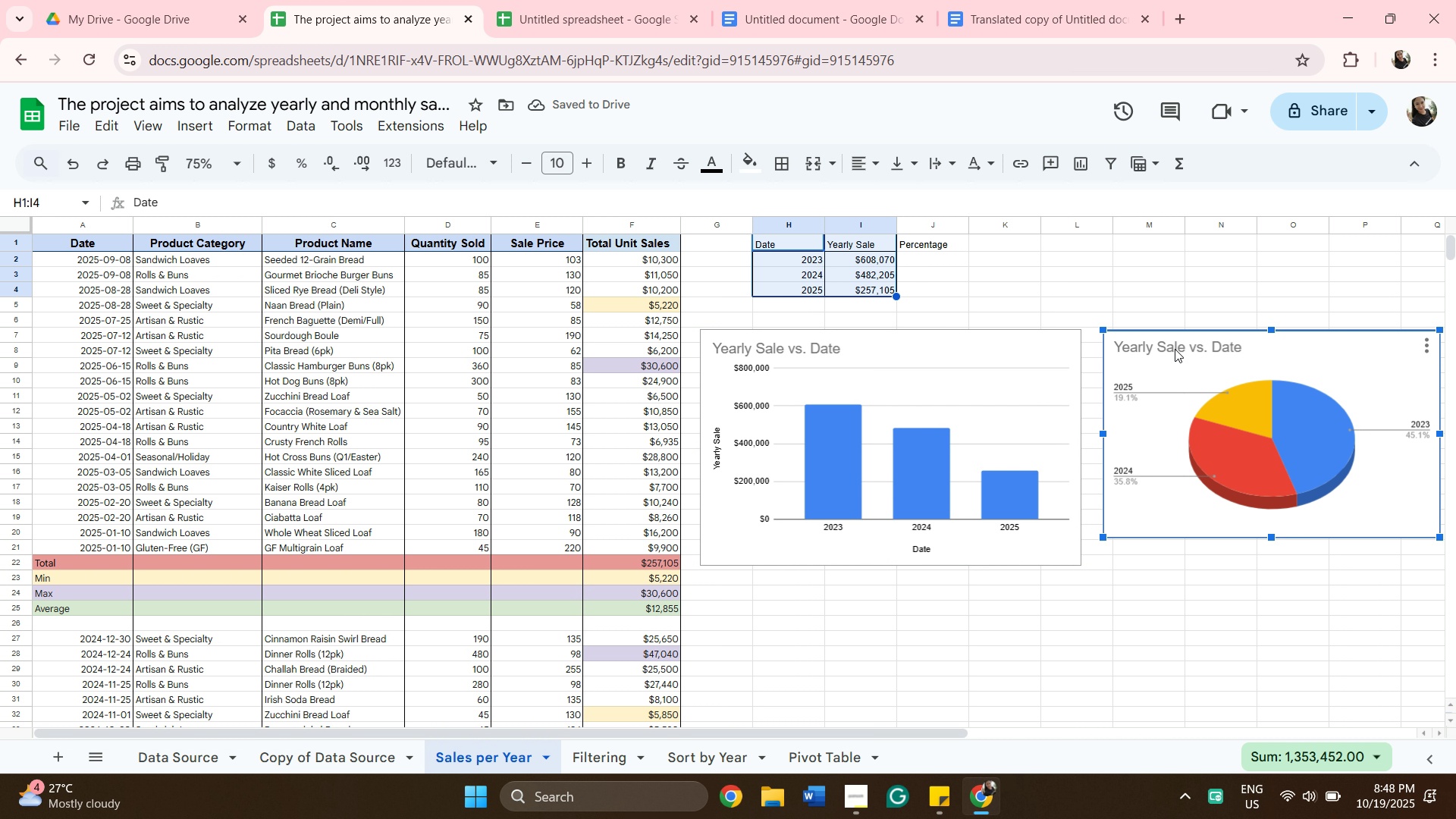 
double_click([1175, 349])
 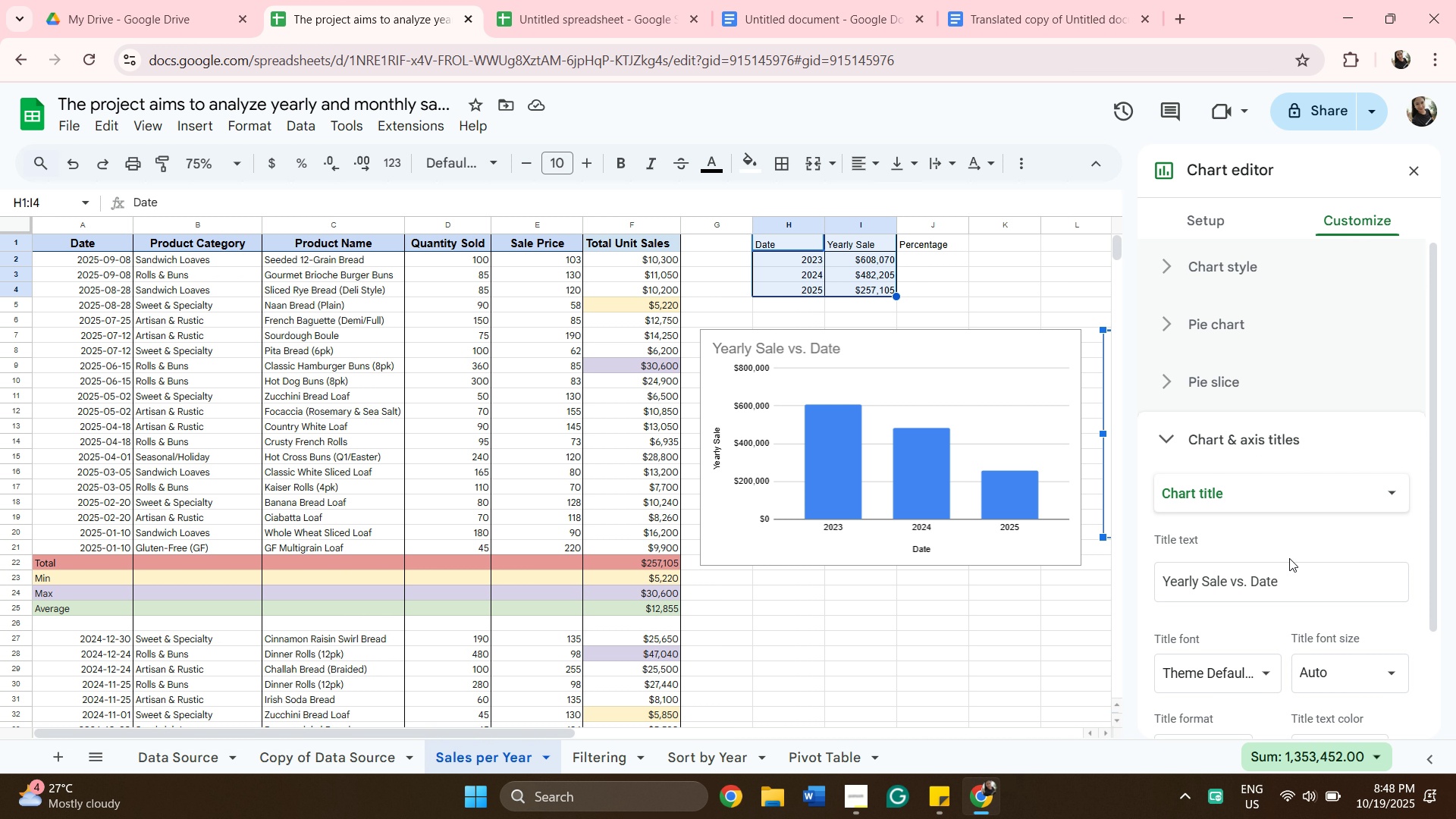 
wait(5.29)
 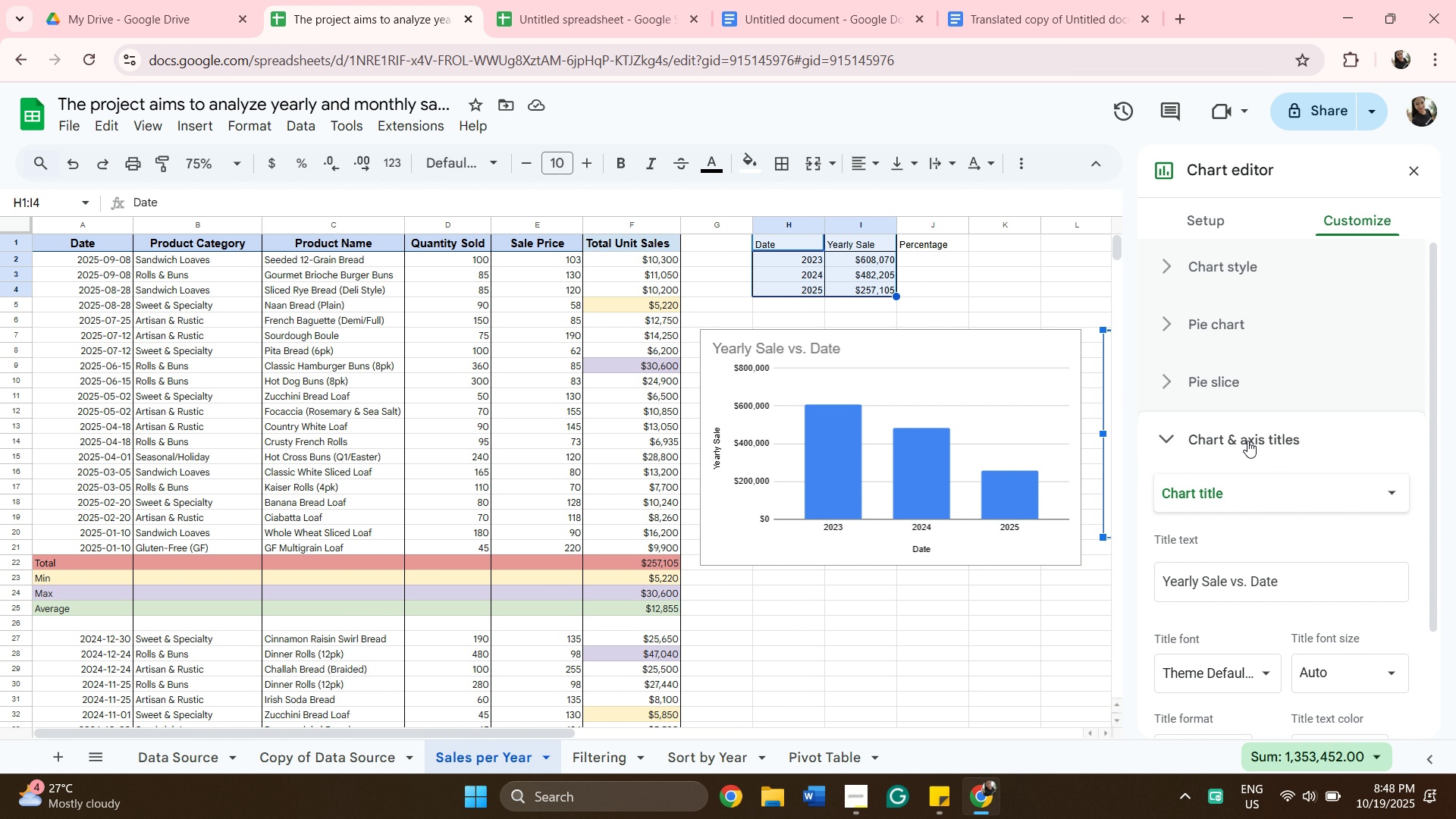 
left_click([1282, 591])
 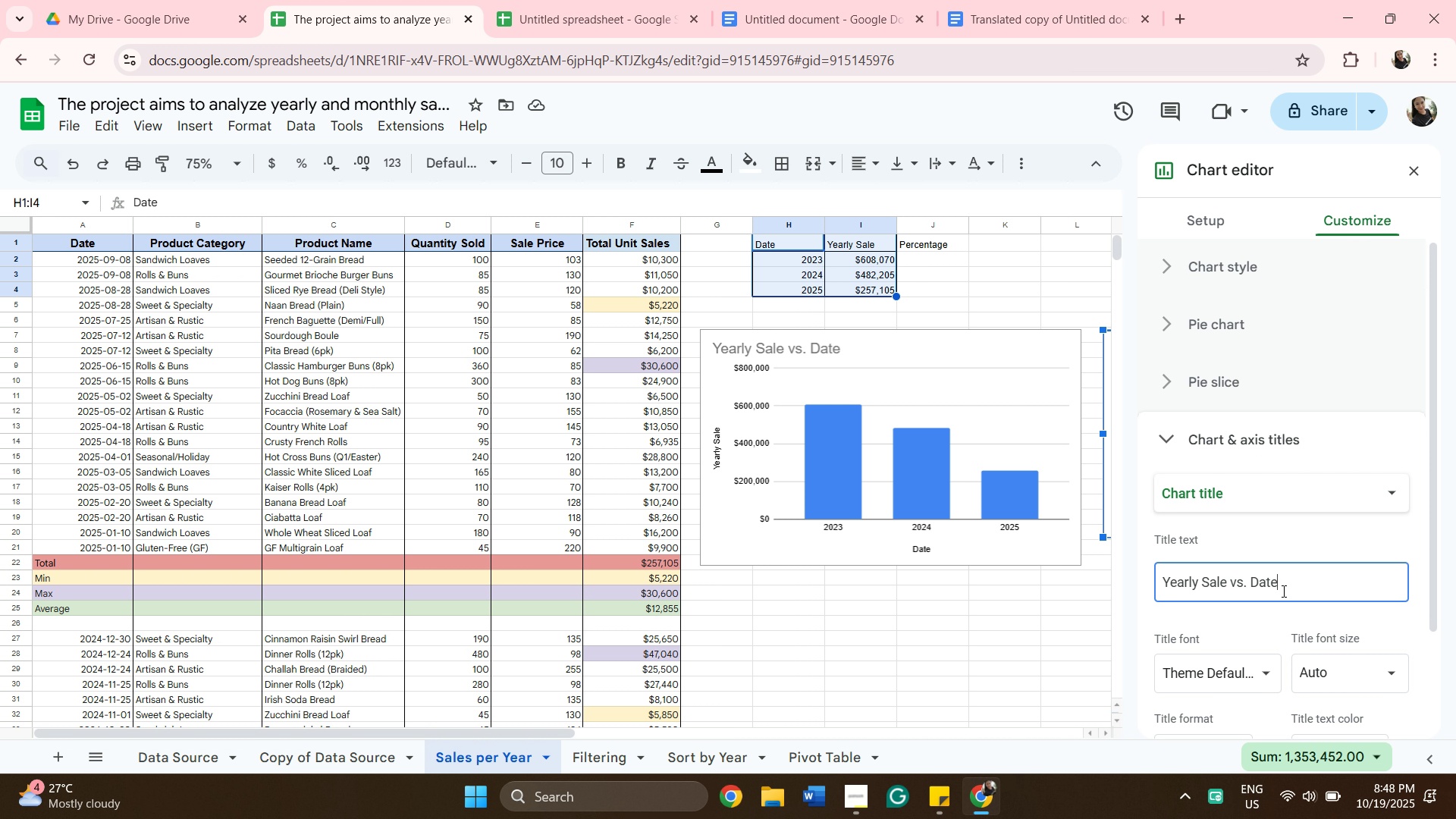 
key(Backspace)
 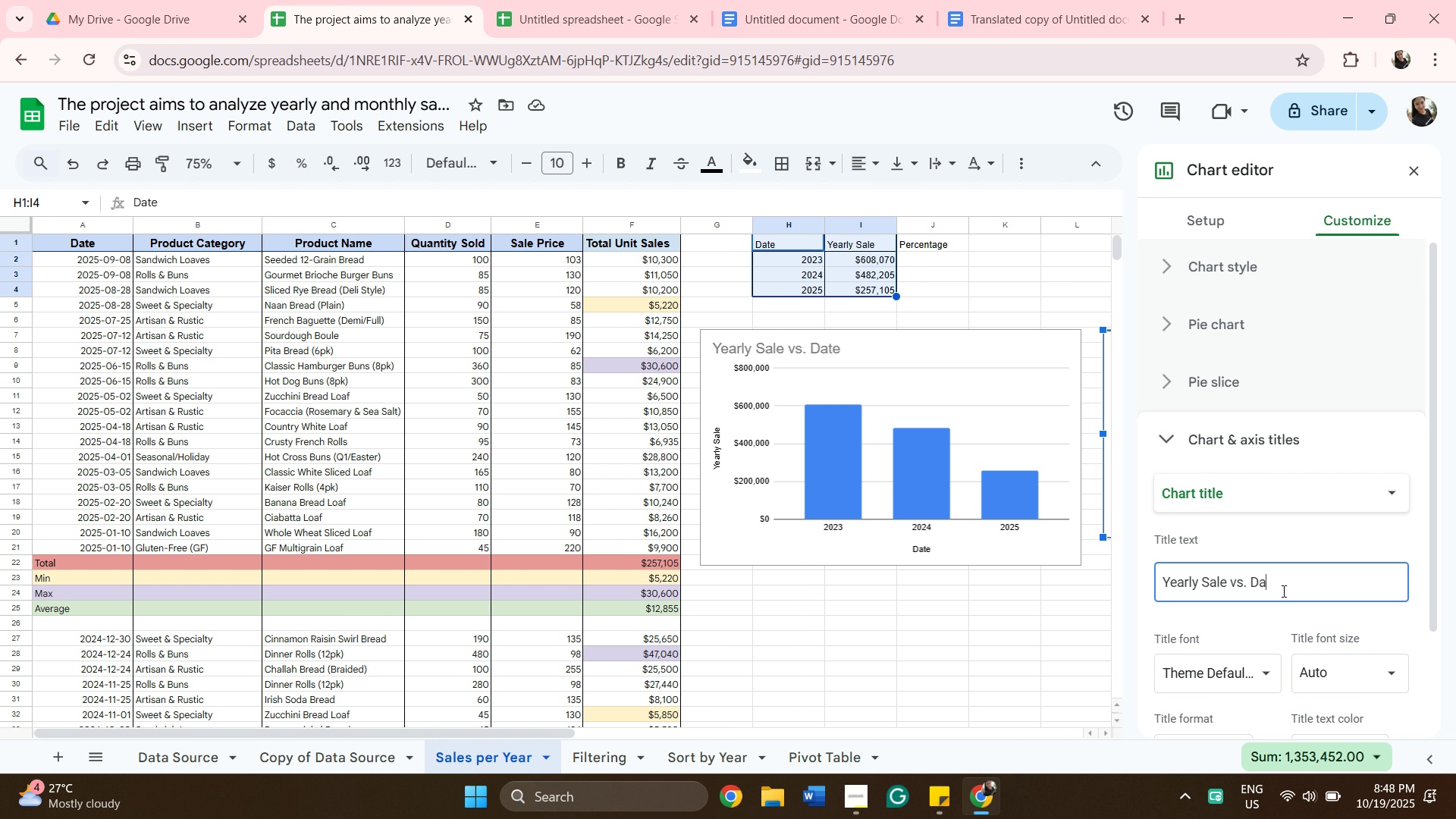 
key(Backspace)
 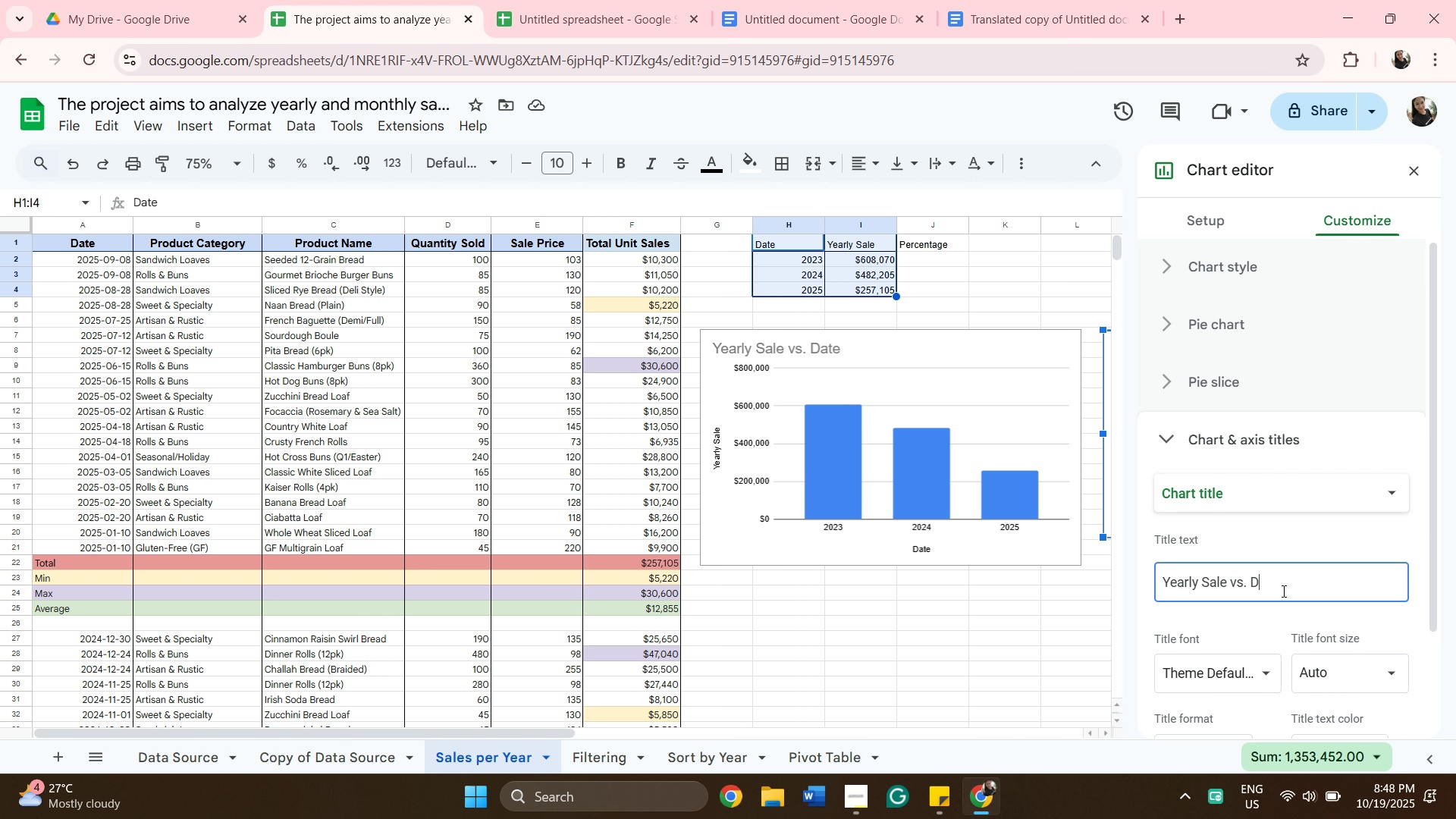 
key(Backspace)
 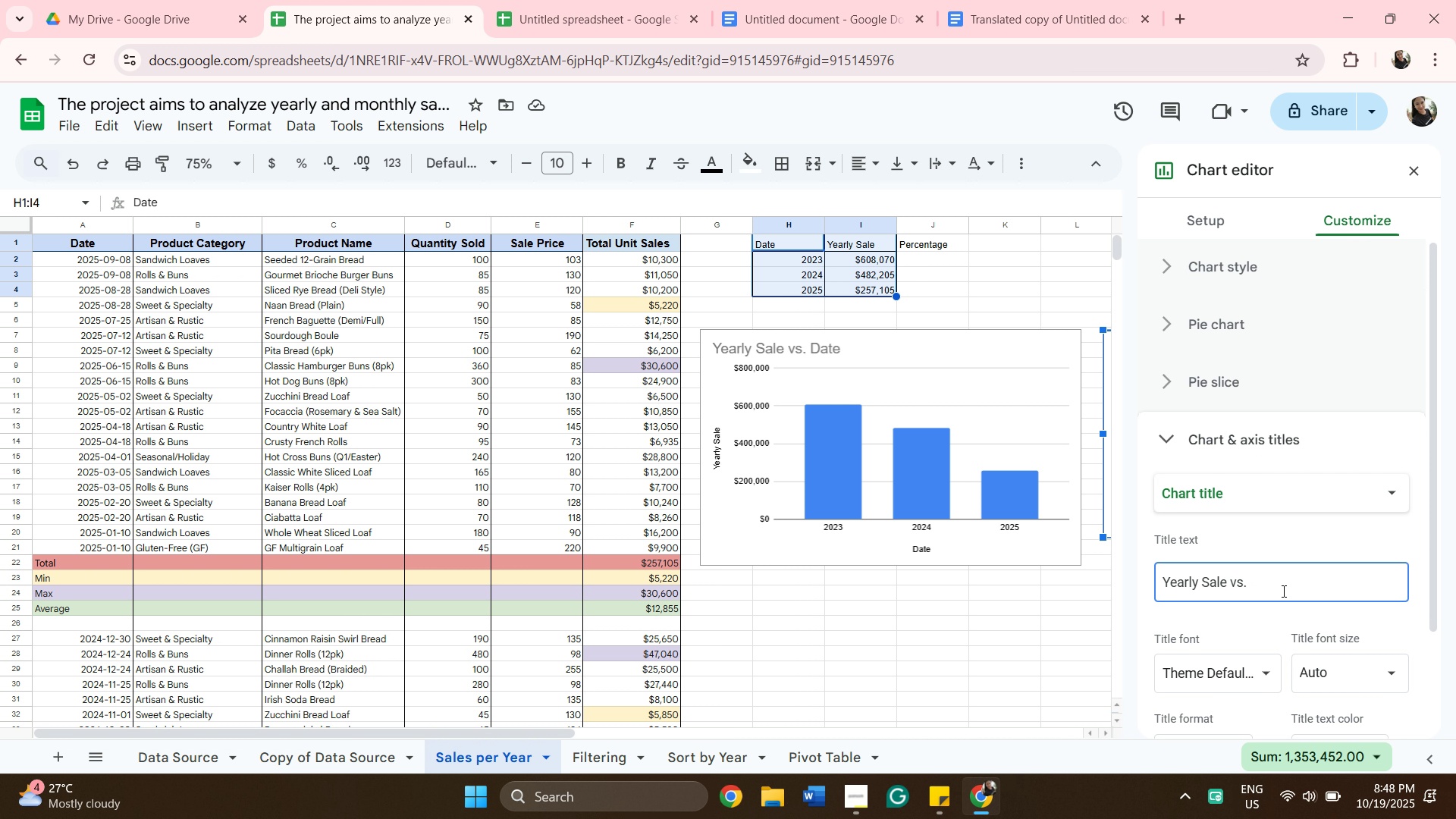 
key(Backspace)
 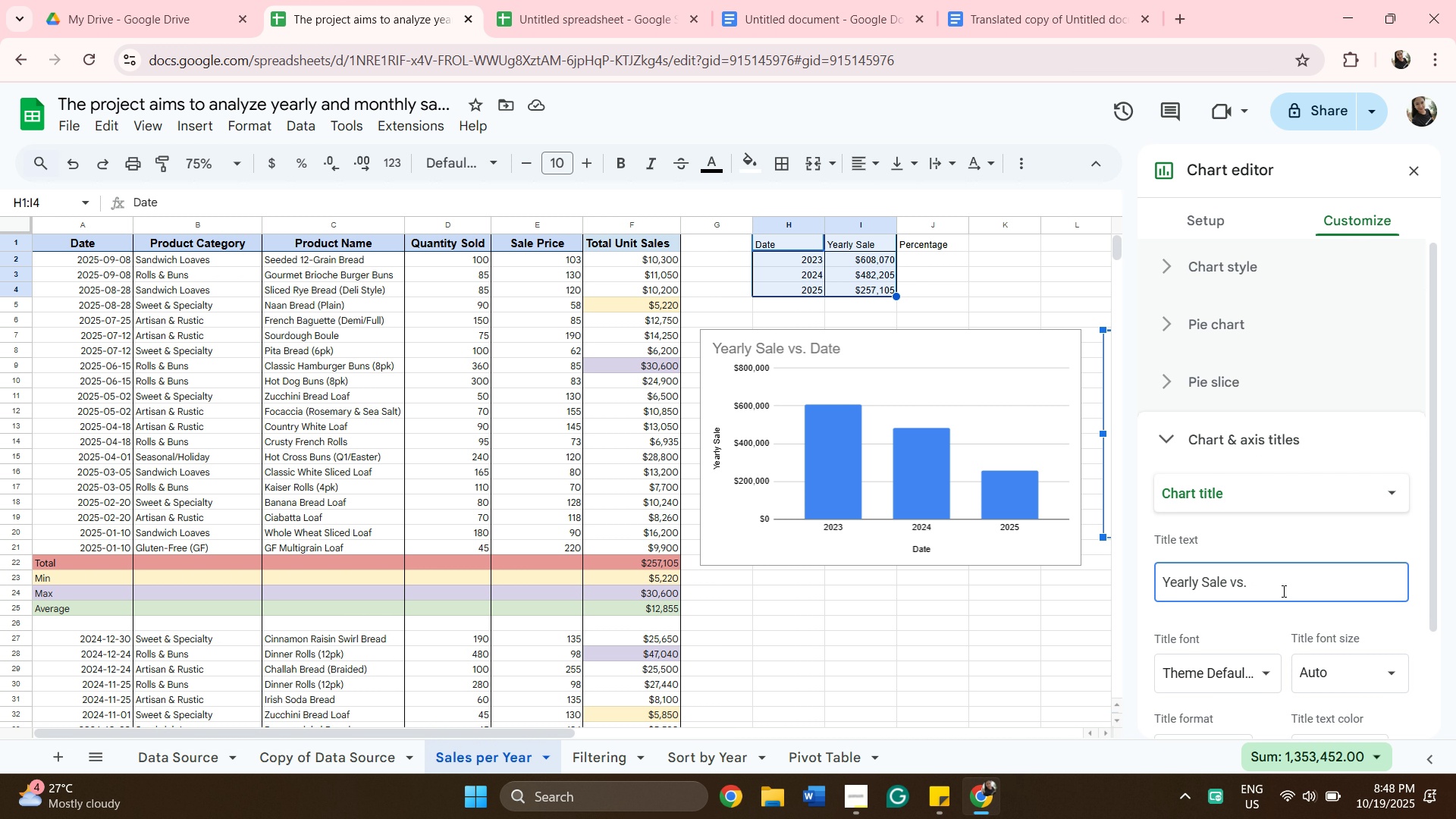 
key(Backspace)
 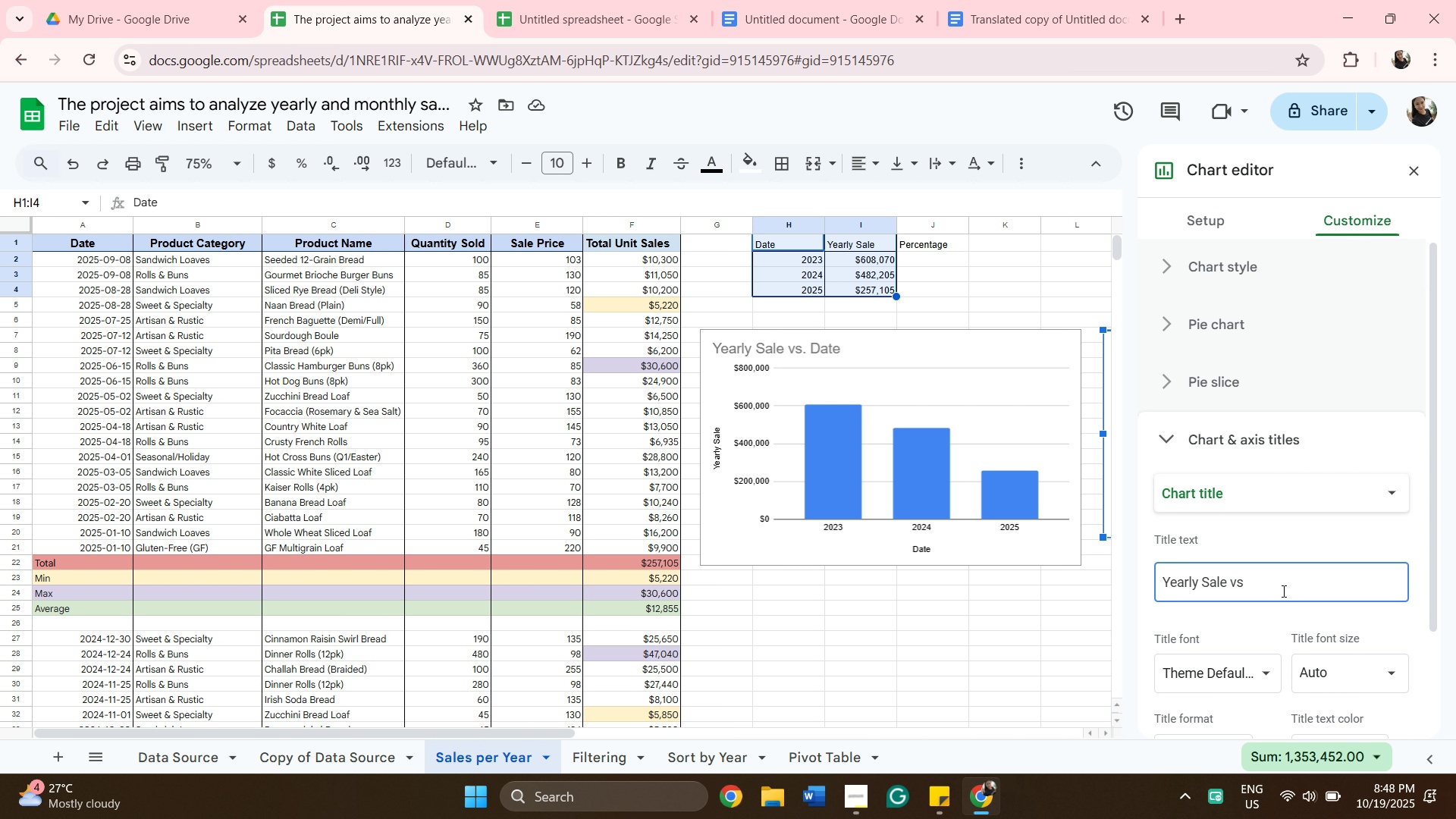 
key(Backspace)
 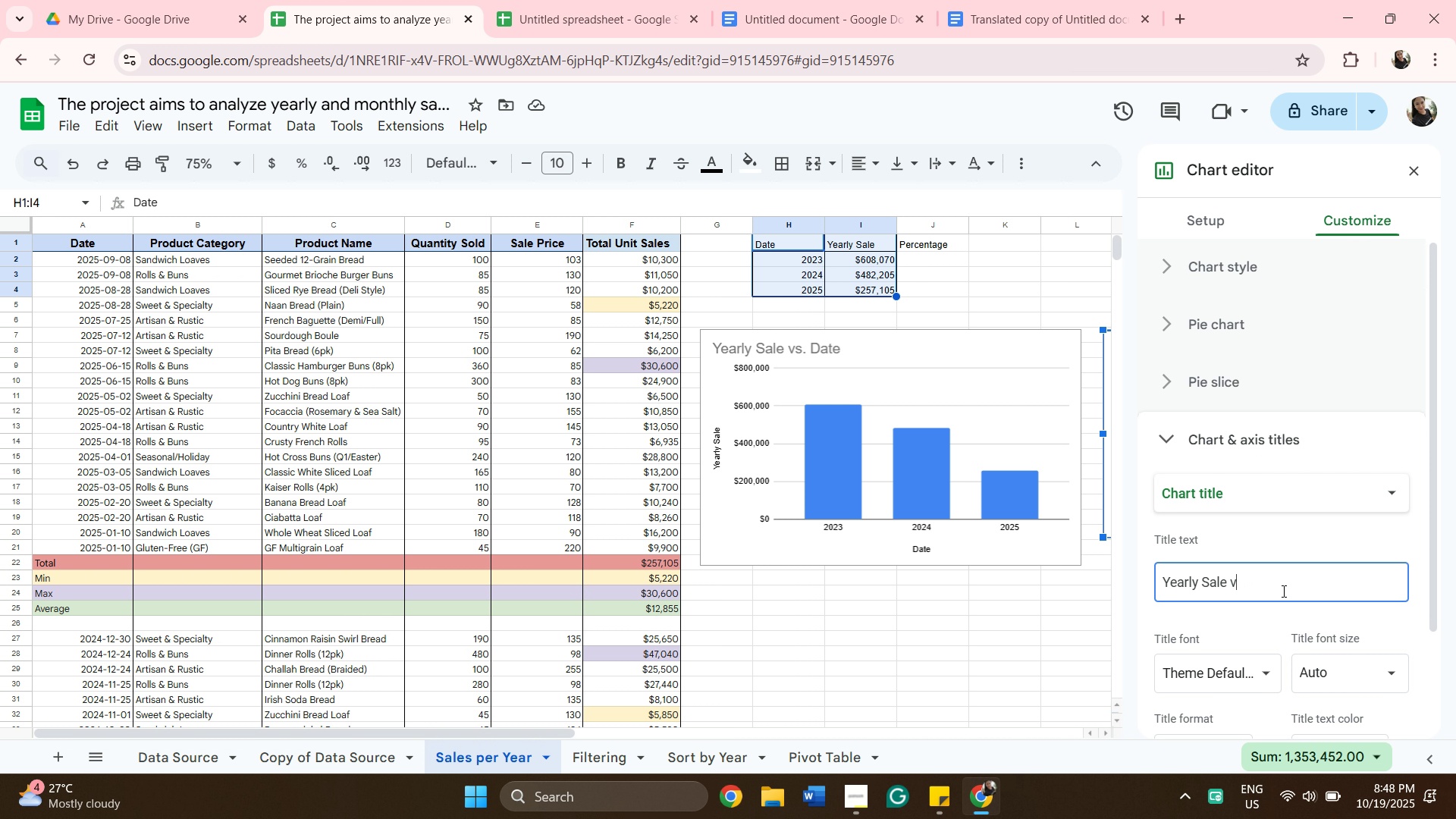 
key(Backspace)
 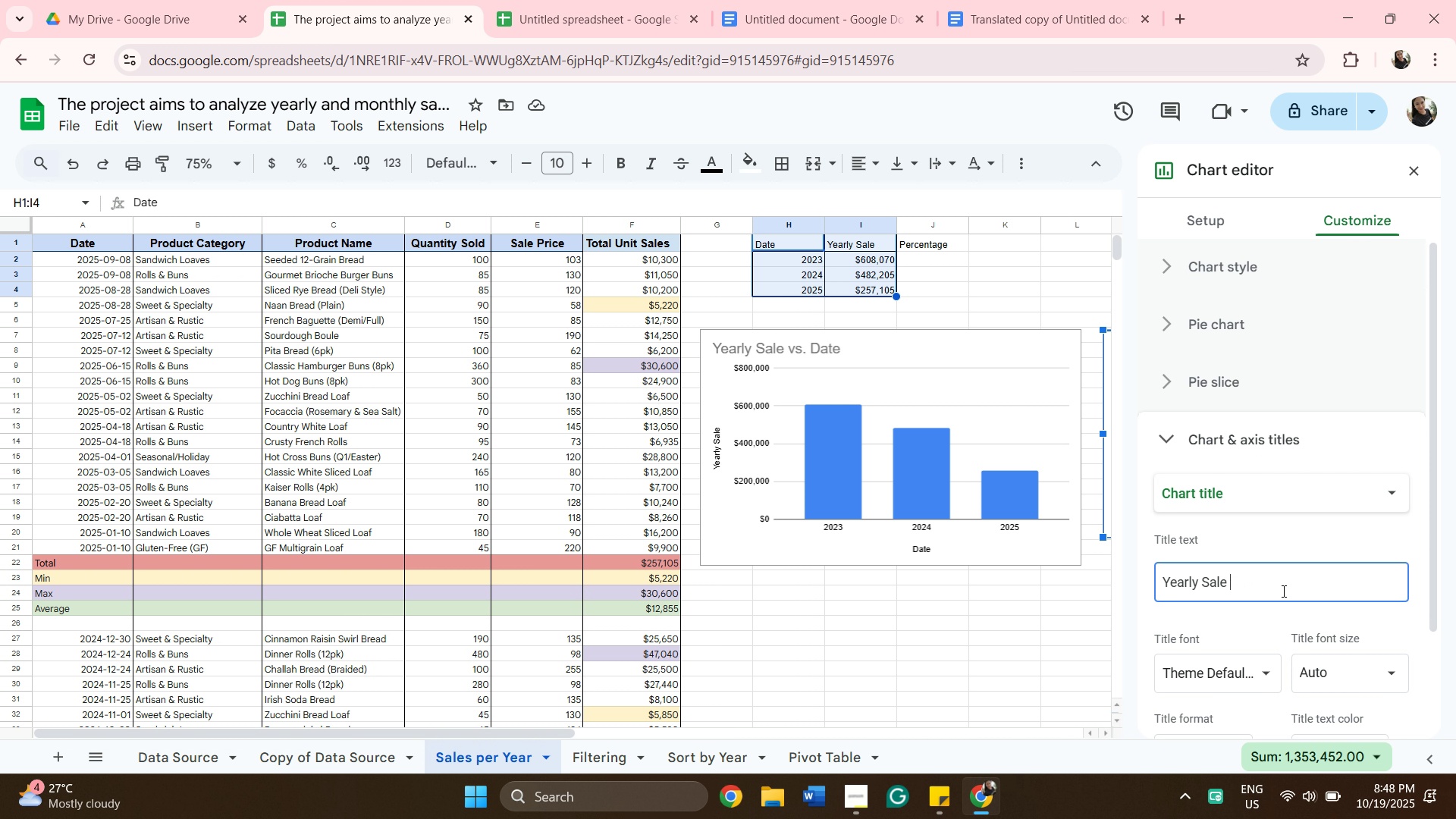 
key(Backspace)
 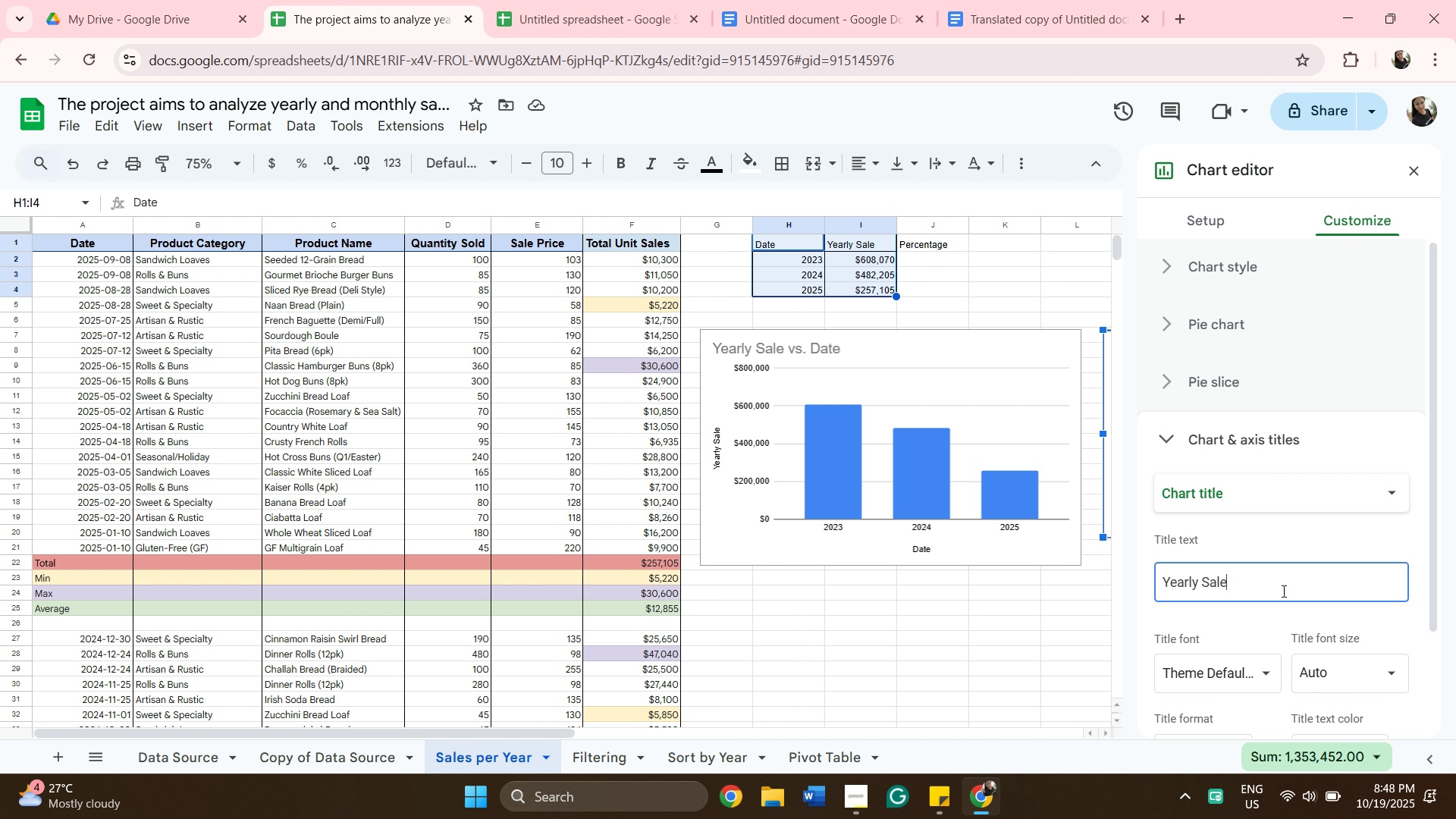 
key(Backspace)
 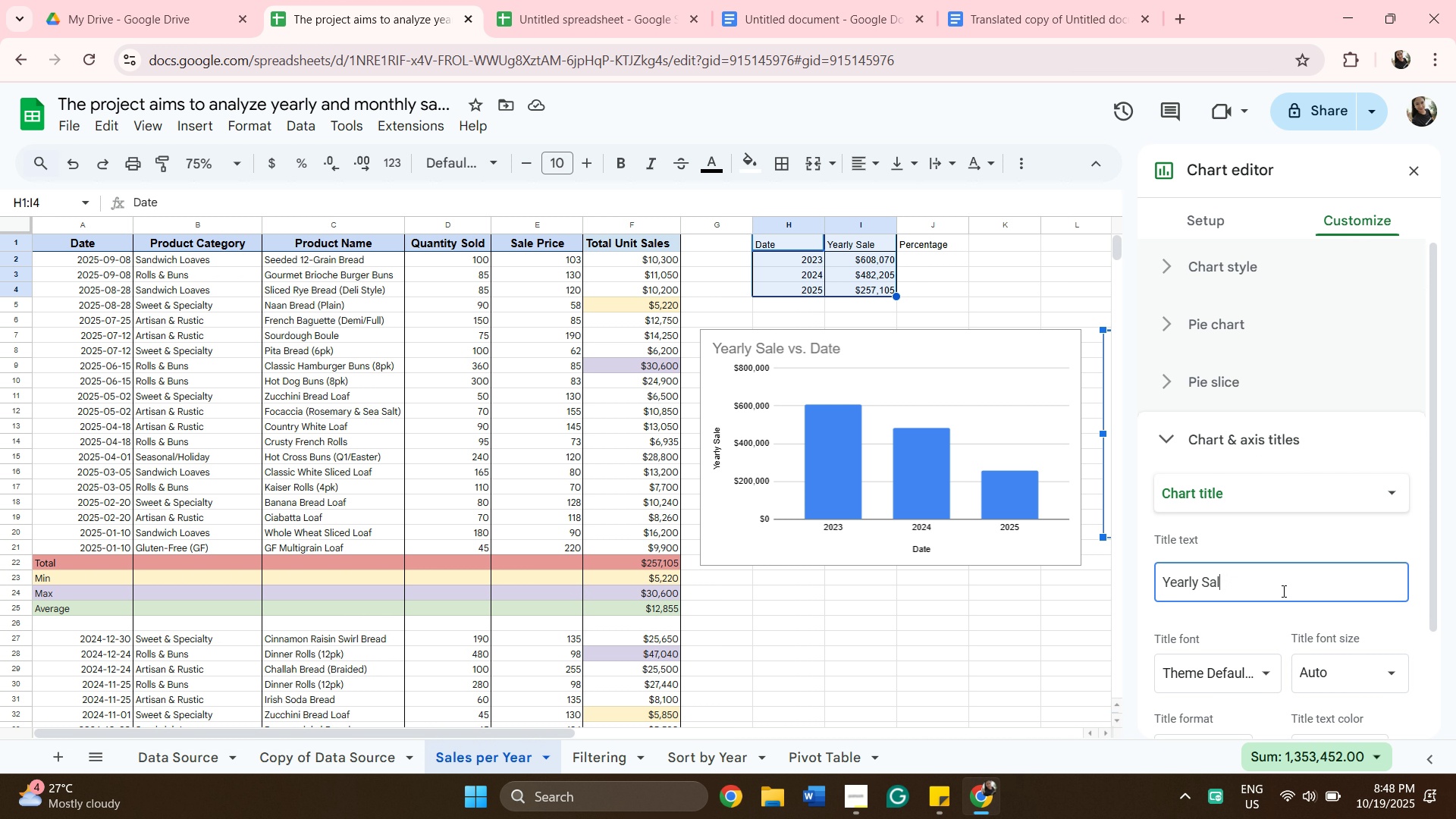 
key(Backspace)
 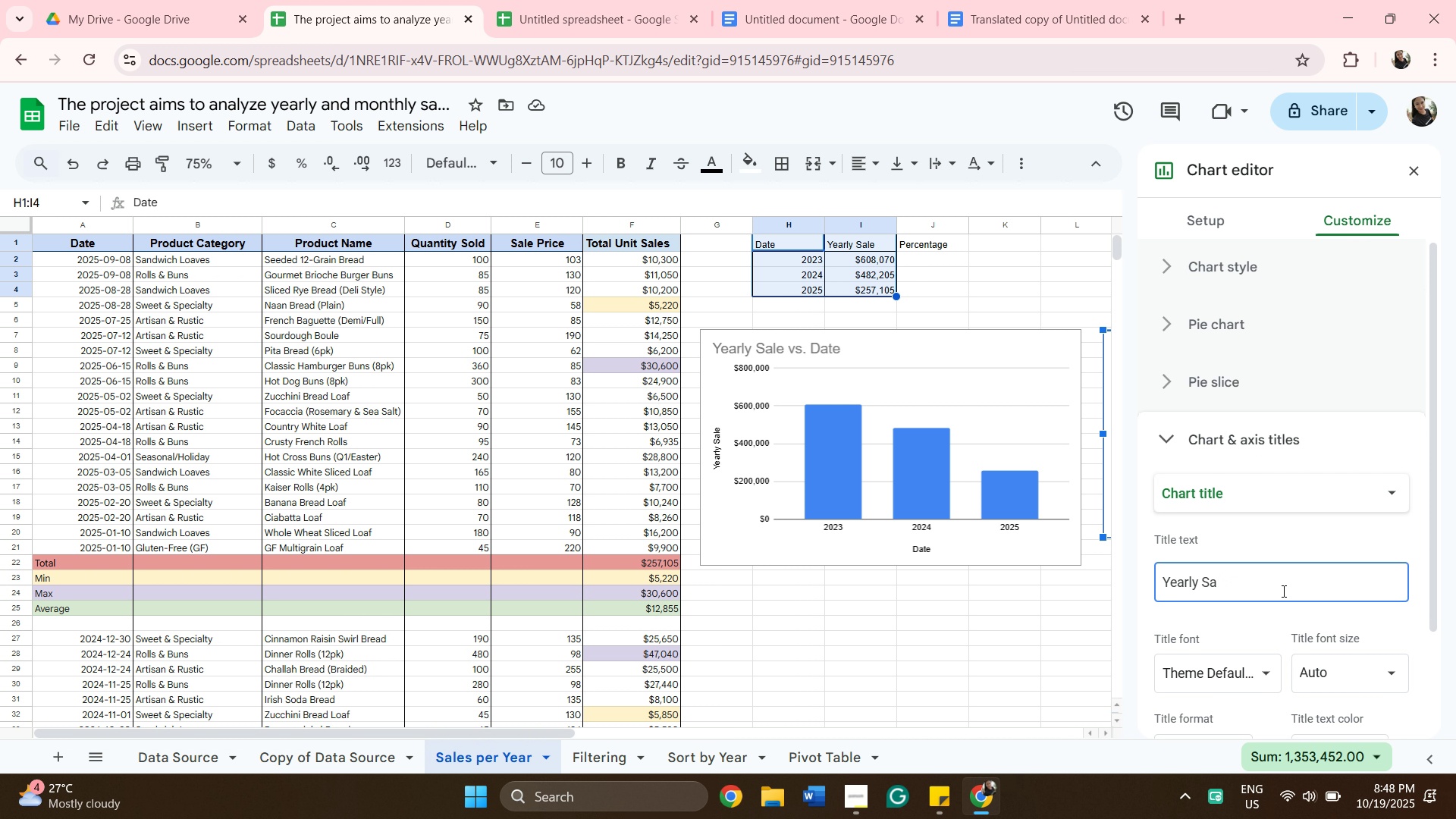 
key(Backspace)
 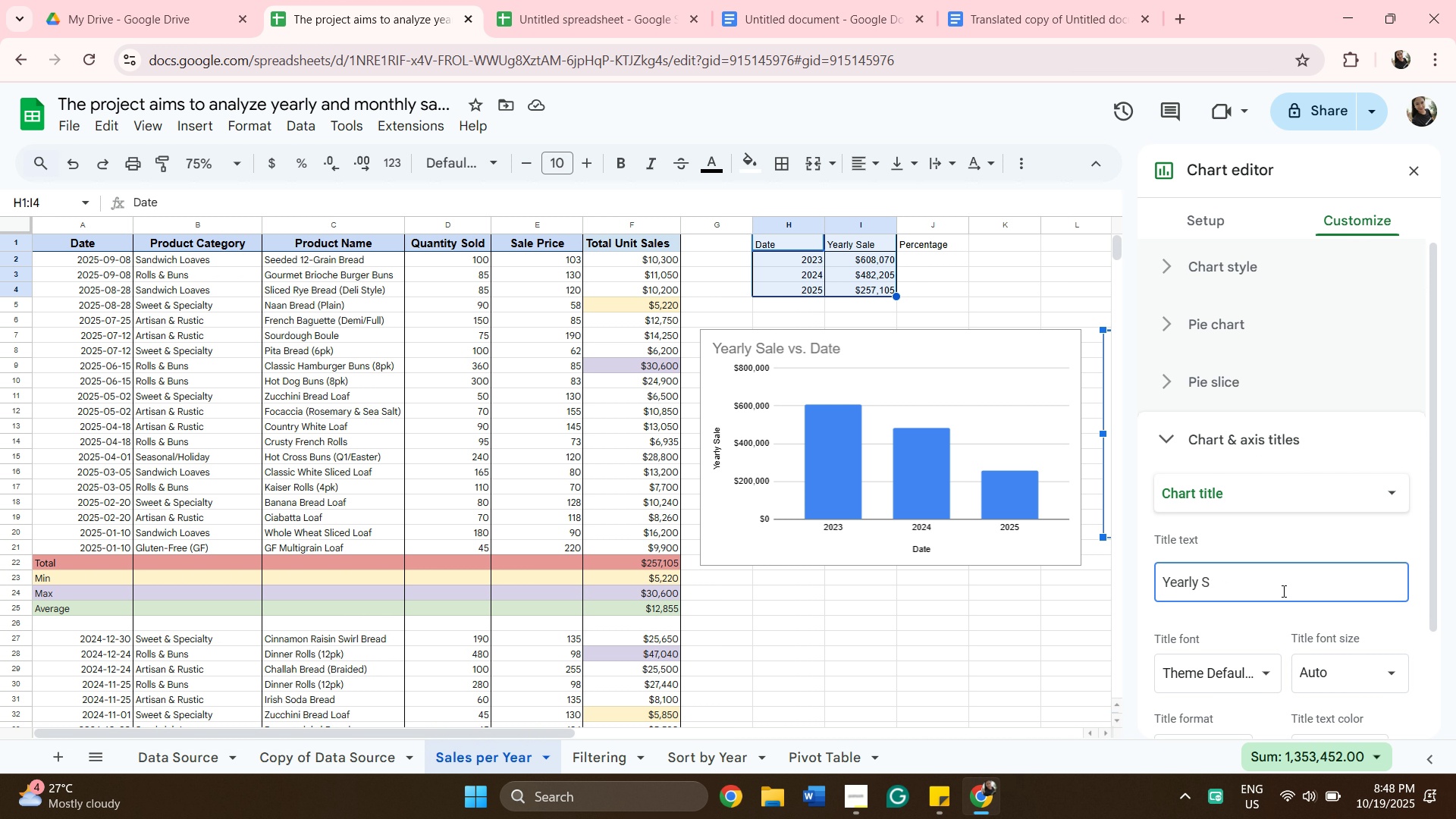 
key(Backspace)
 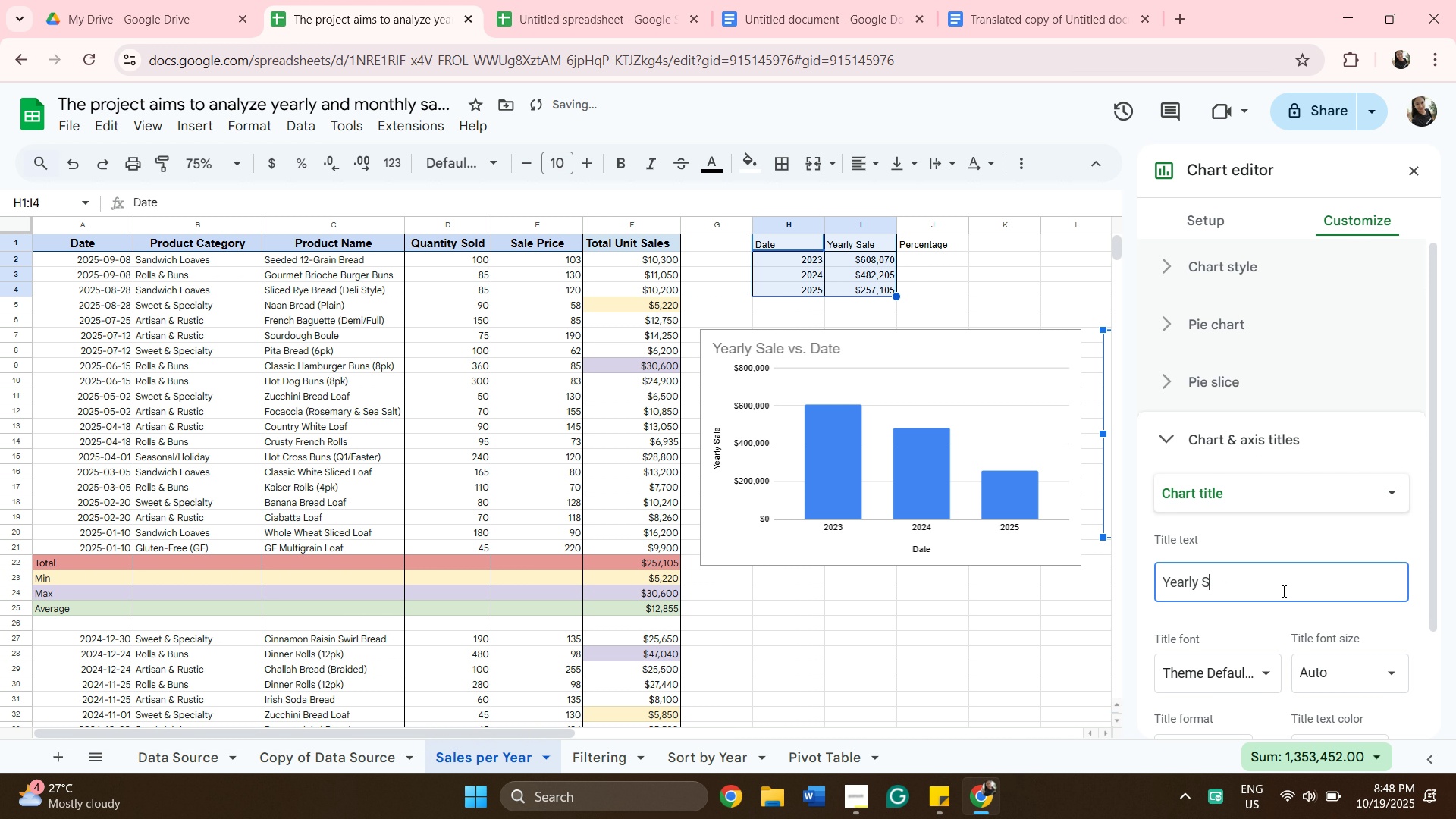 
key(Backspace)
 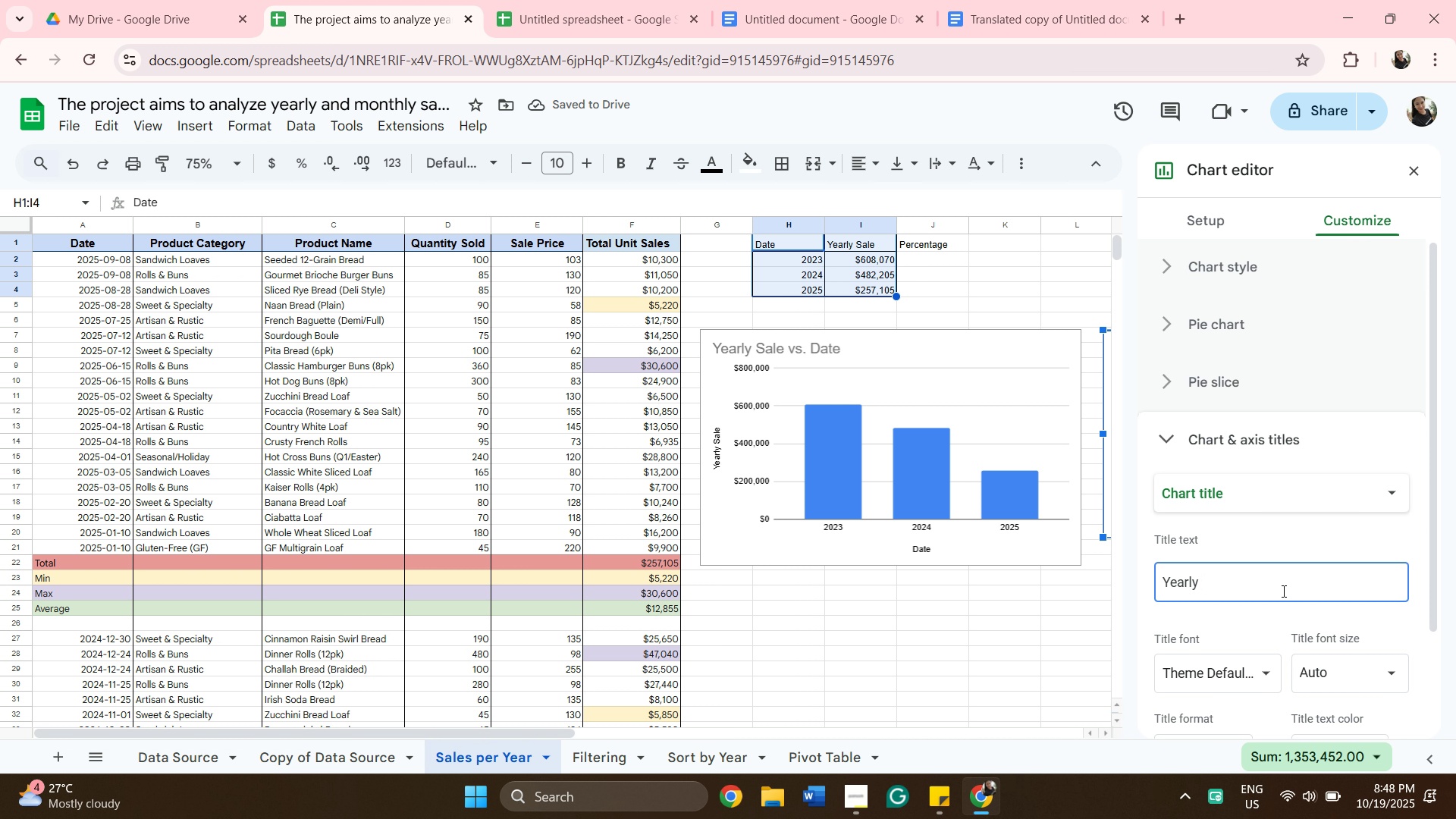 
wait(5.95)
 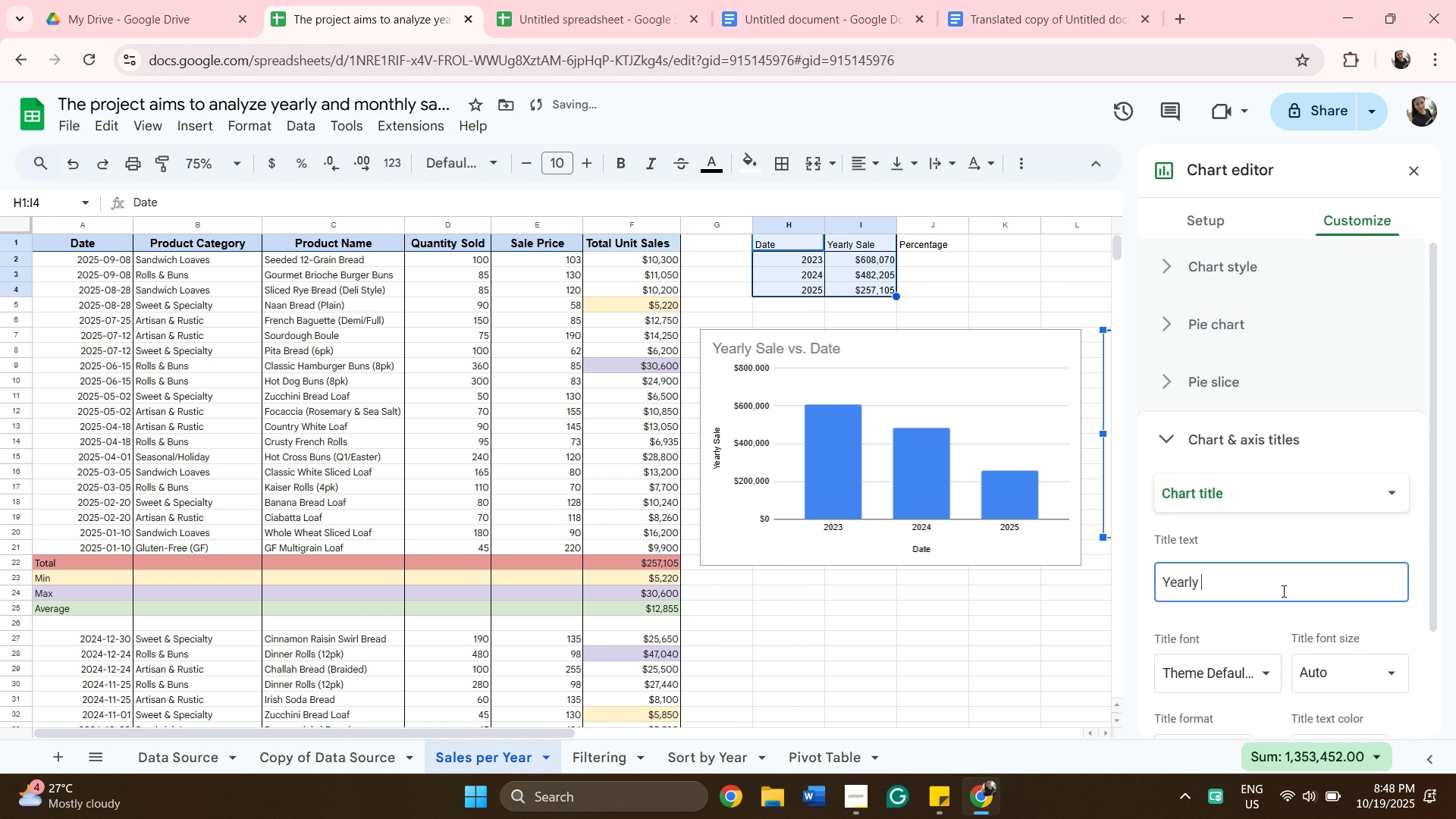 
type(PERCENTage)
 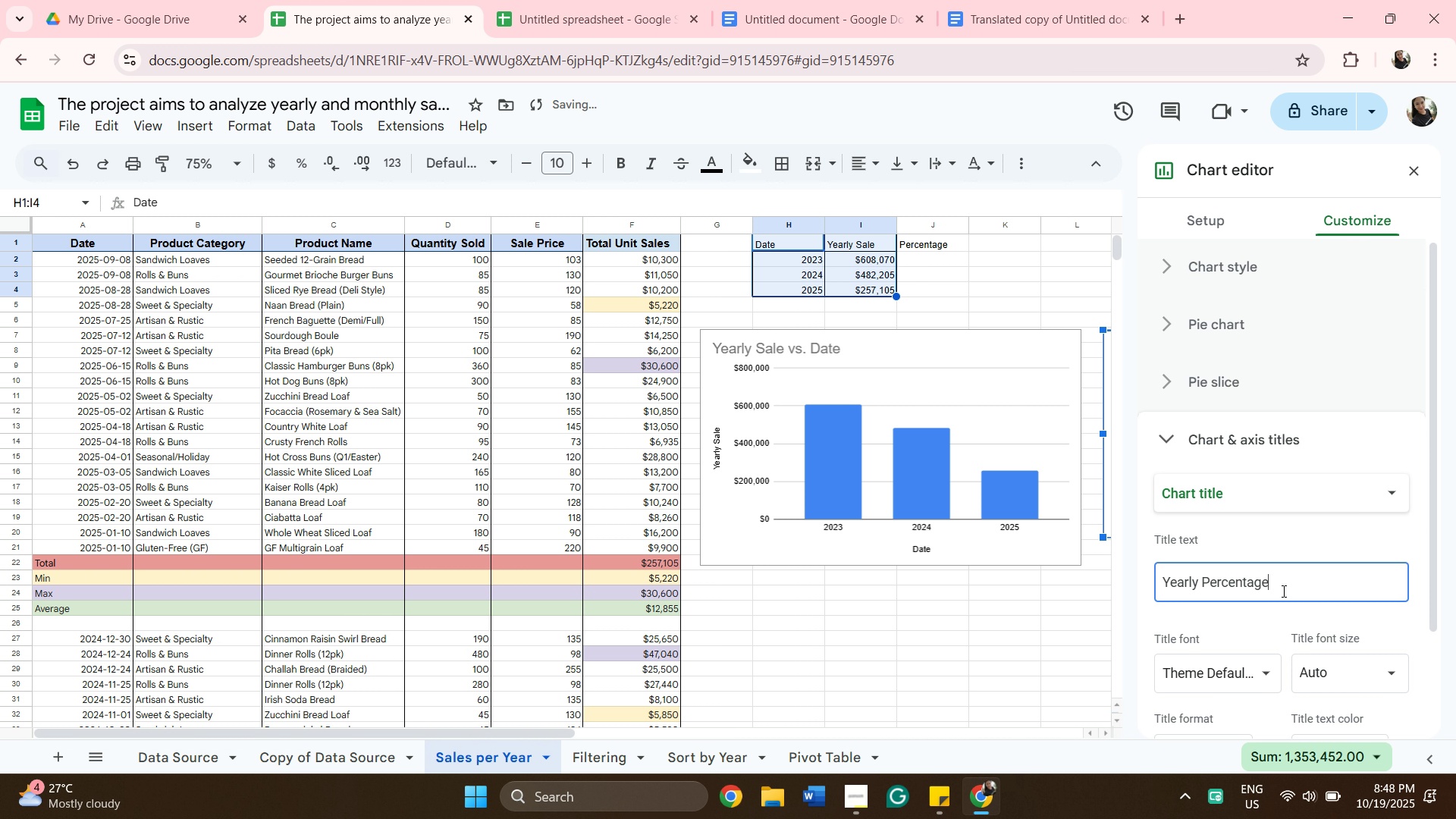 
key(Enter)
 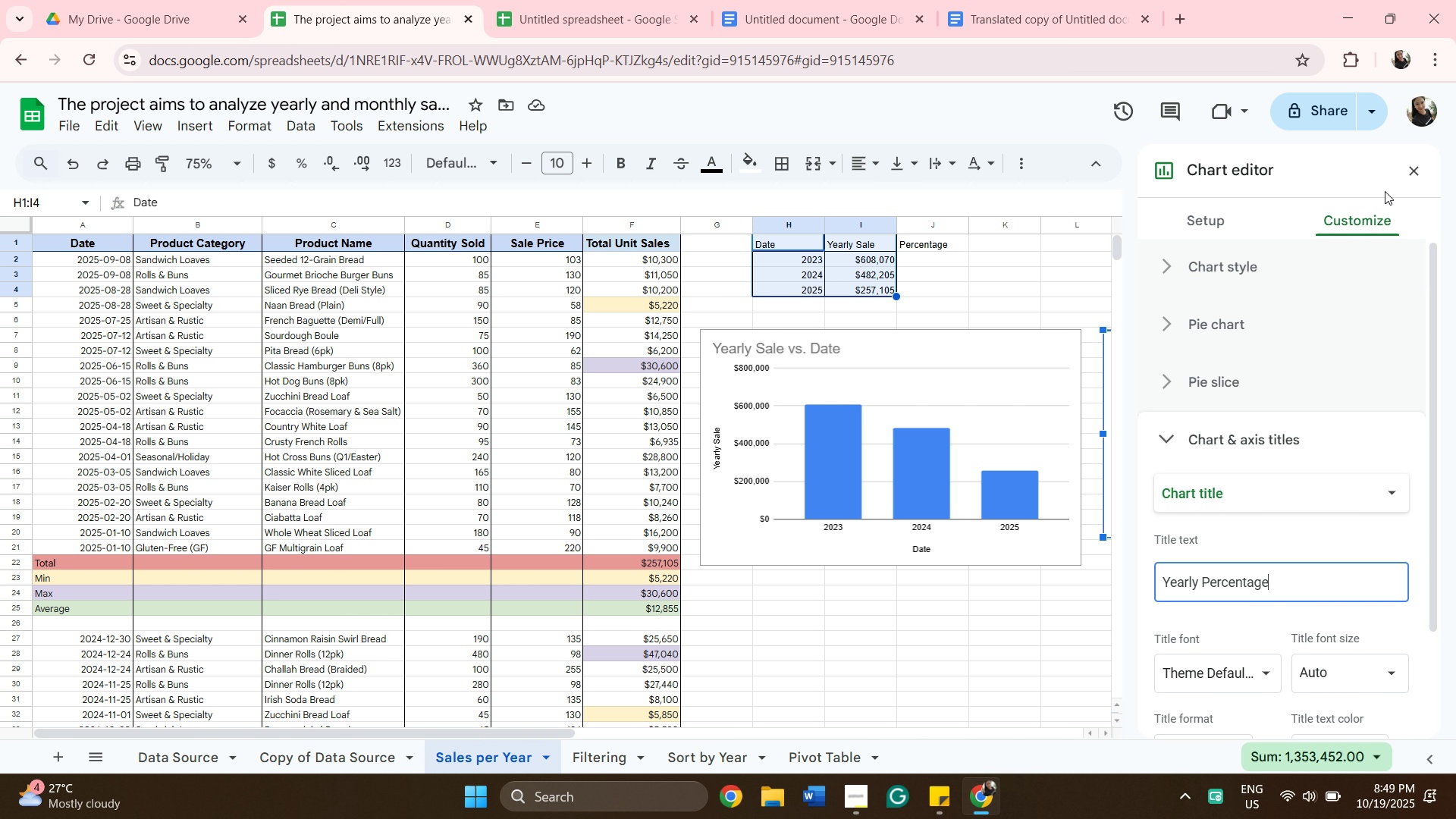 
left_click([1416, 171])
 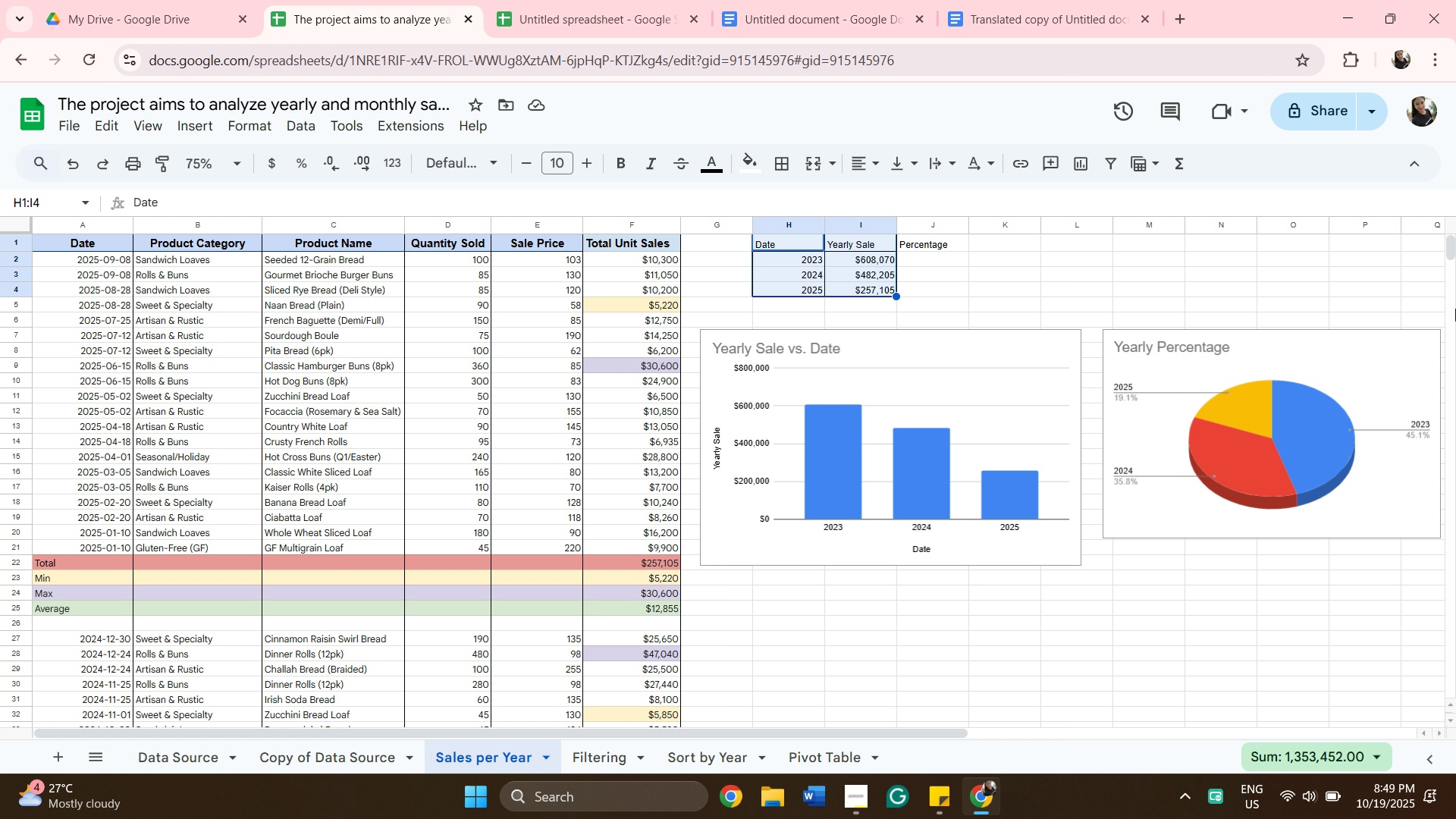 
wait(16.68)
 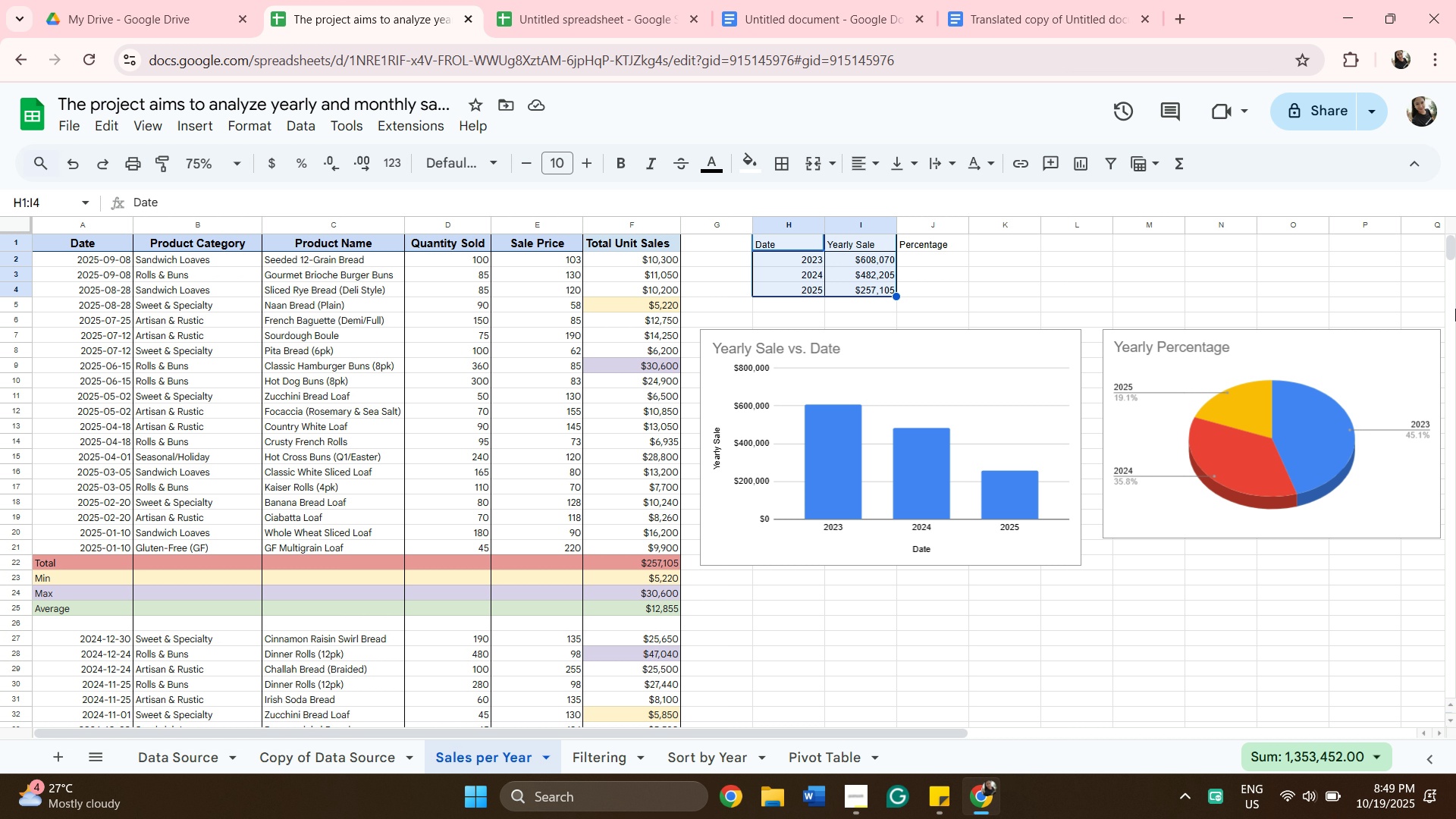 
left_click([321, 761])
 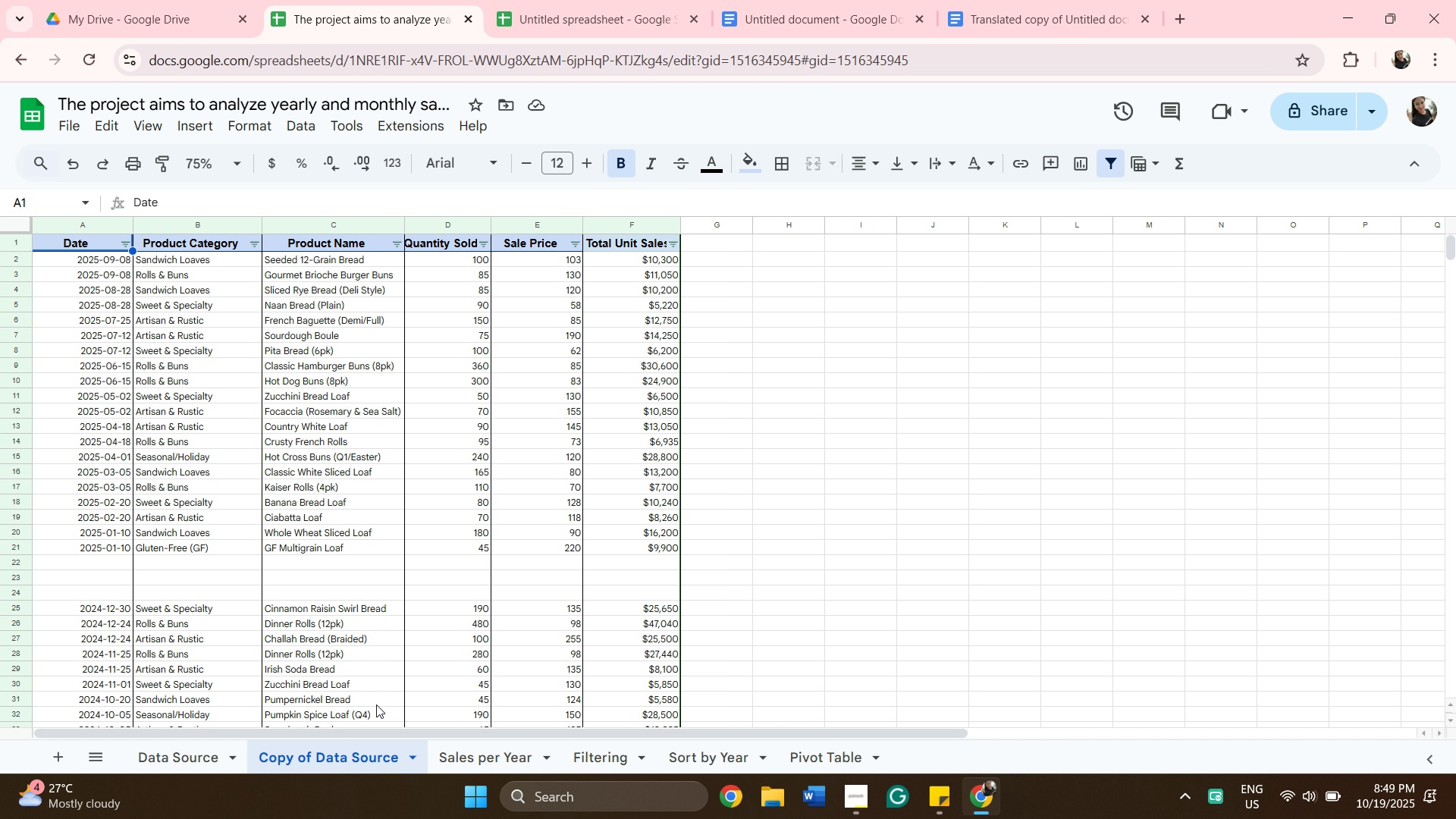 
wait(17.81)
 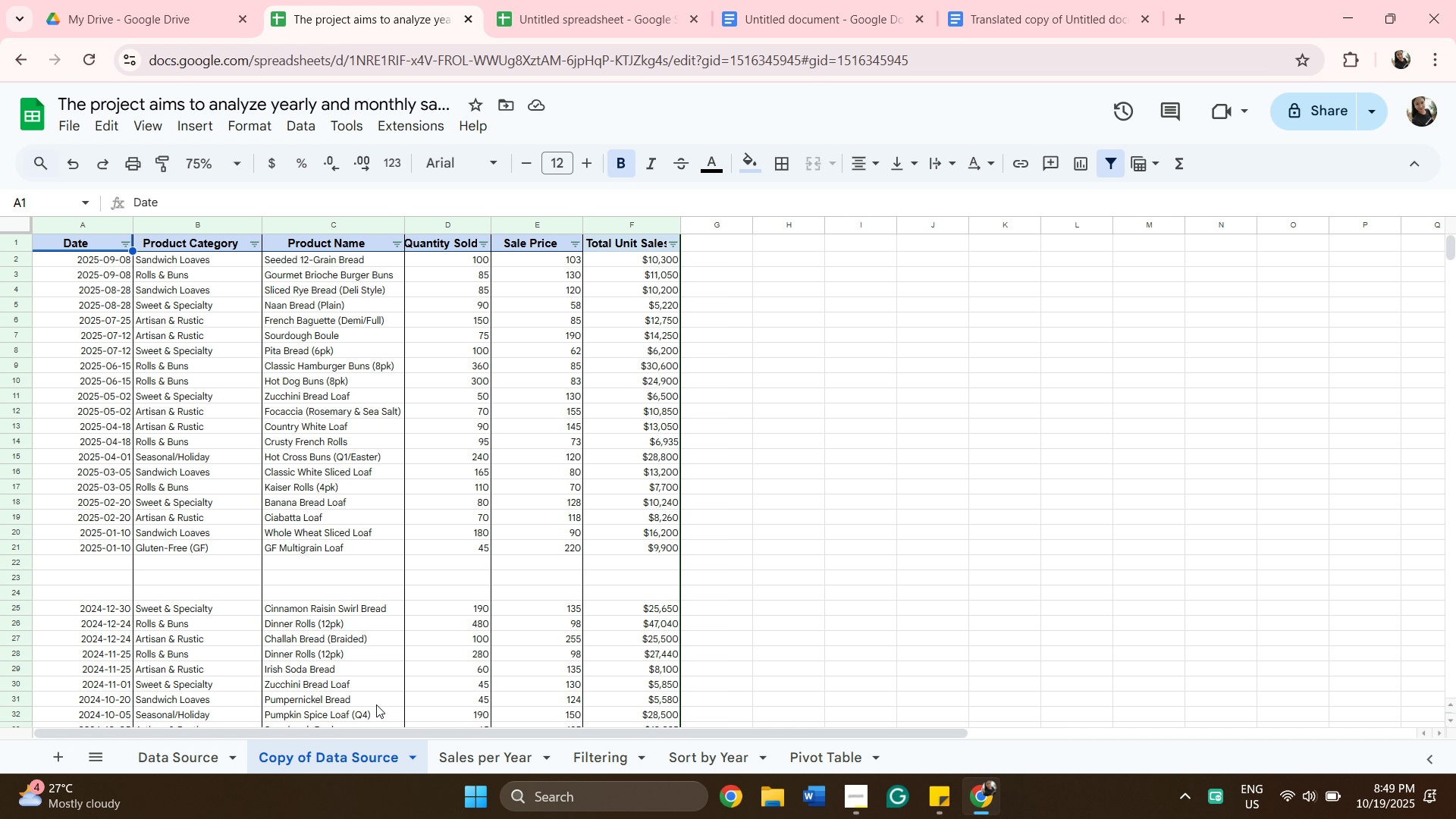 
left_click([480, 763])
 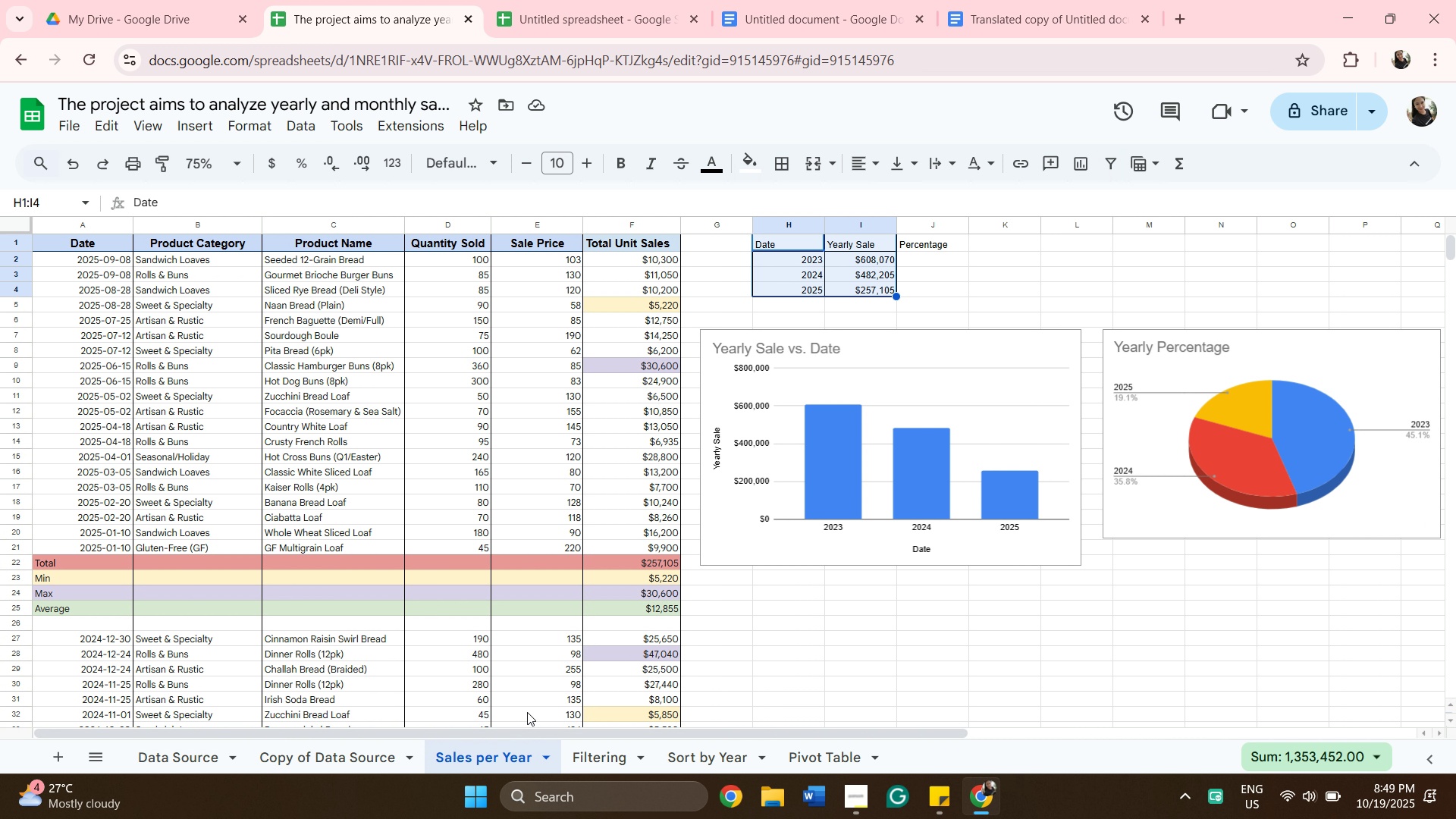 
scroll: coordinate [540, 666], scroll_direction: up, amount: 3.0
 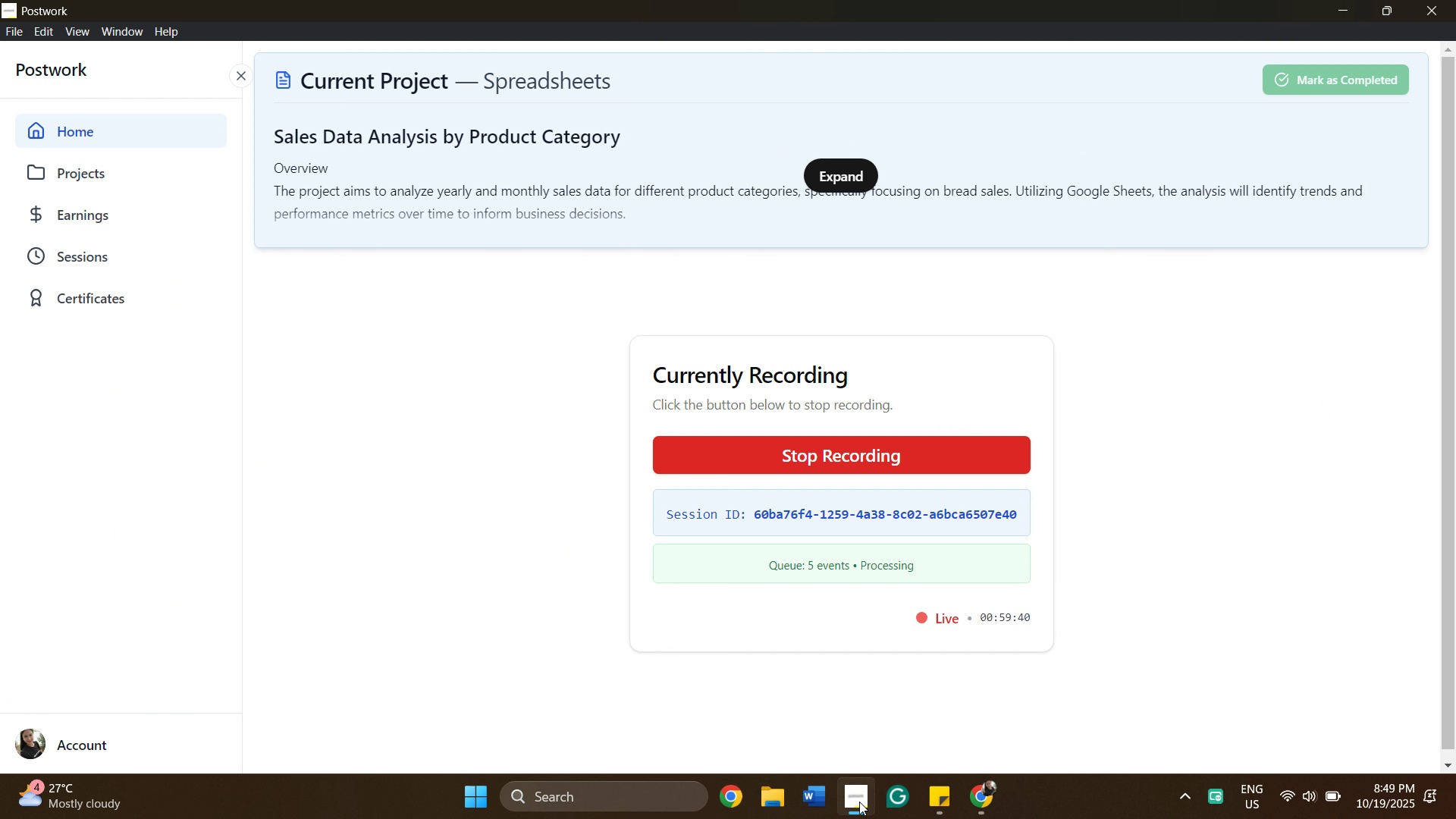 
wait(5.29)
 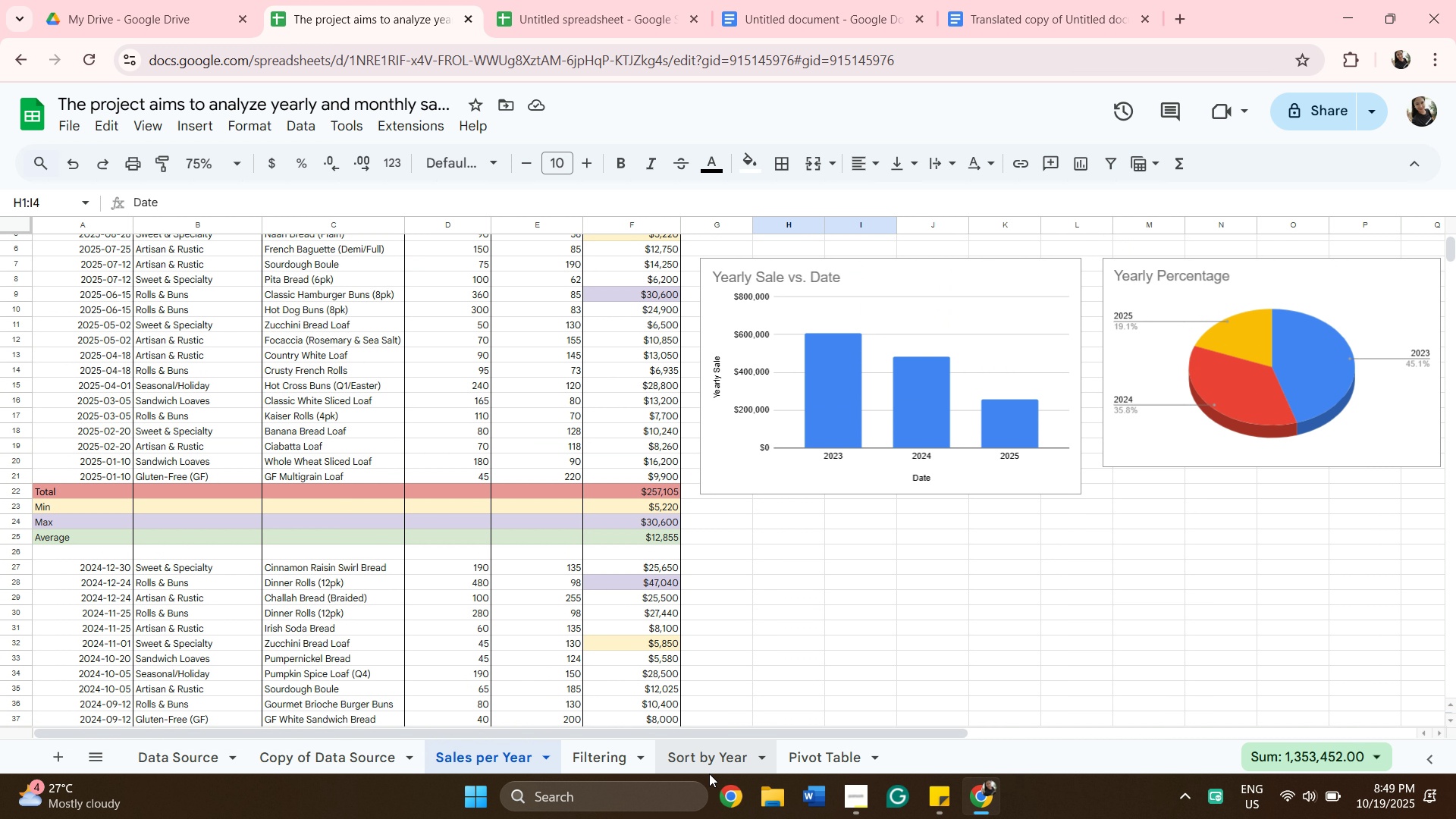 
left_click([939, 800])
 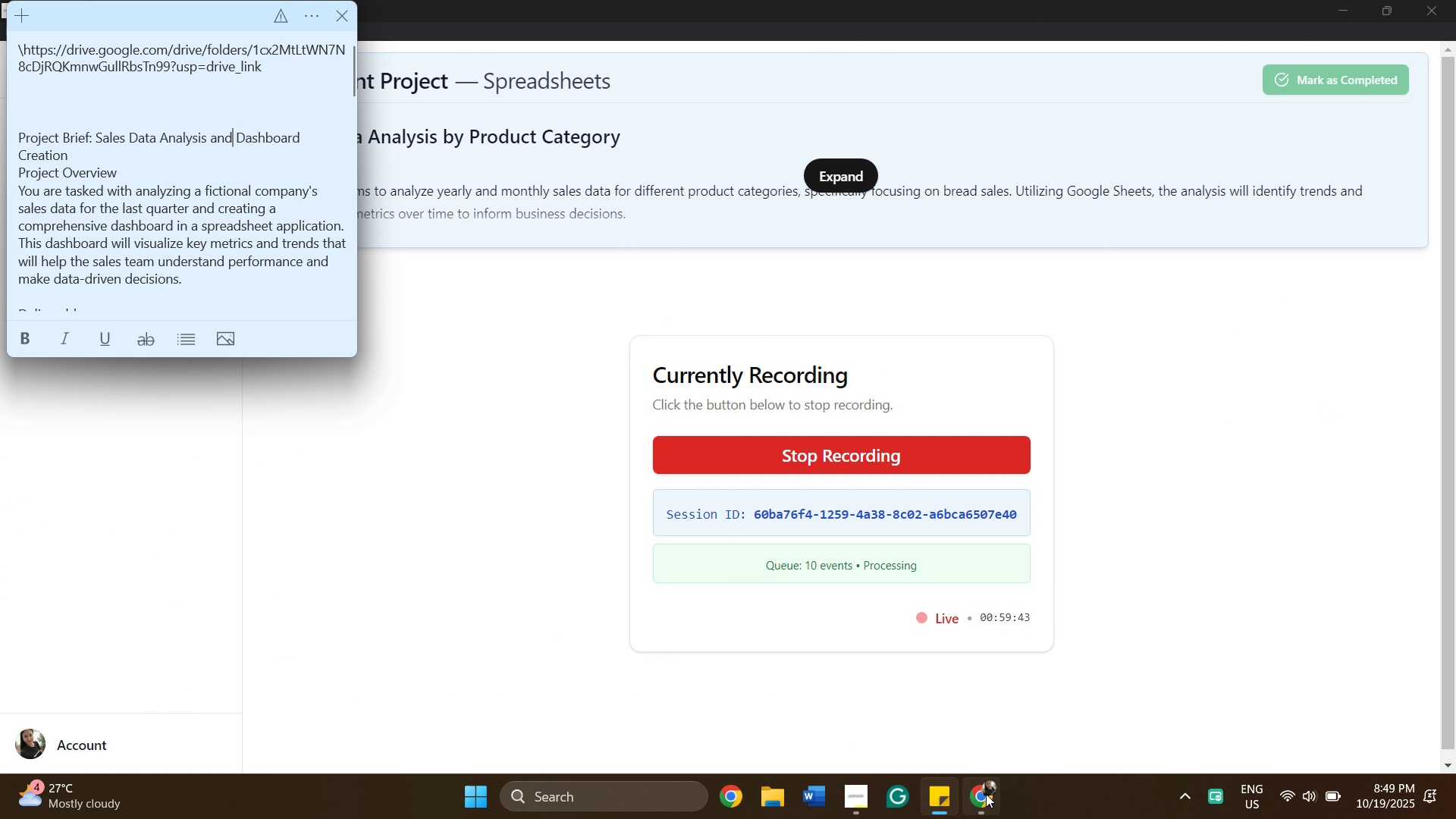 
left_click([976, 795])
 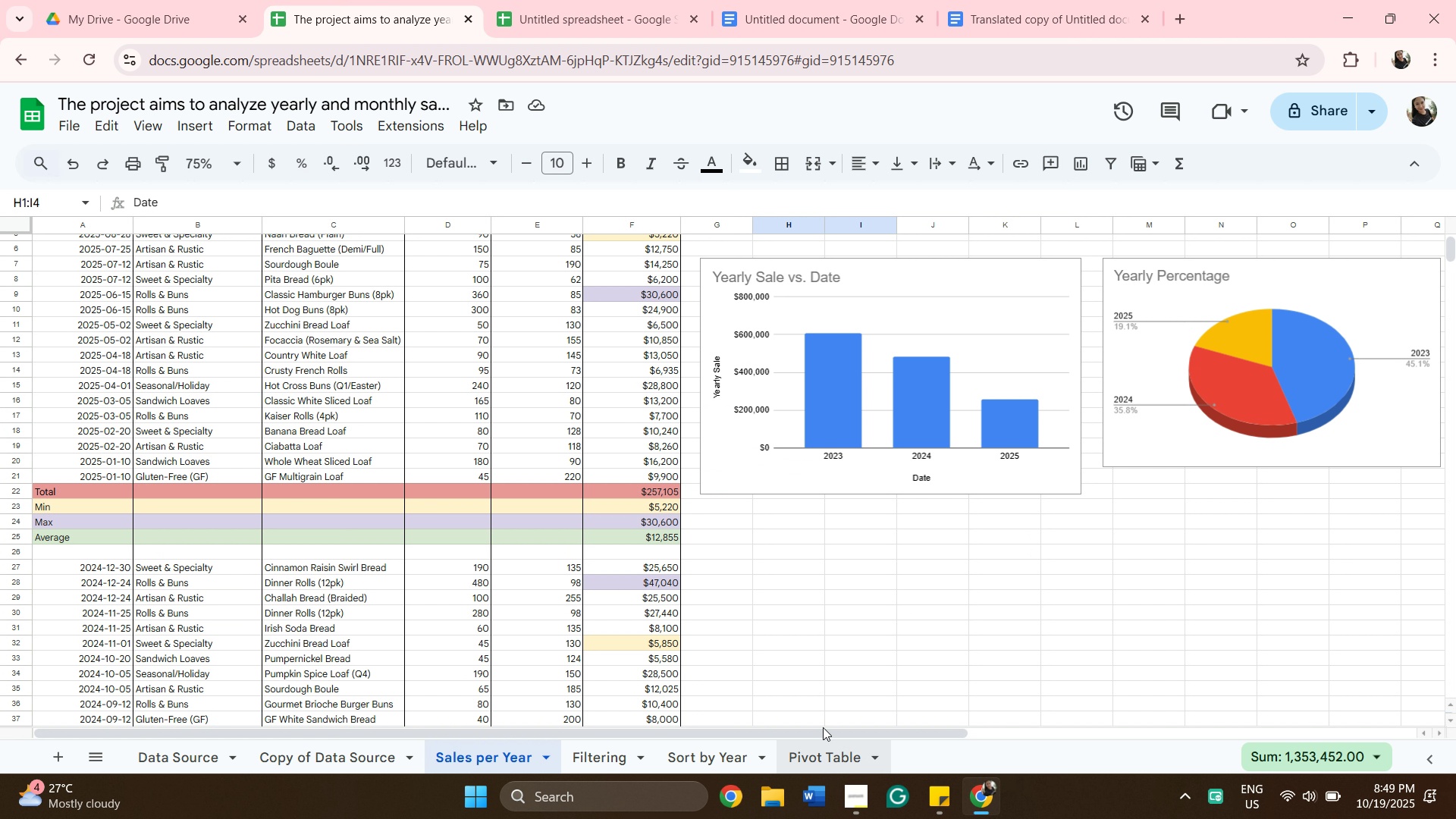 
scroll: coordinate [825, 616], scroll_direction: down, amount: 8.0
 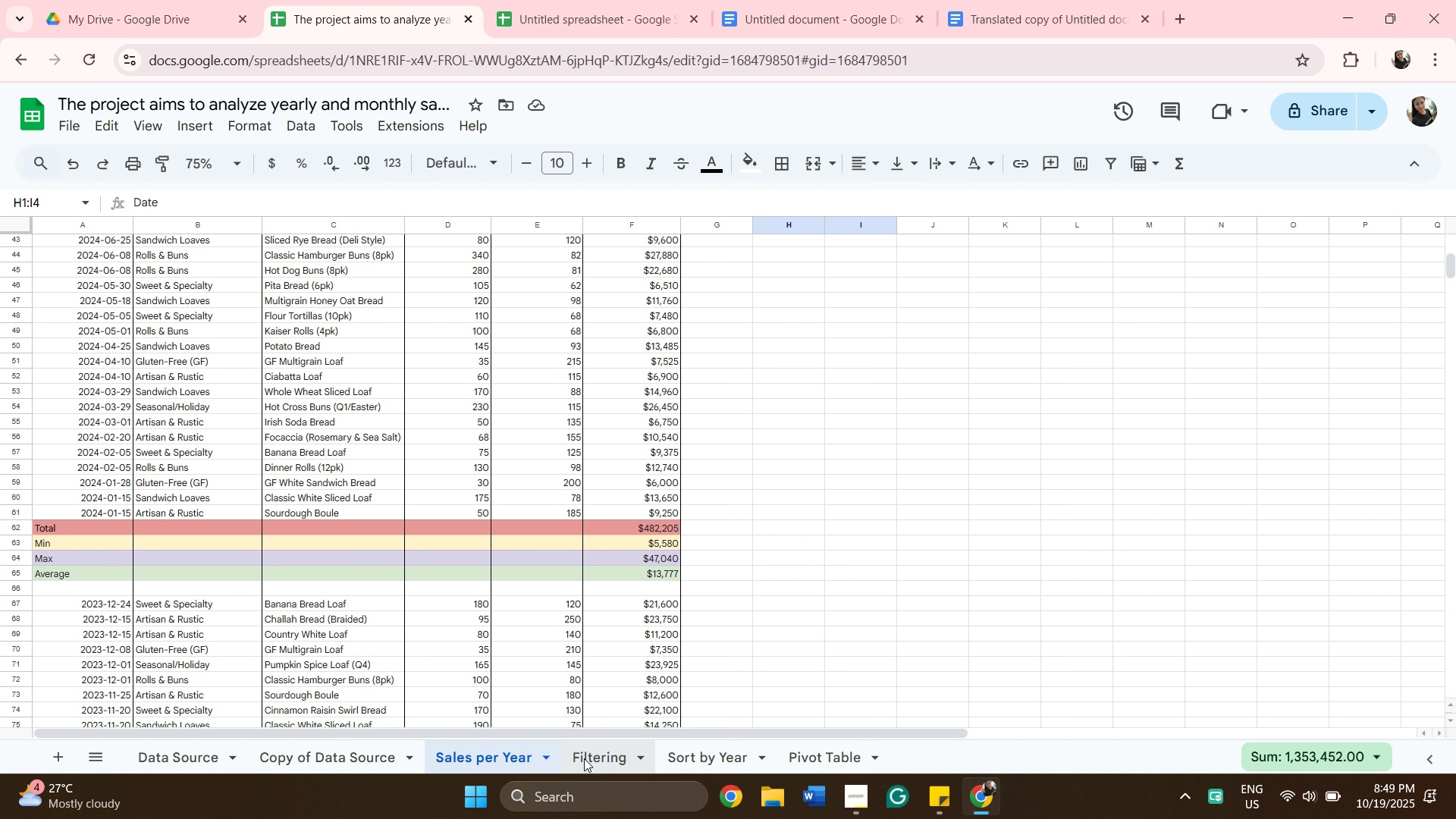 
scroll: coordinate [510, 595], scroll_direction: up, amount: 5.0
 